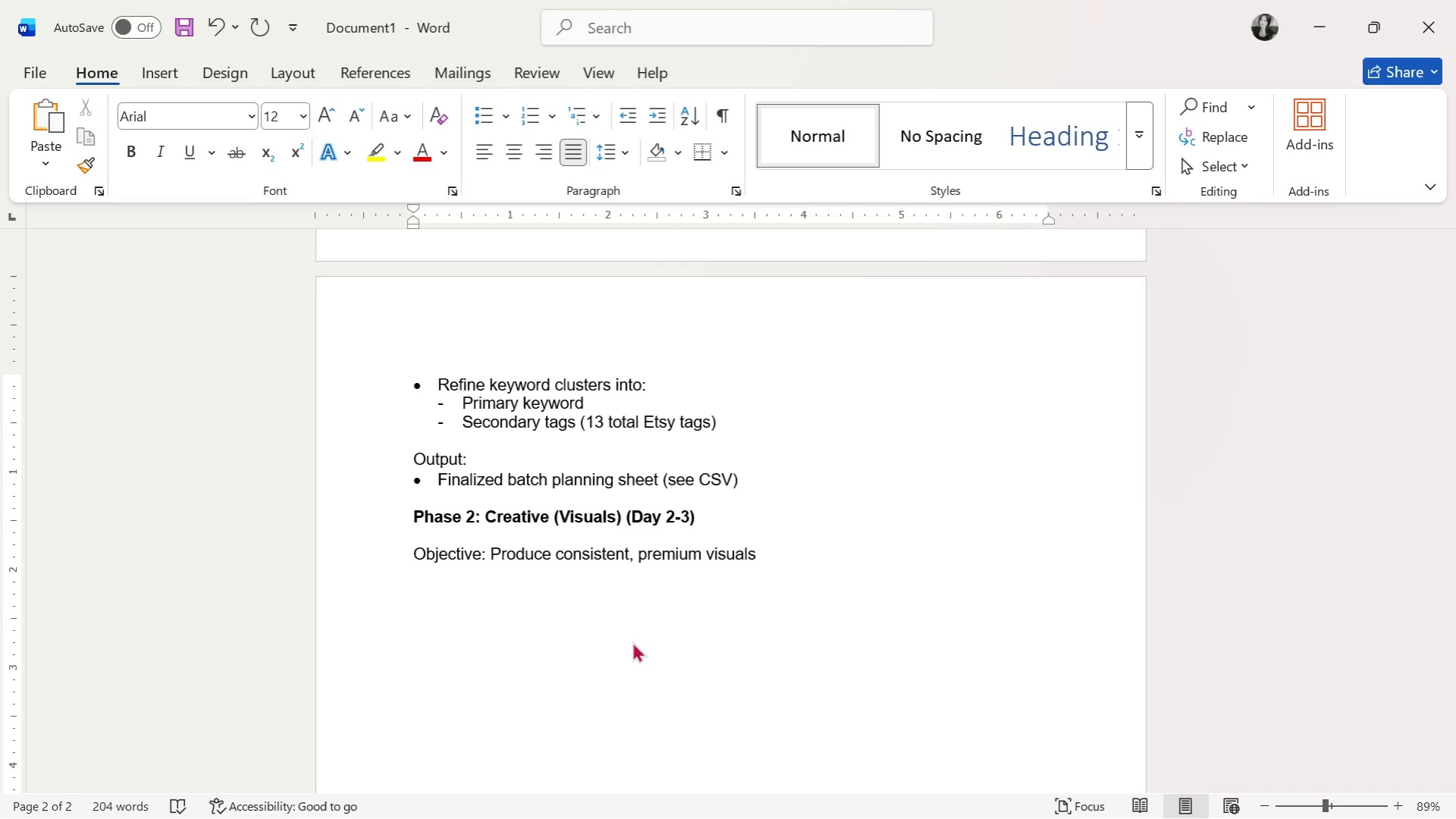 
type(Tasks:)
 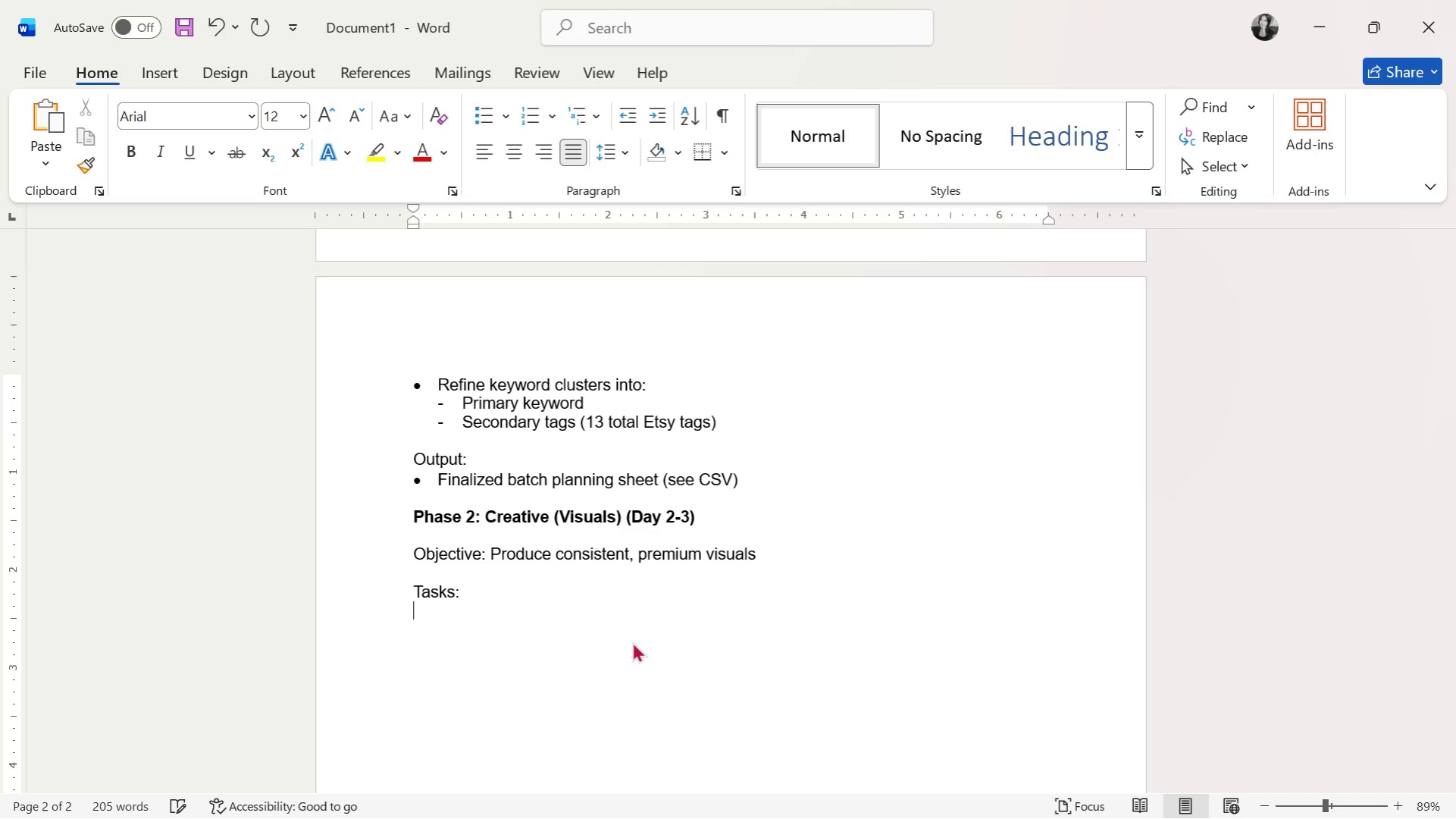 
 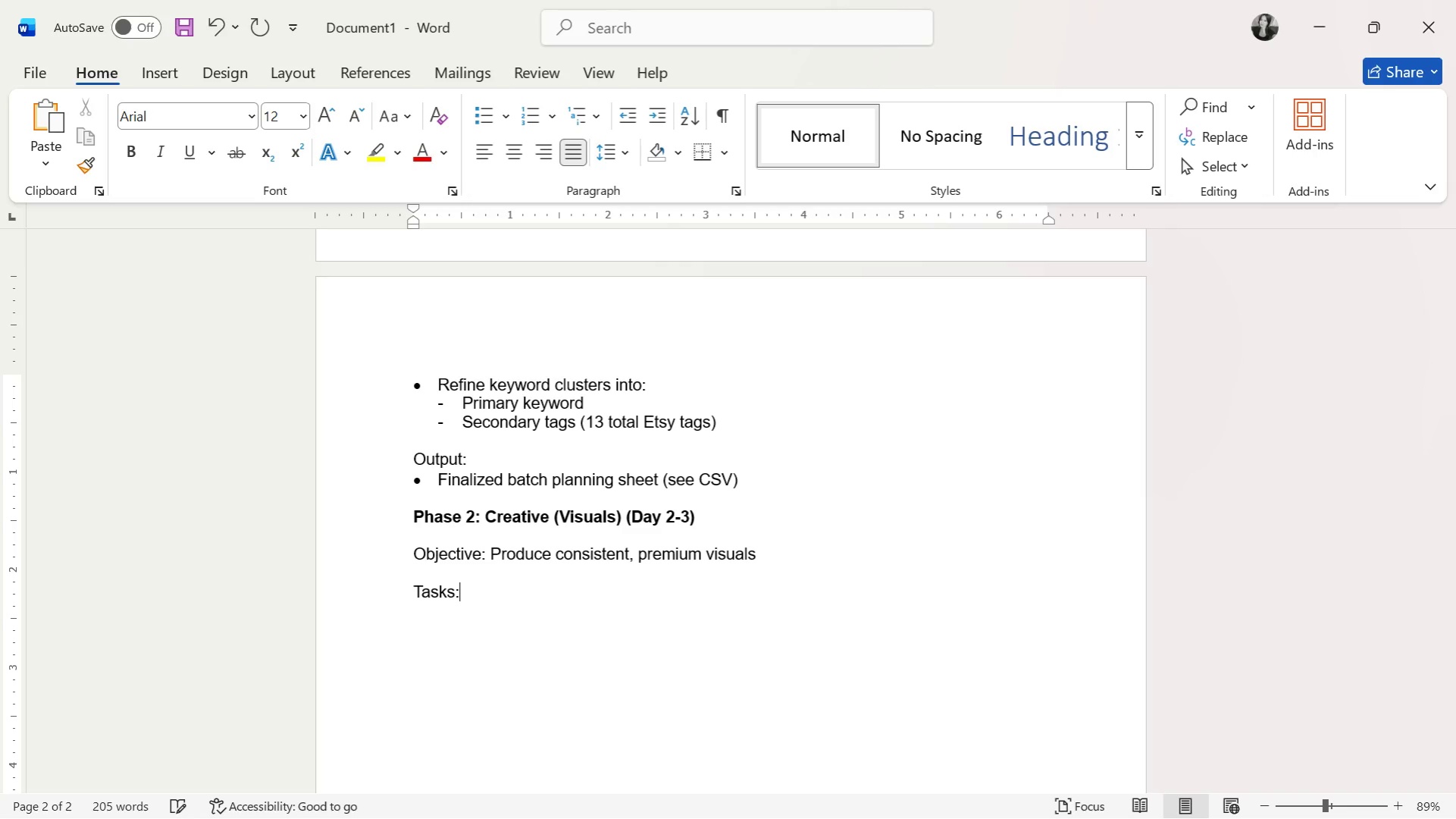 
key(Enter)
 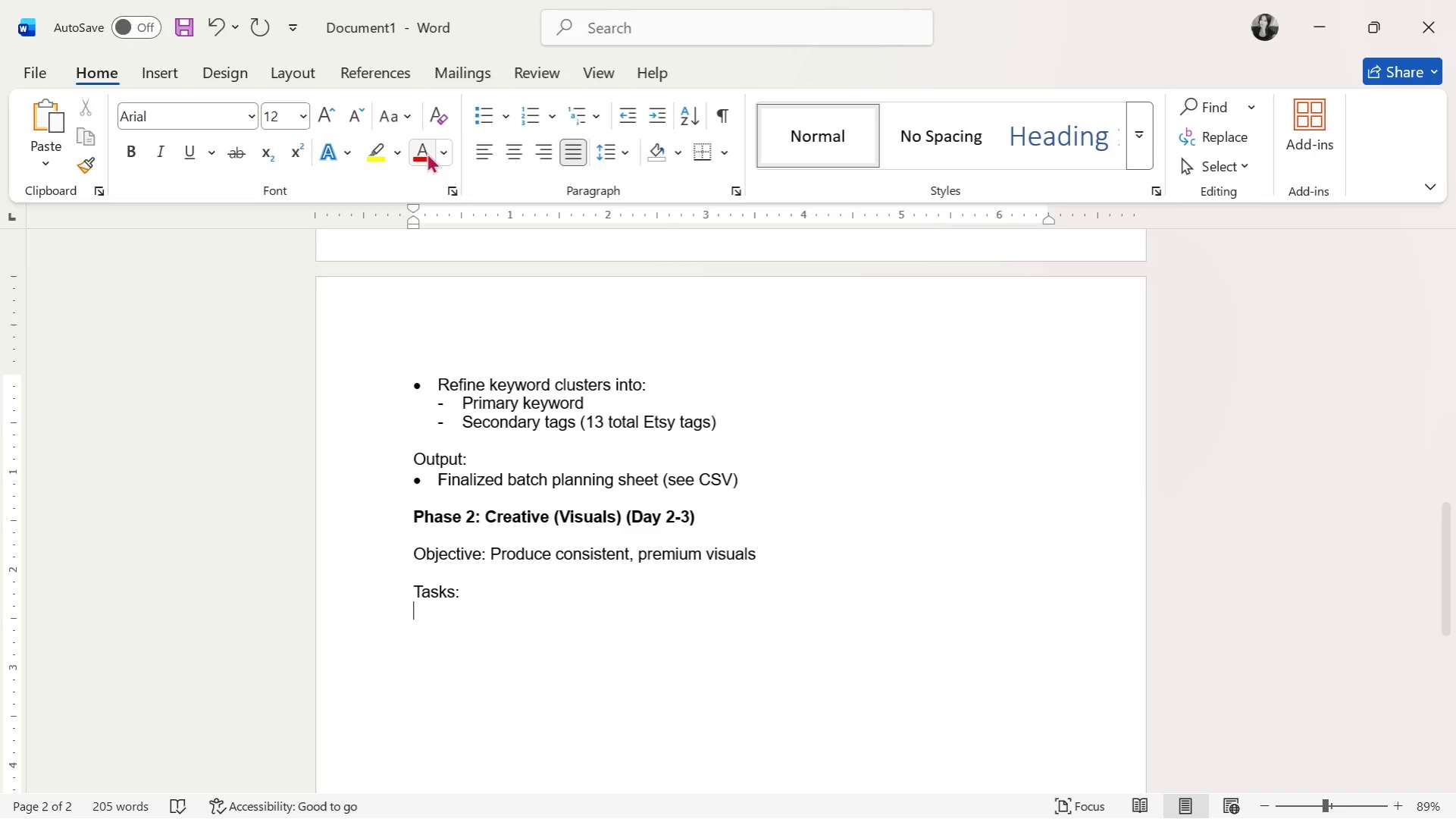 
left_click([468, 118])
 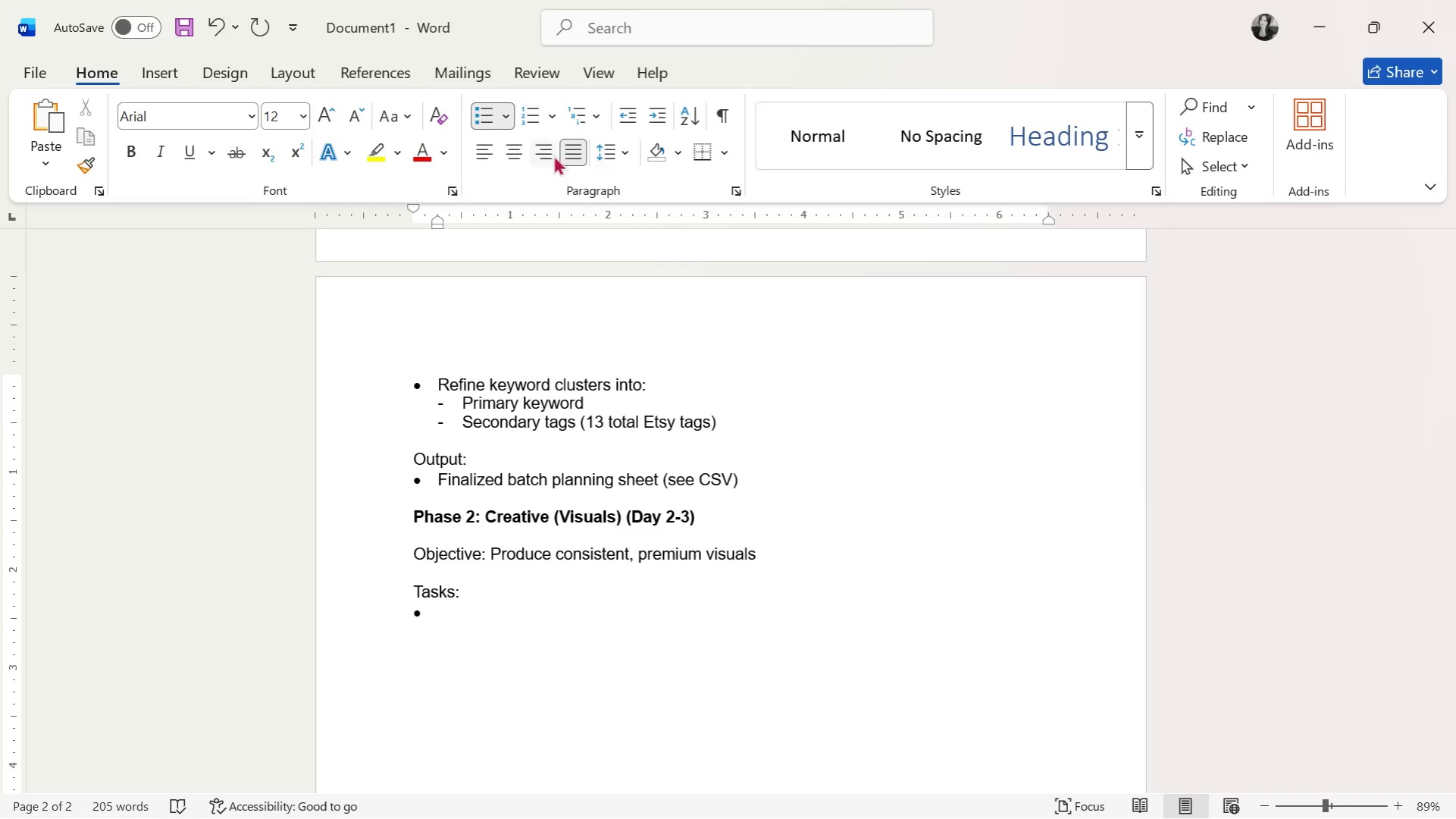 
scroll: coordinate [637, 603], scroll_direction: down, amount: 2.0
 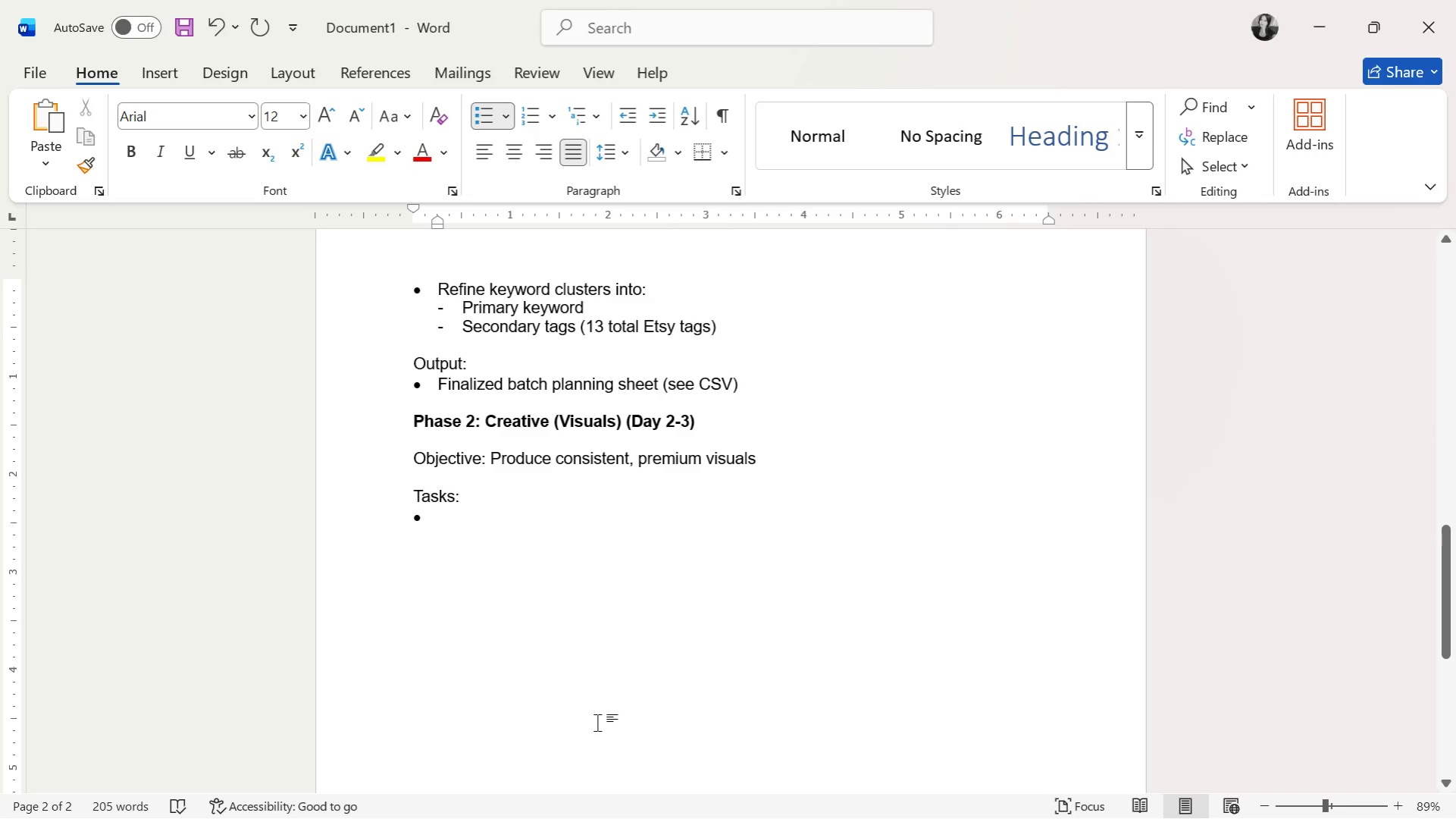 
type(Restore maps ()
 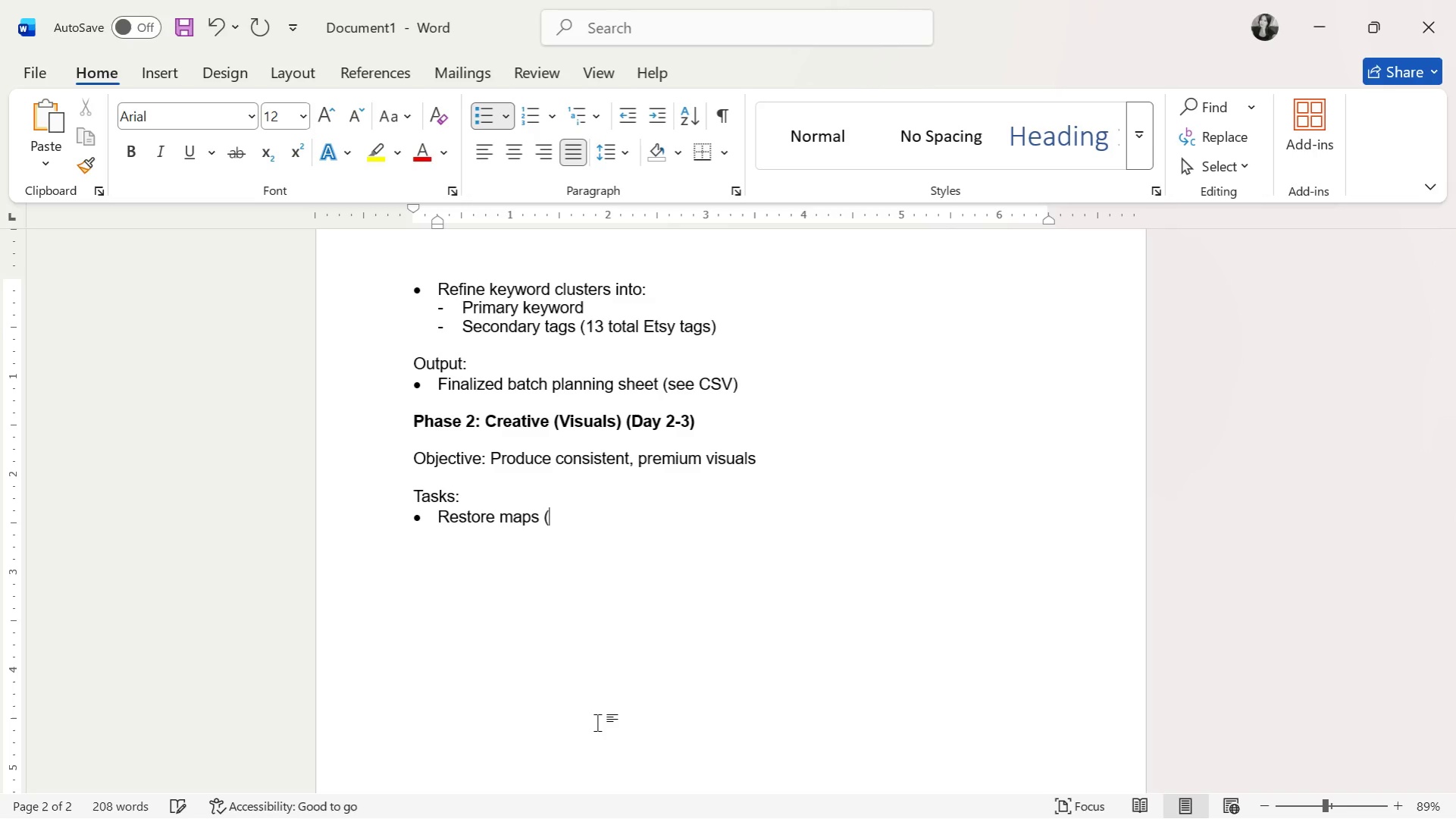 
type(colar)
key(Backspace)
key(Backspace)
type(or correction )
key(Backspace)
type(, texture cleanup, sharpening))
 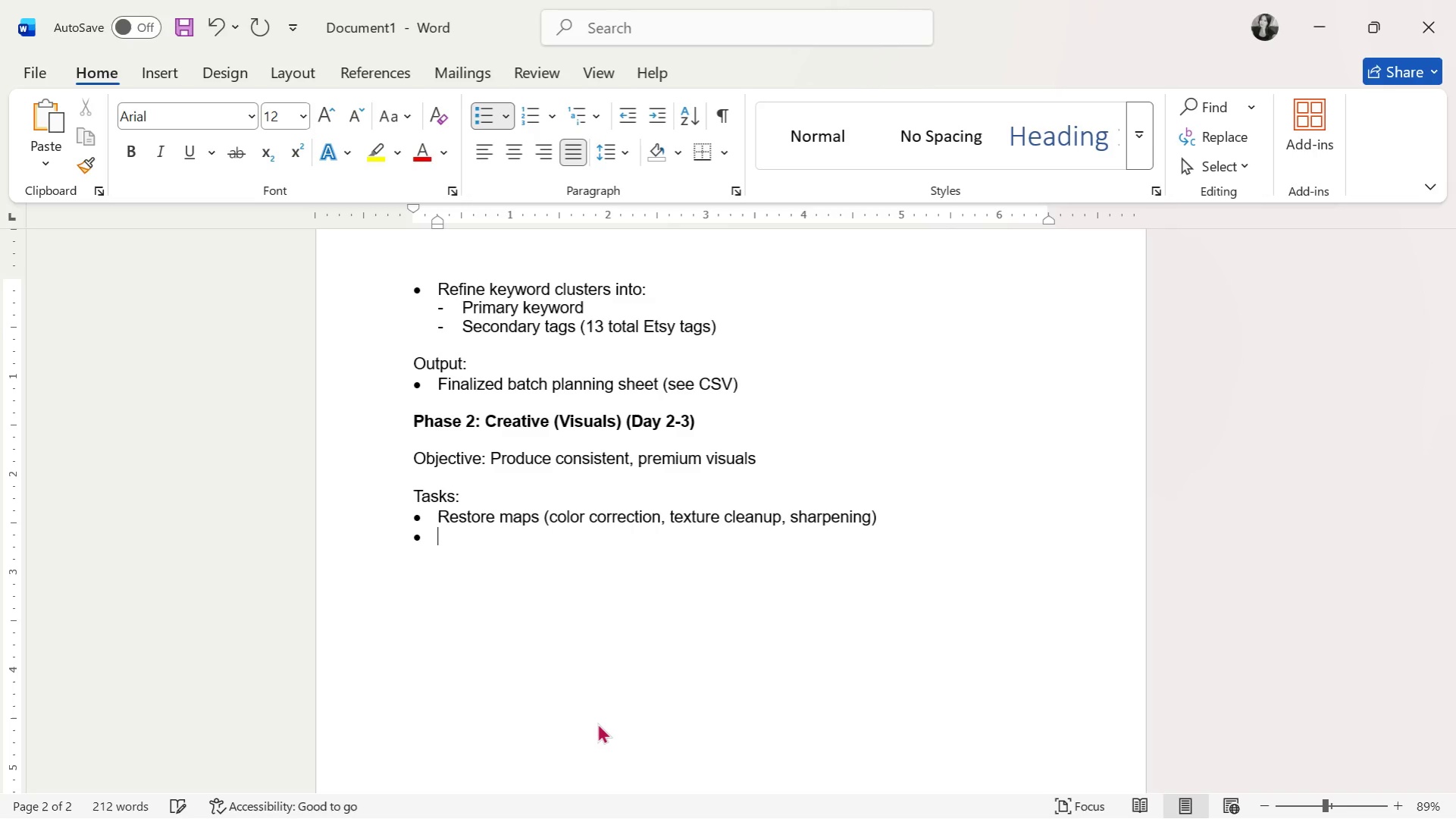 
 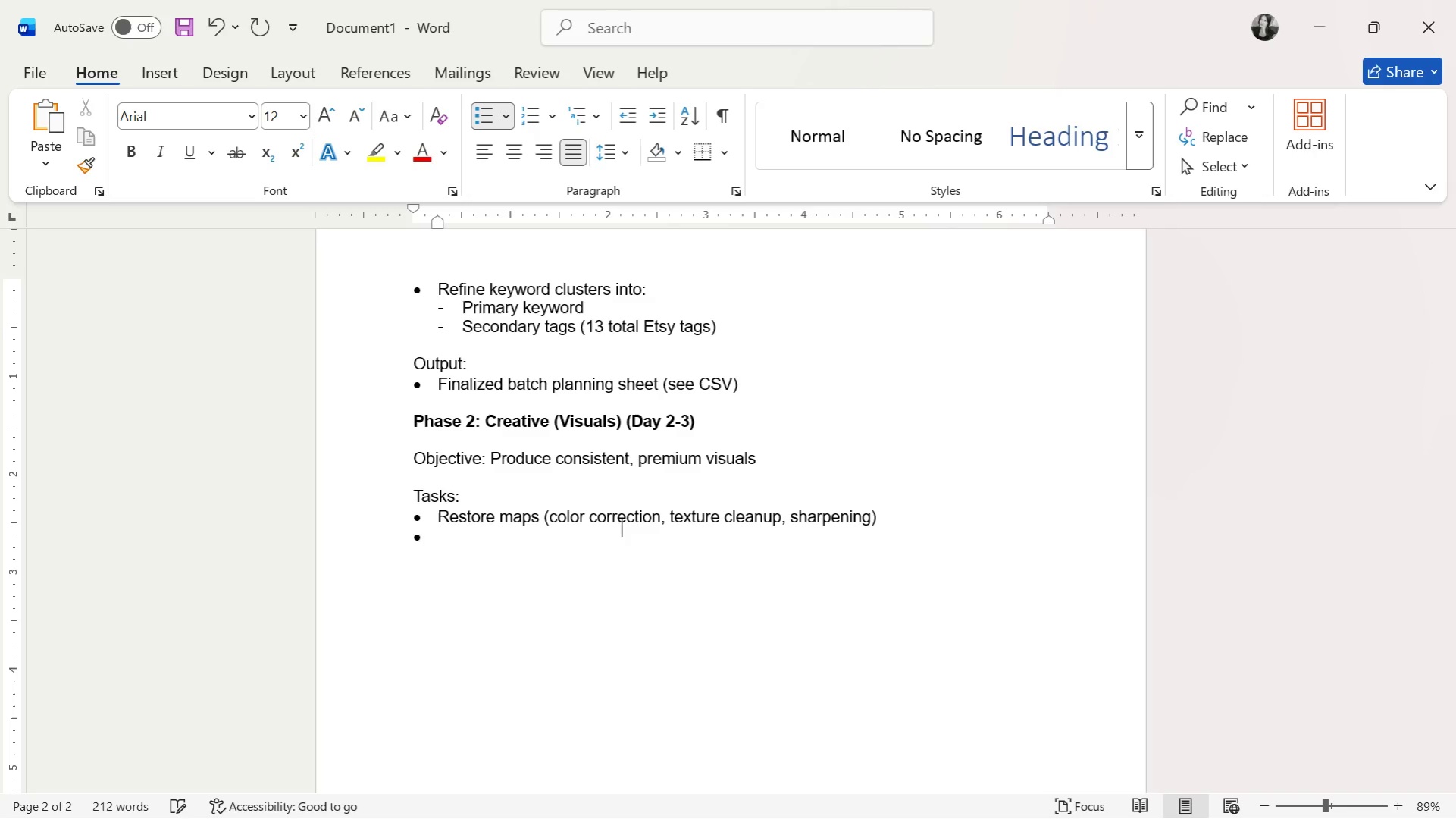 
key(Enter)
 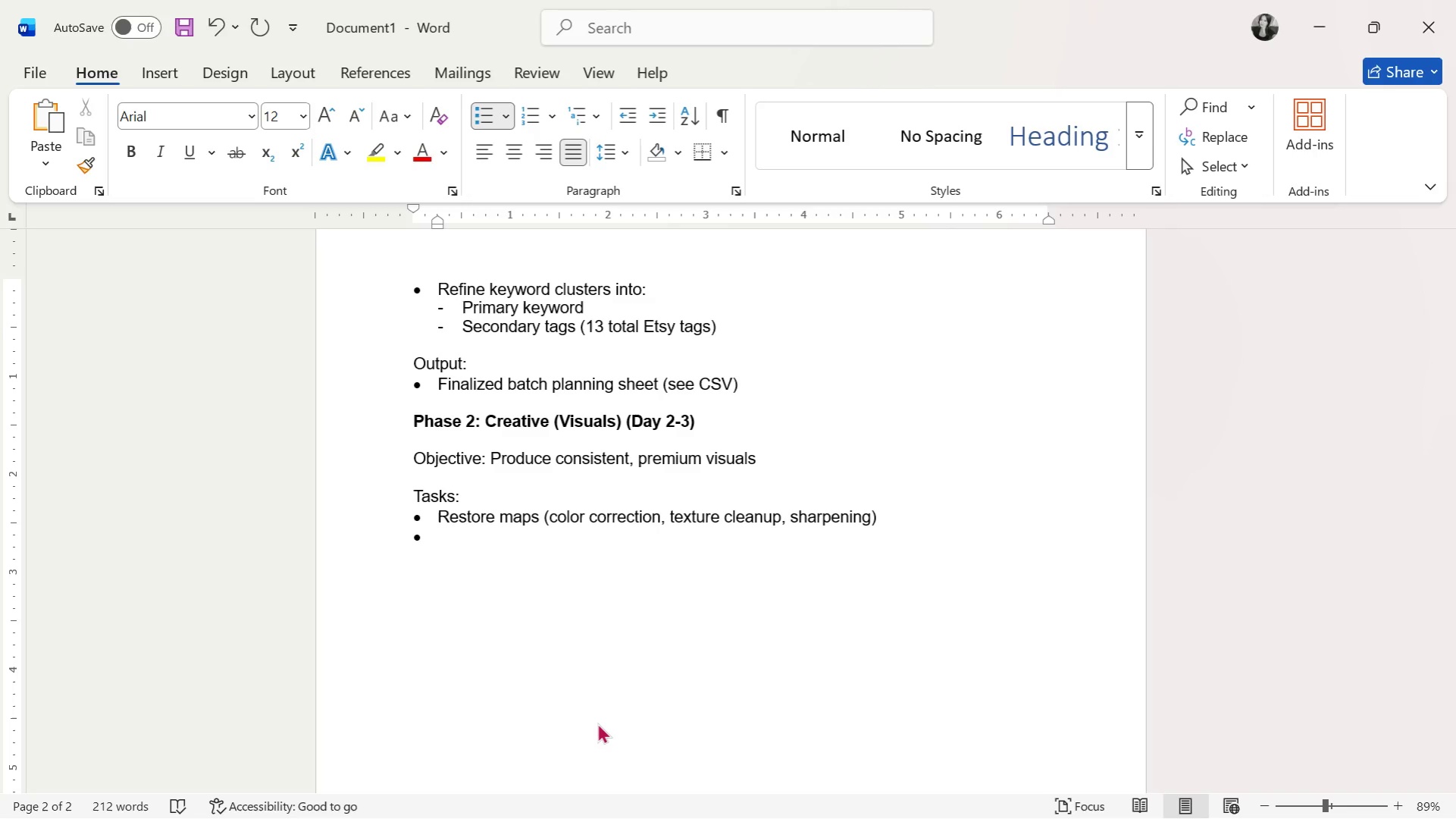 
type(Export:)
 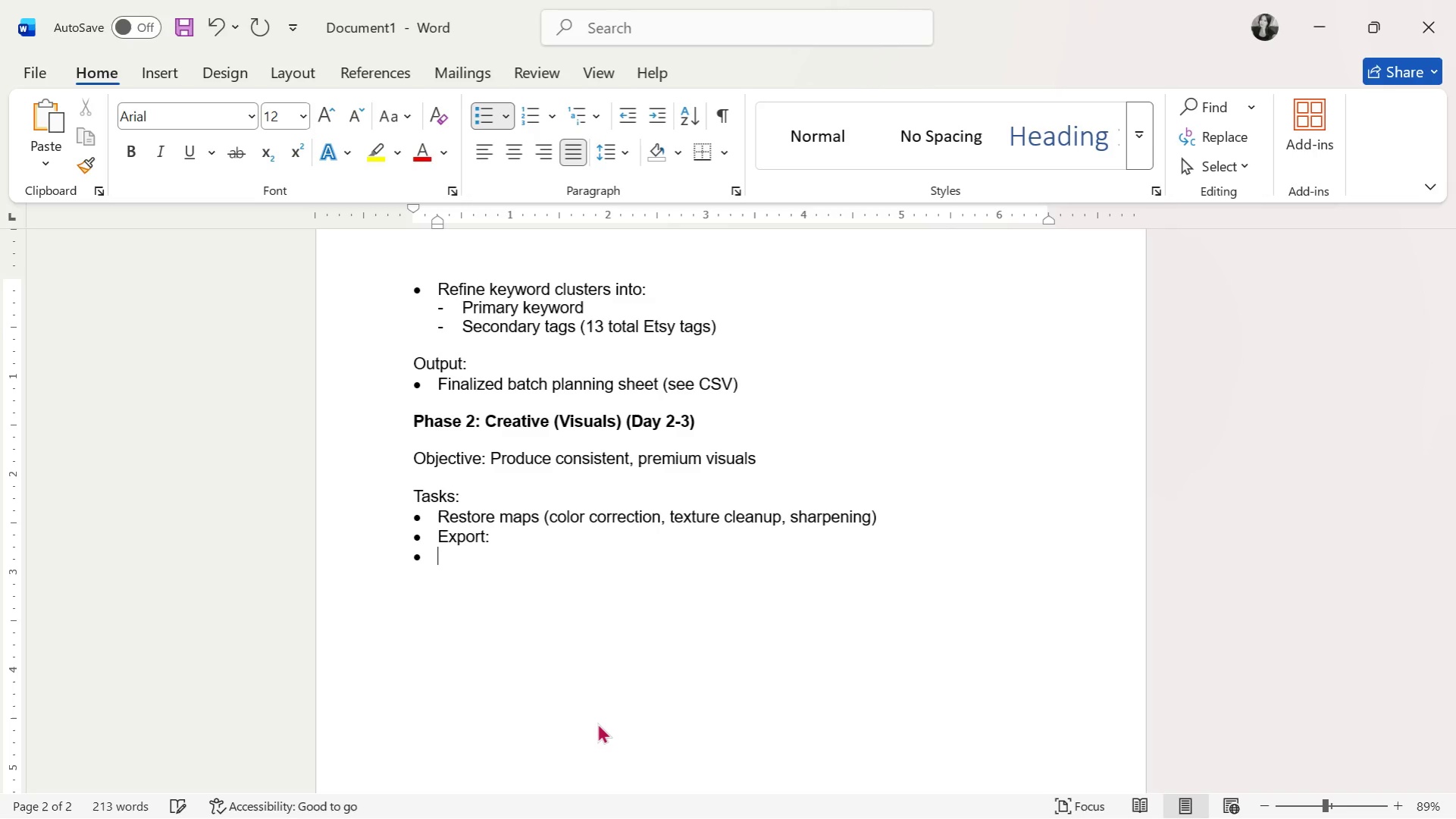 
 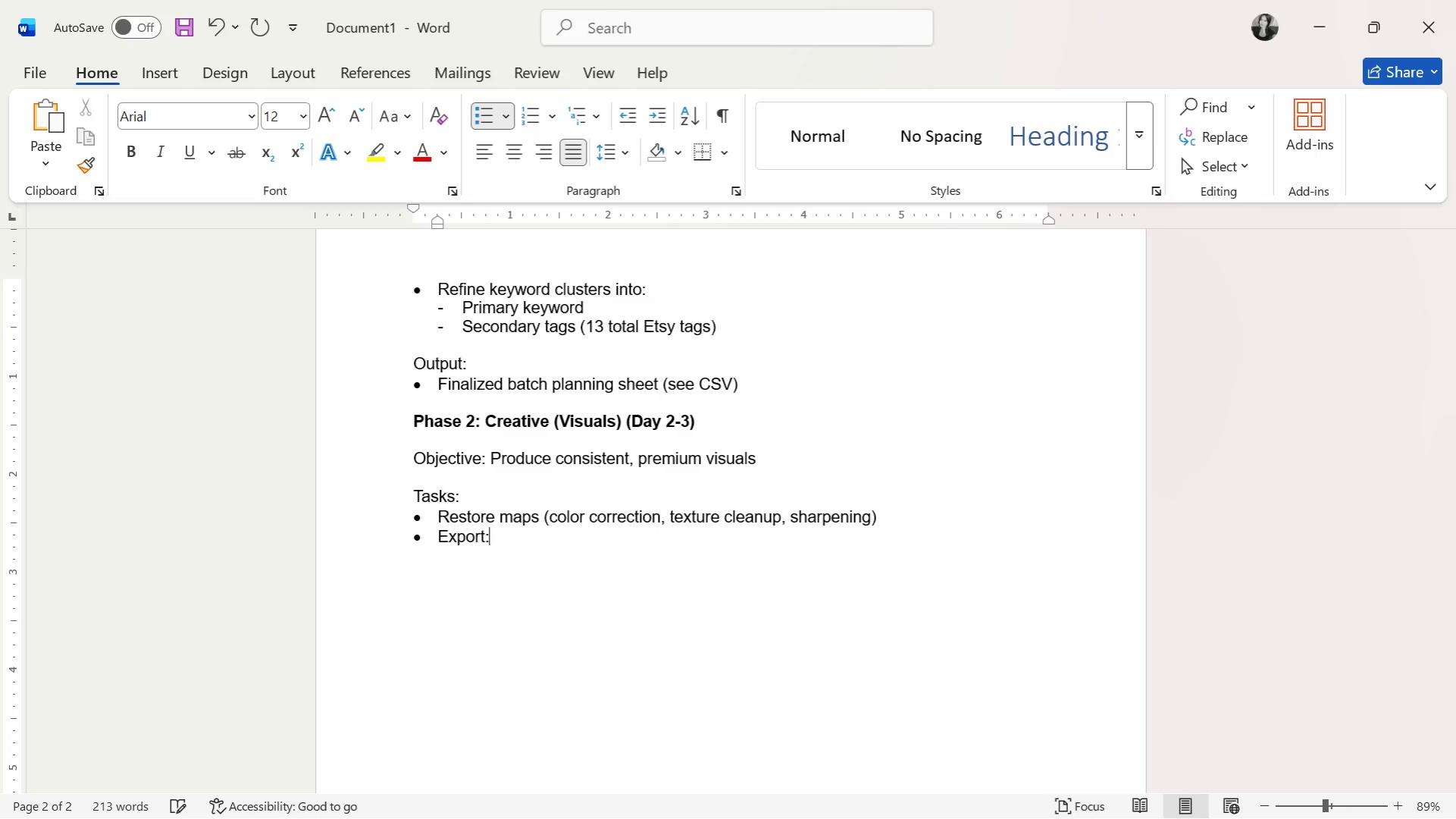 
key(Enter)
 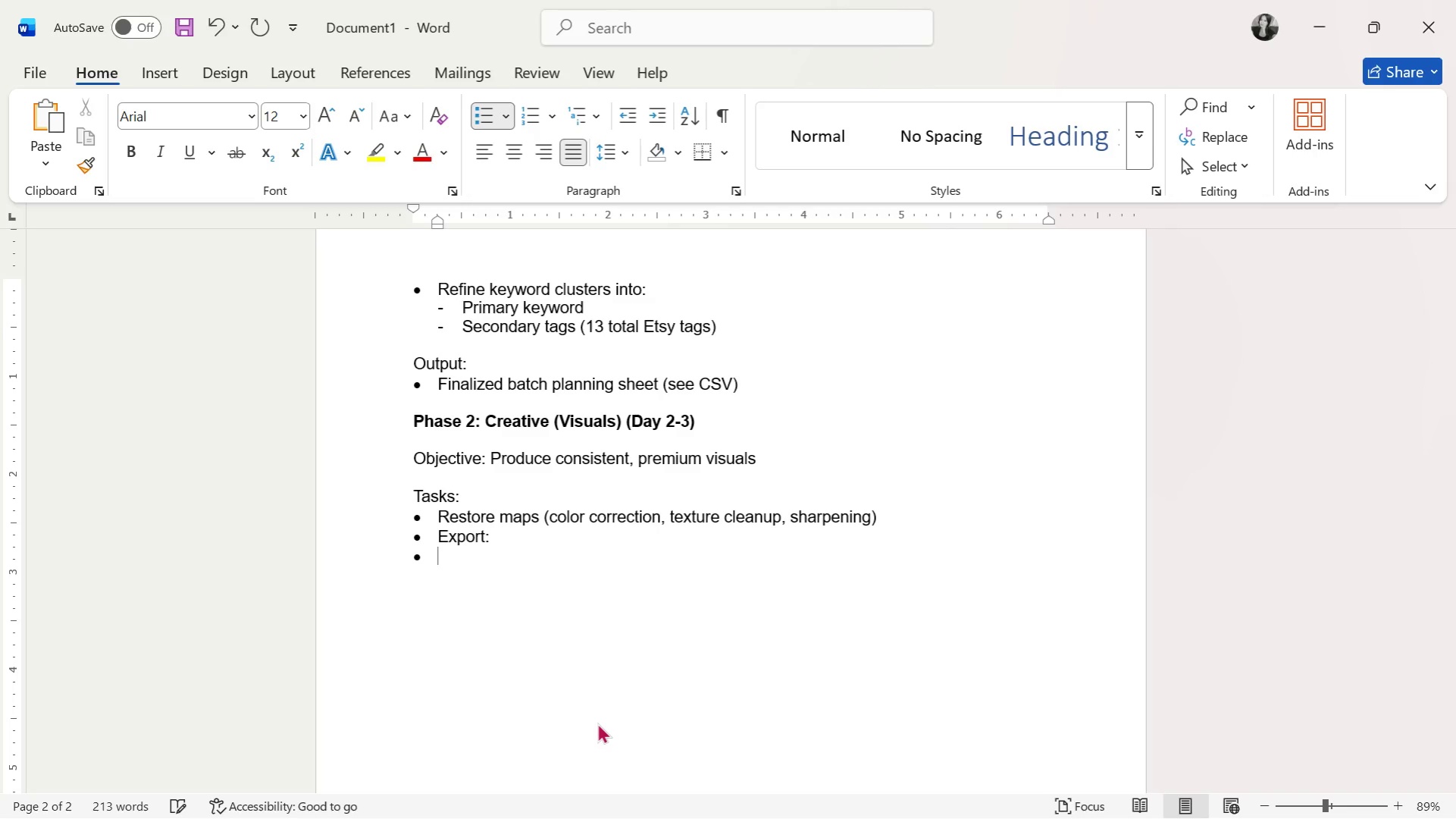 
key(Backspace)
type(- 300 DPI printable )
 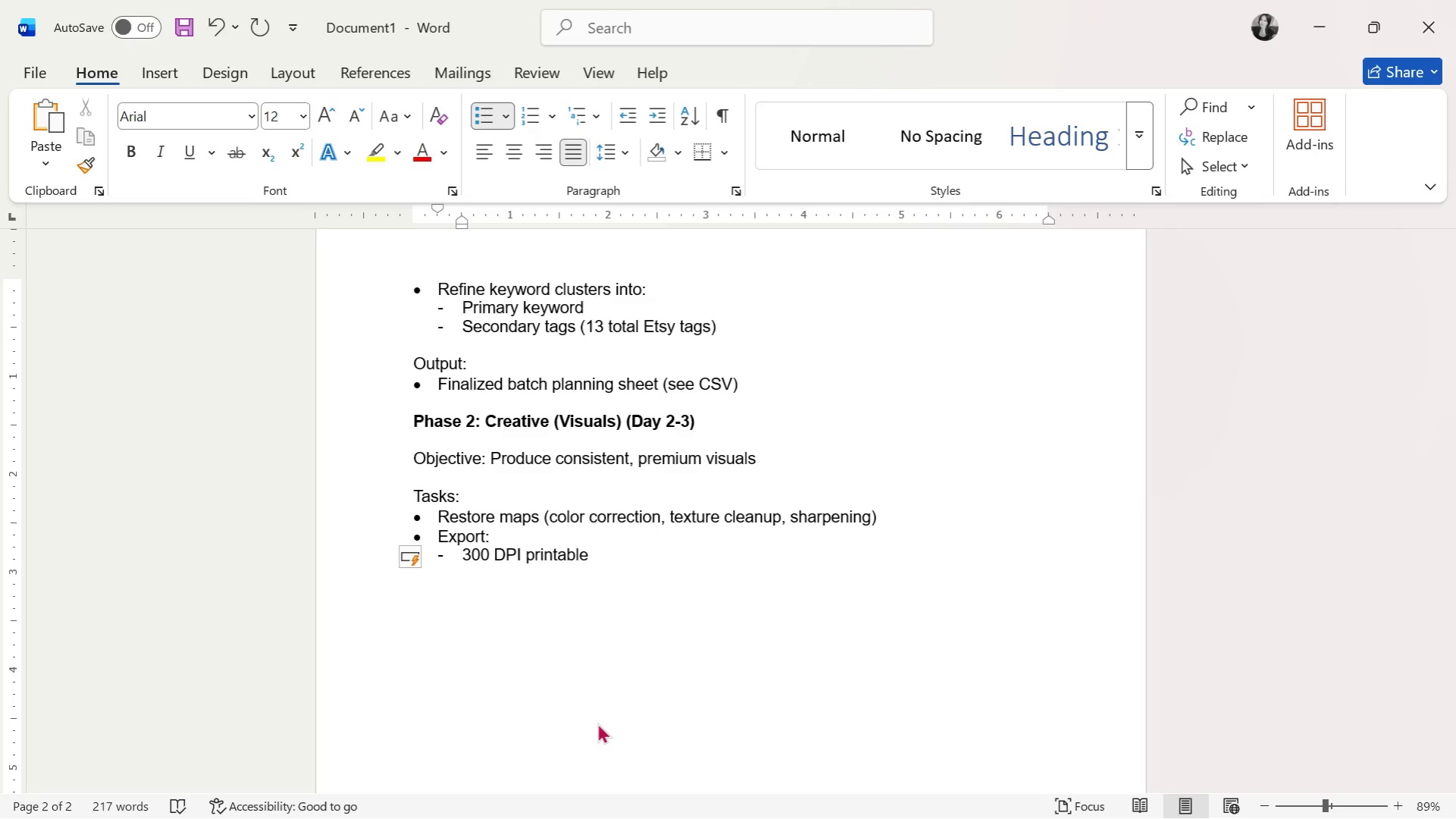 
wait(25.77)
 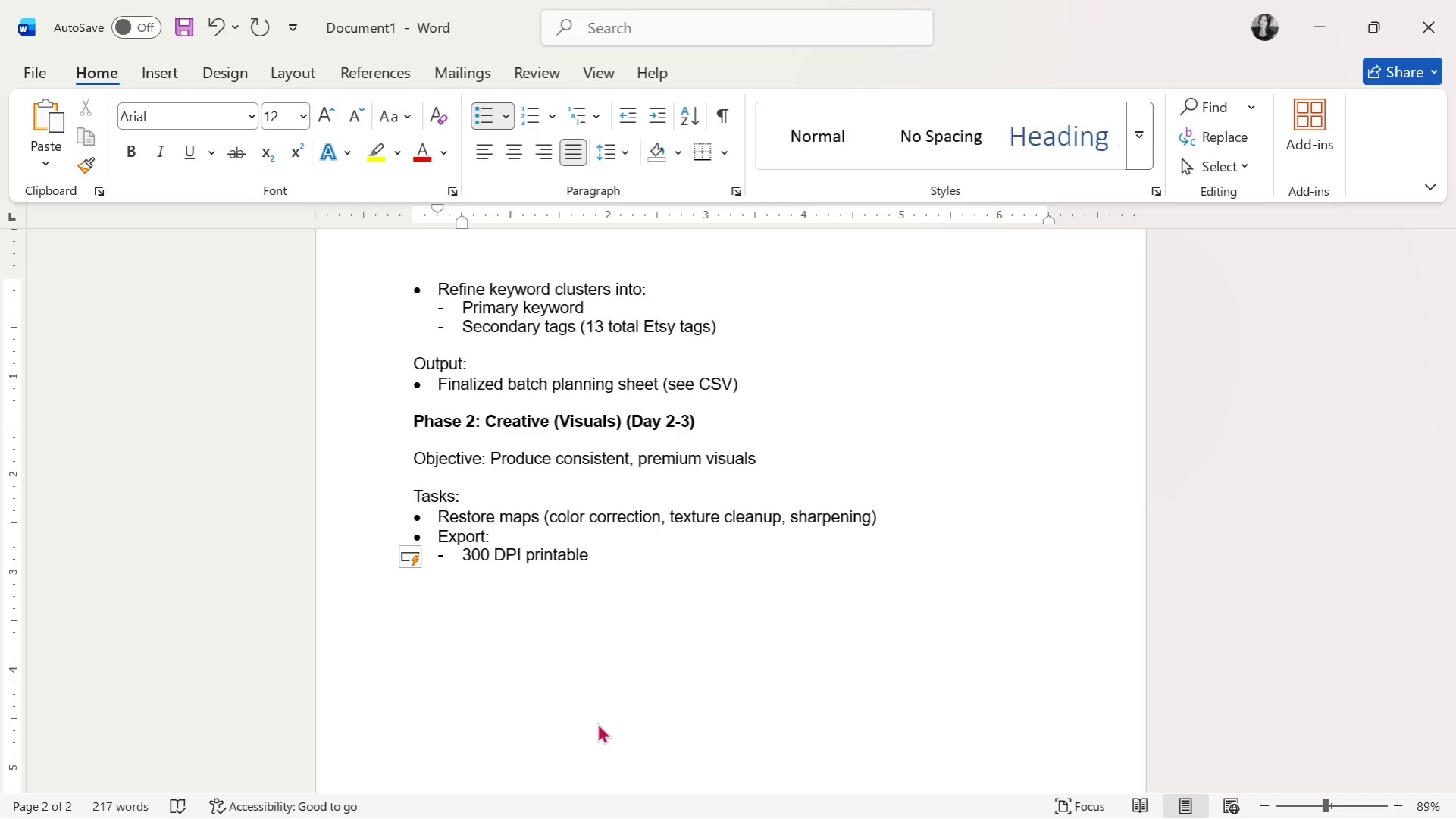 
type(file)
 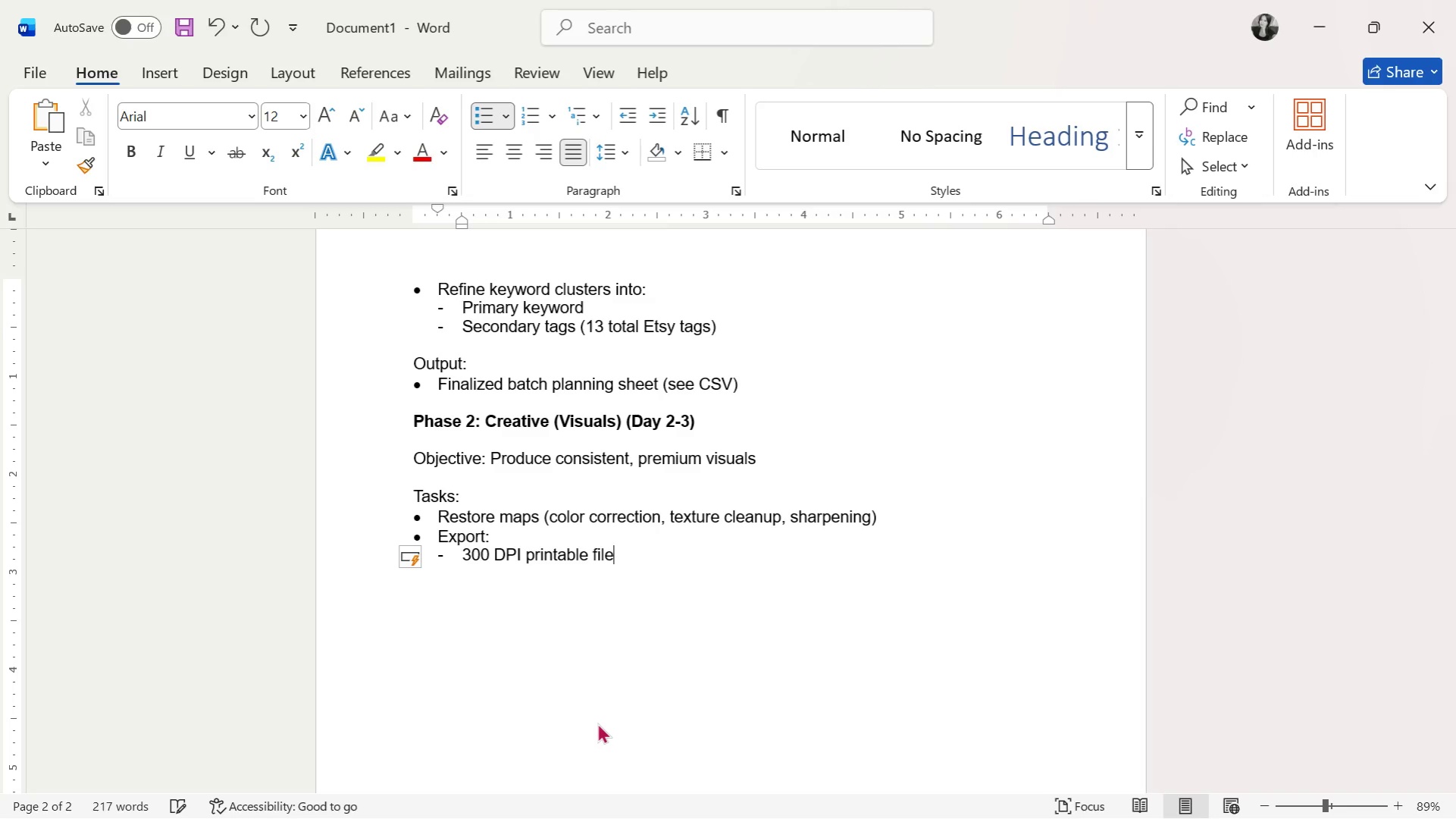 
key(Enter)
 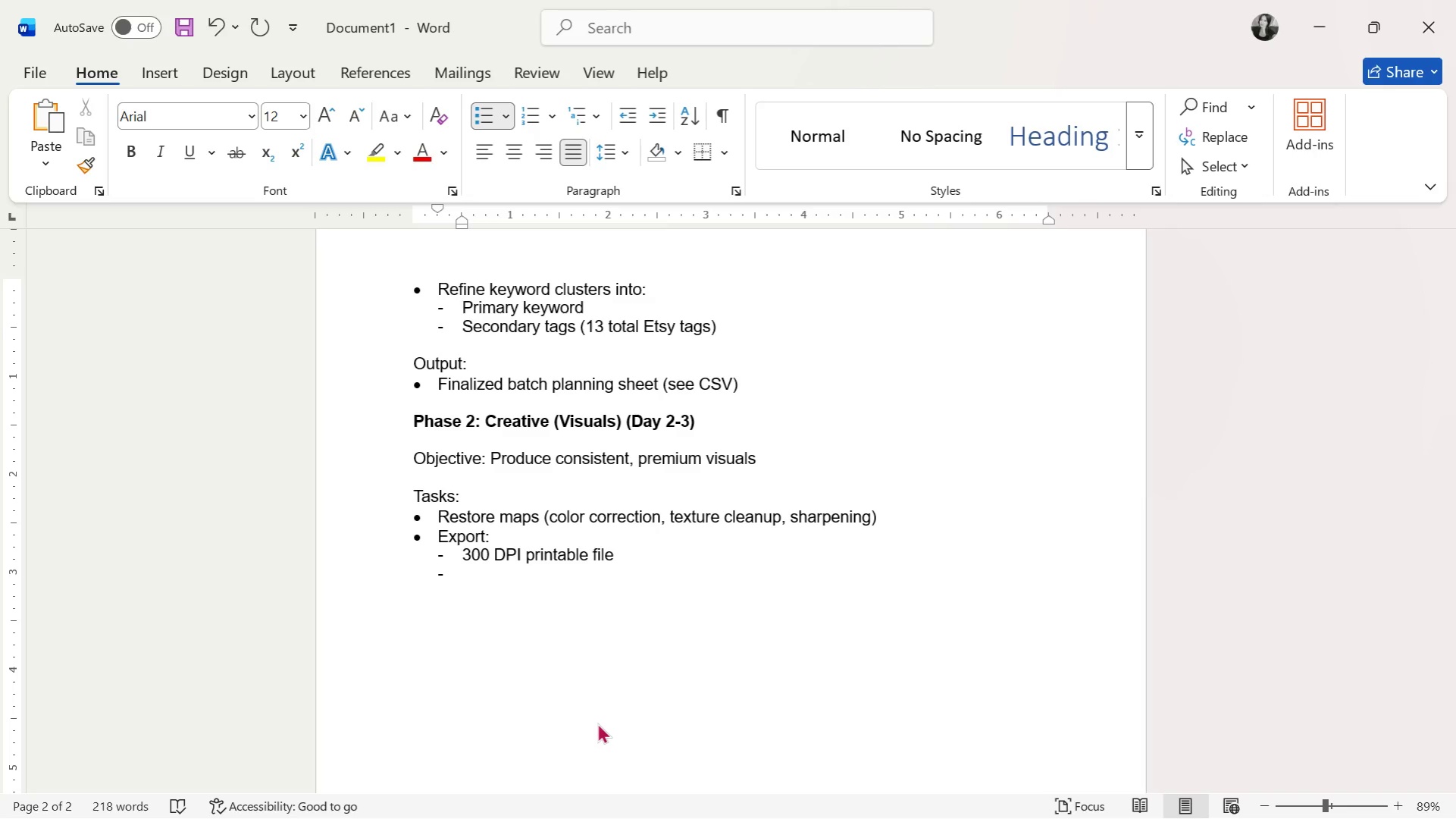 
type(Web preview (mockups))
 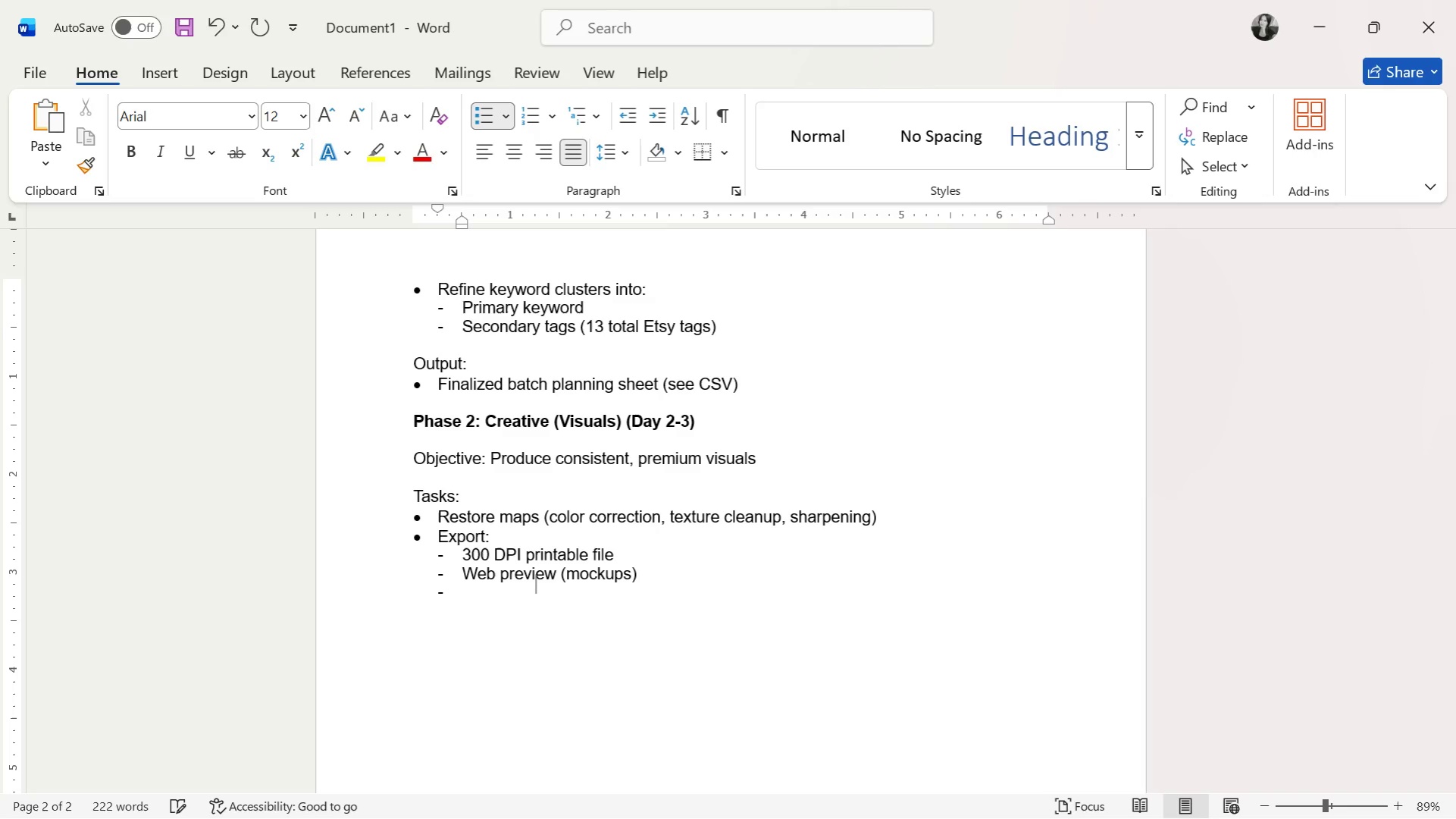 
 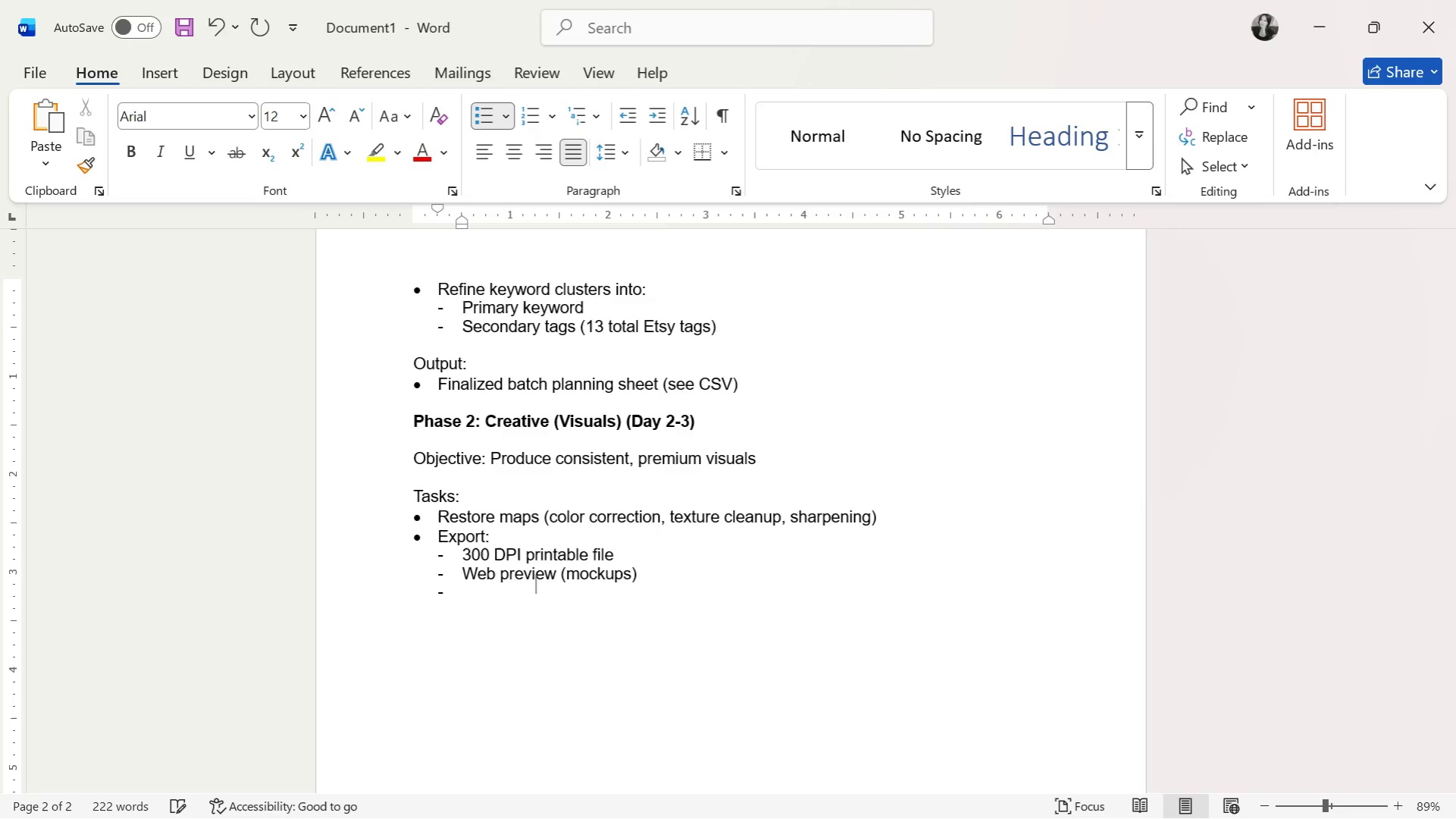 
key(Enter)
 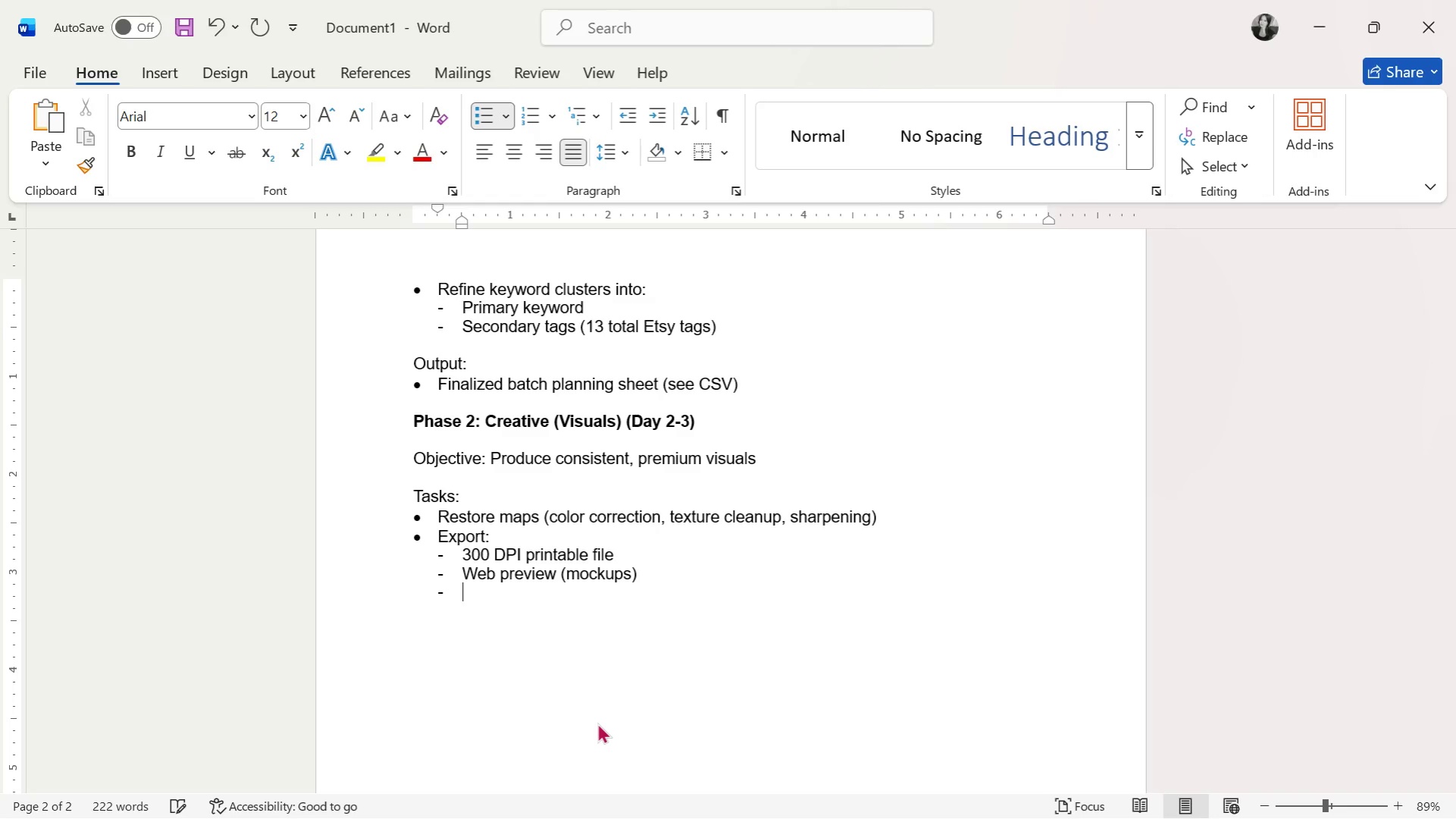 
key(Enter)
 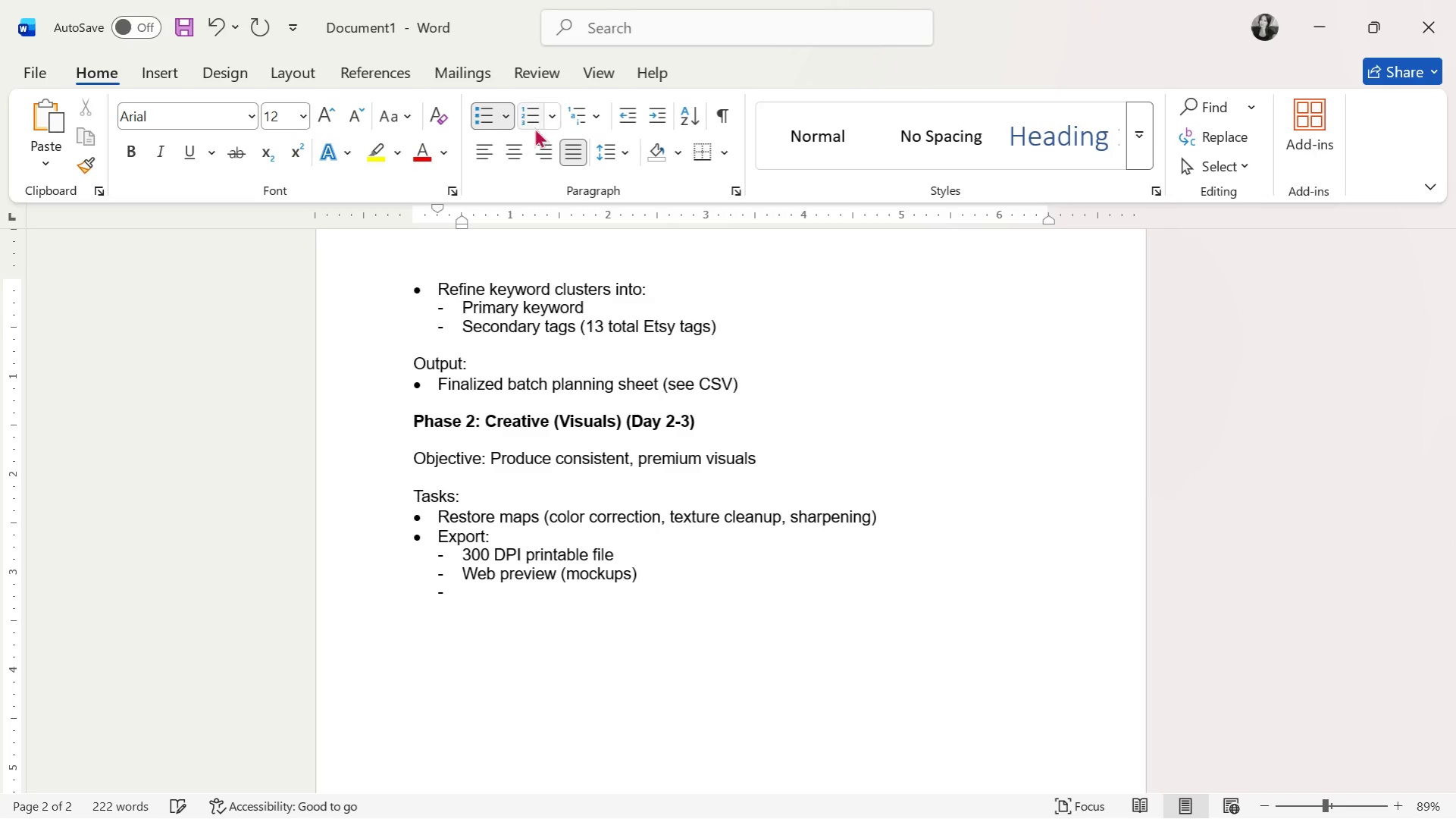 
wait(5.91)
 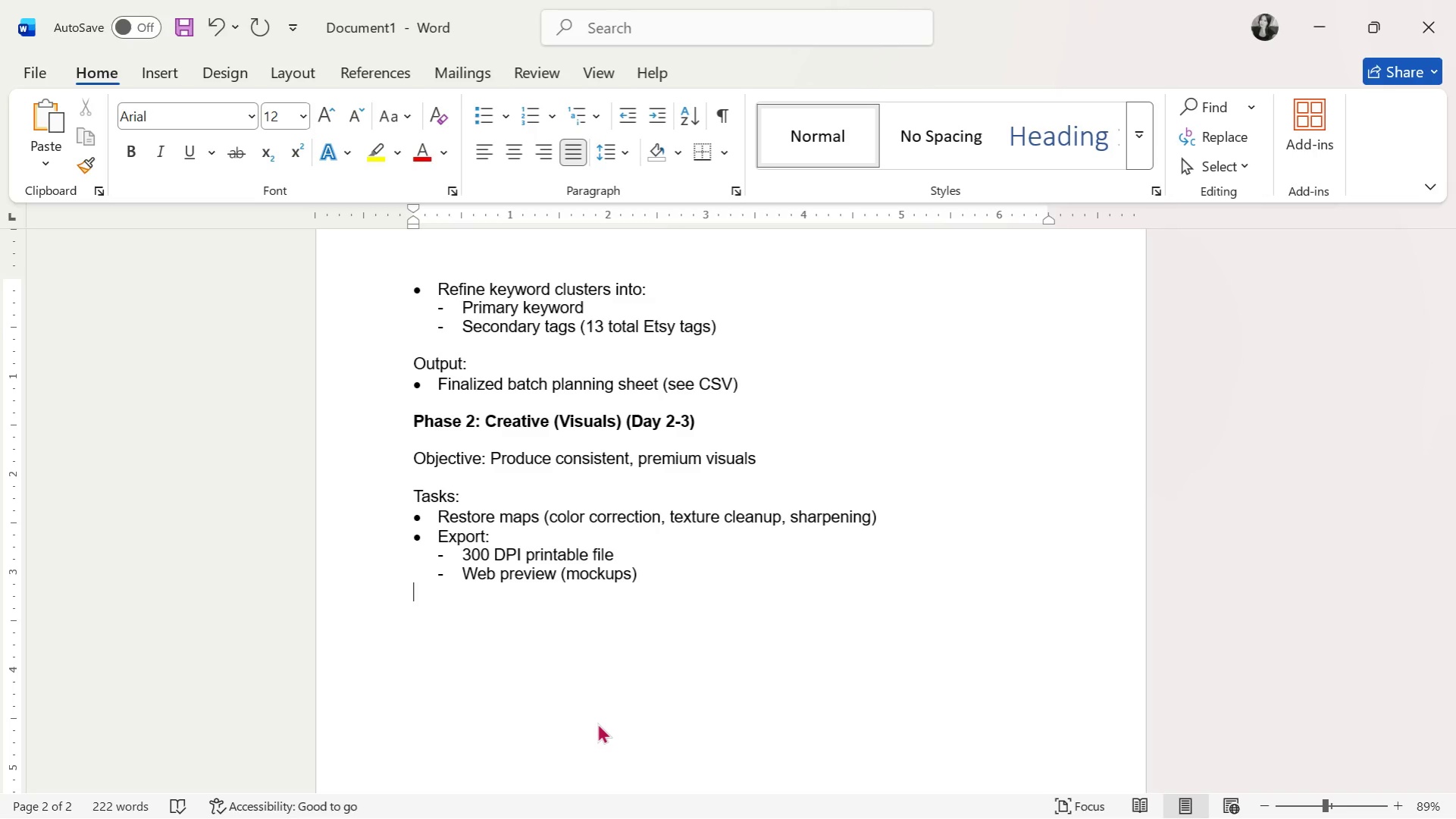 
left_click([619, 113])
 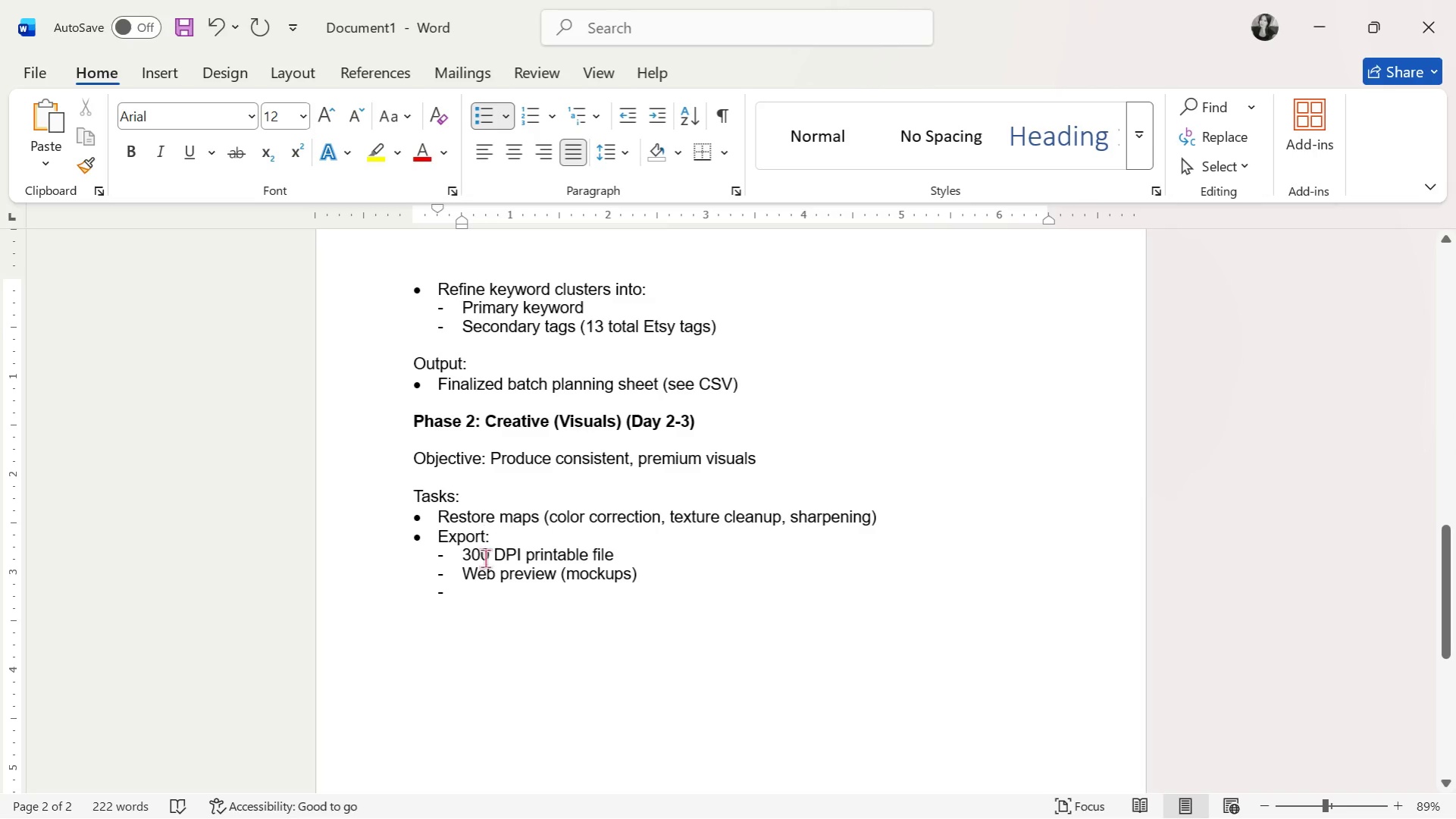 
key(Backspace)
 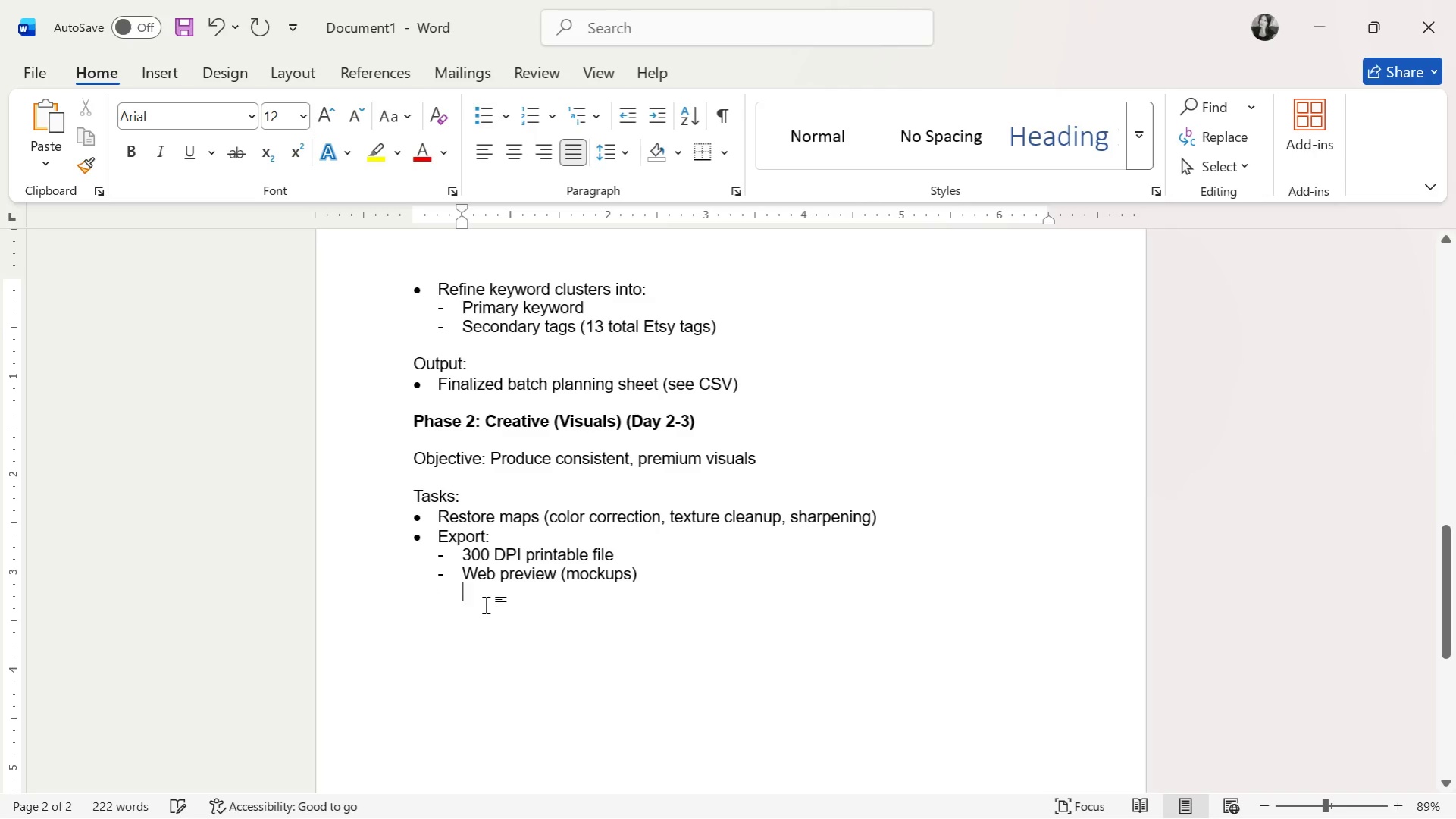 
key(Backspace)
 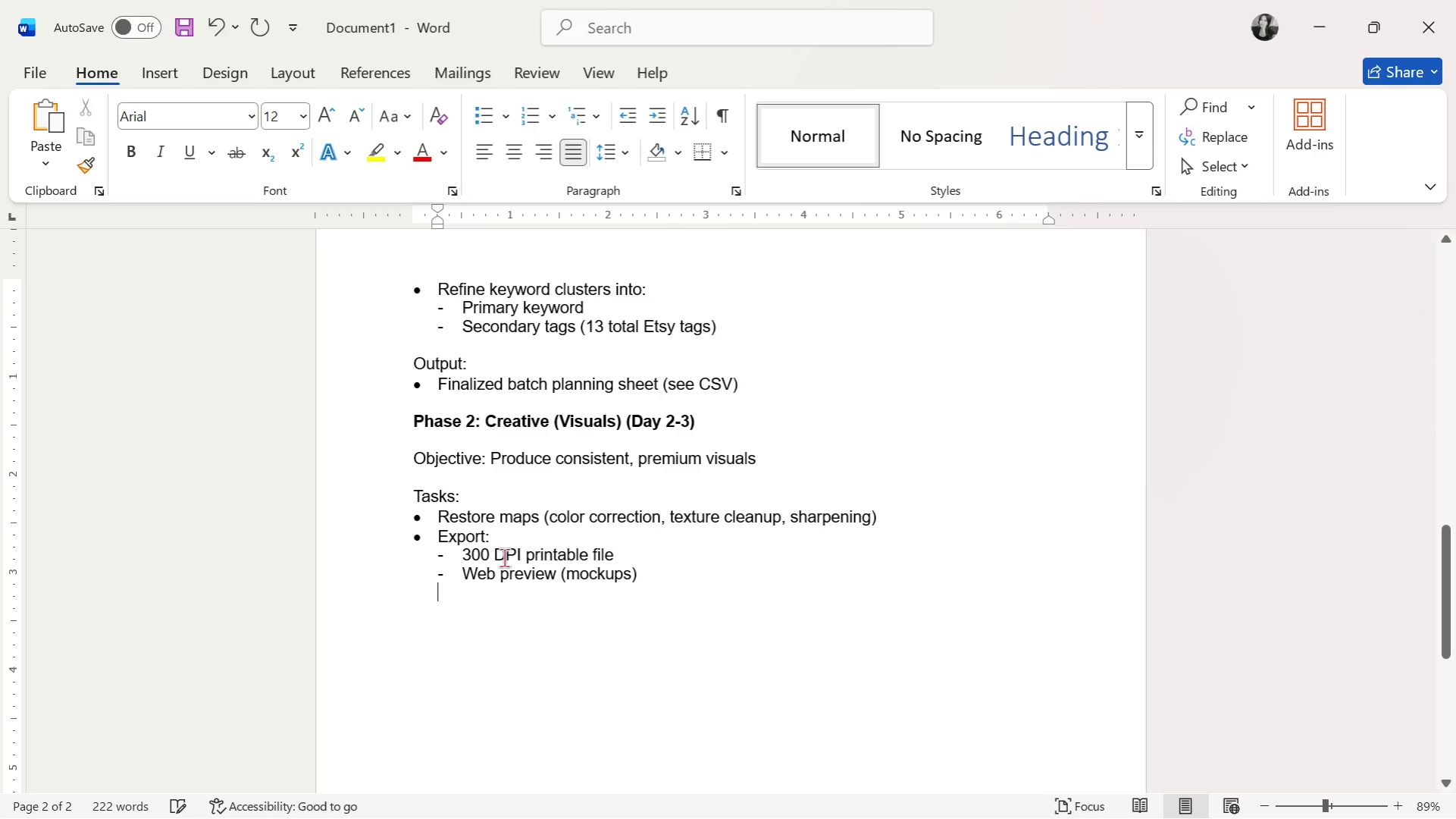 
key(Backspace)
 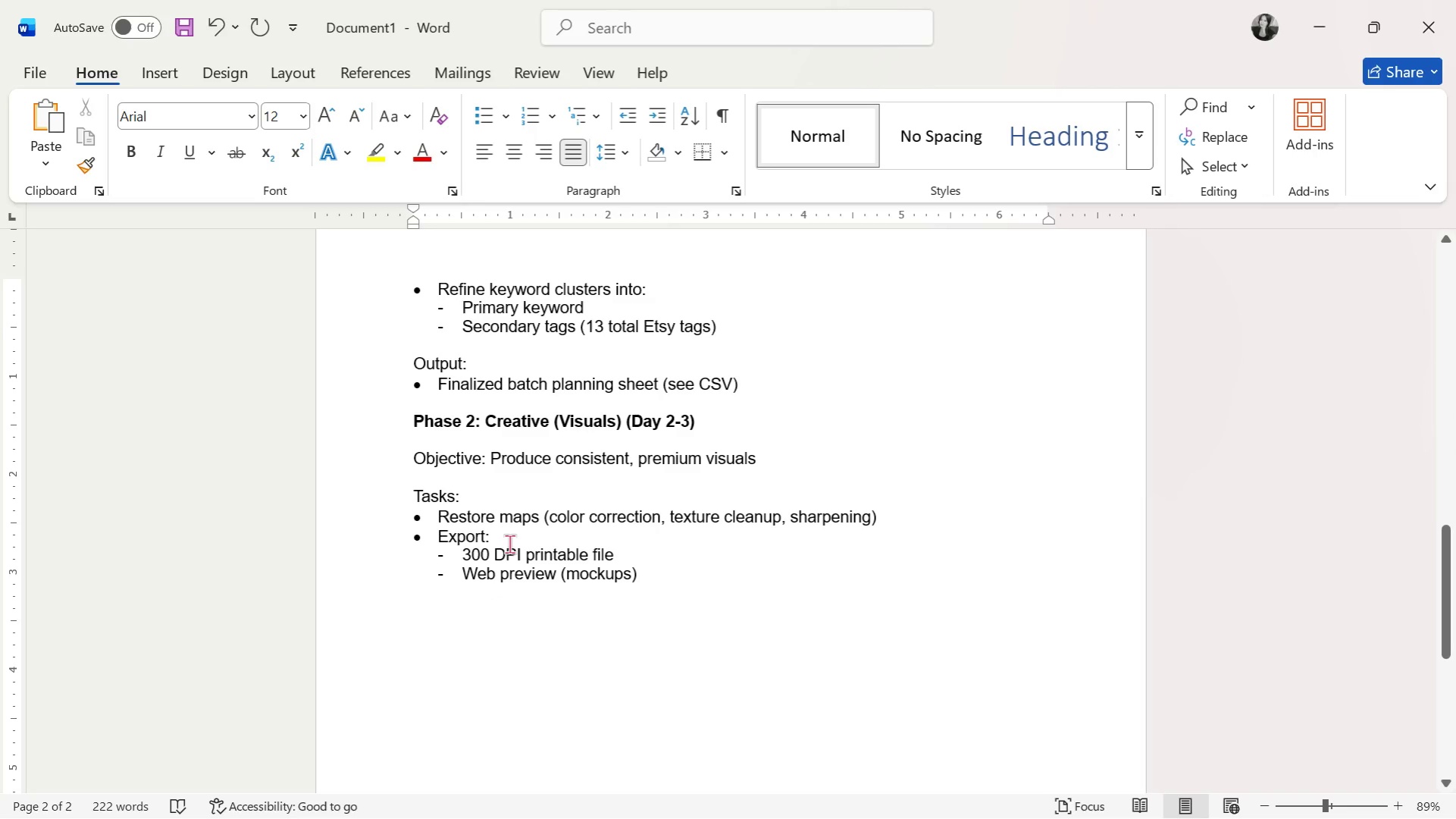 
wait(9.59)
 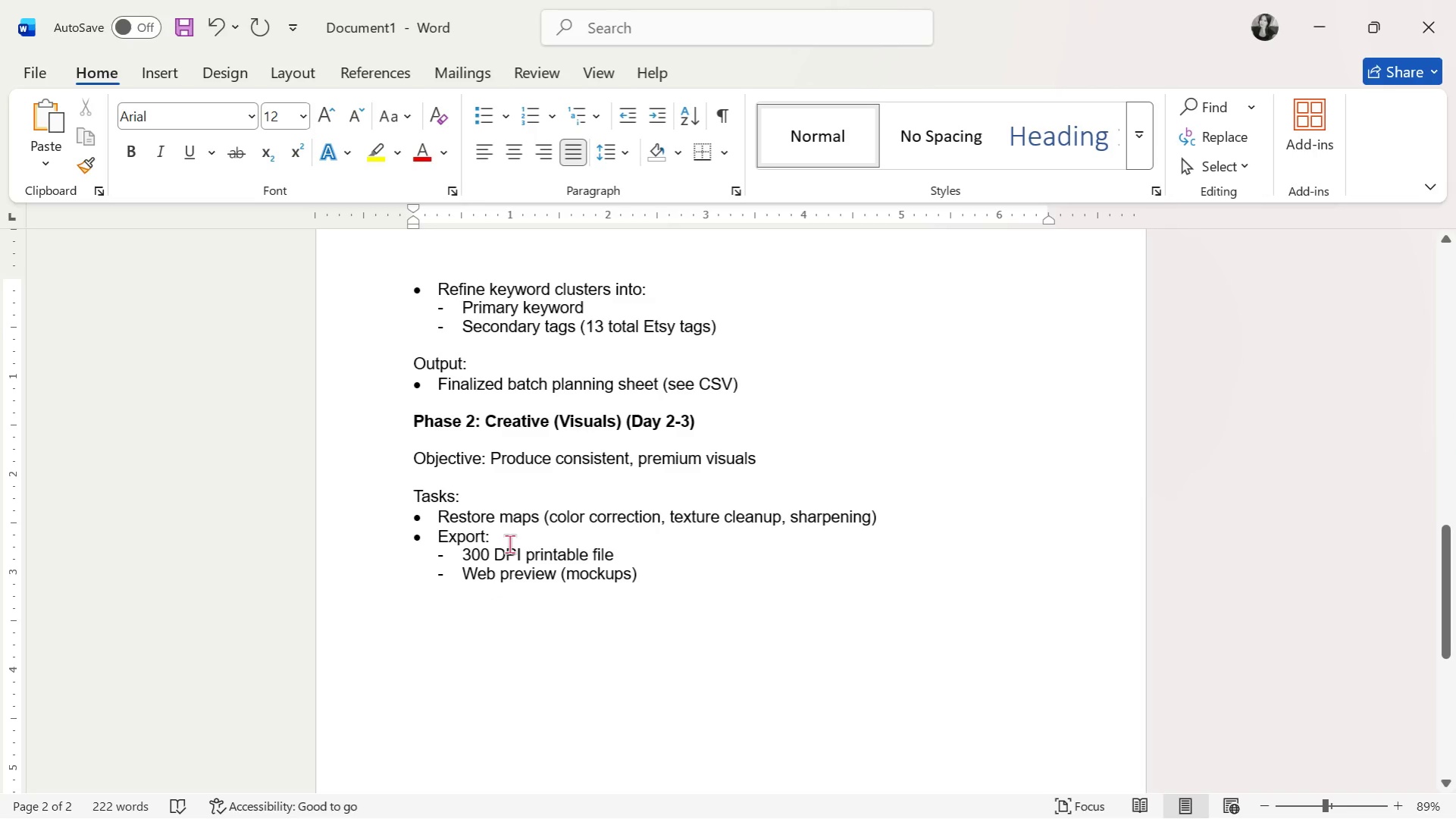 
left_click([504, 120])
 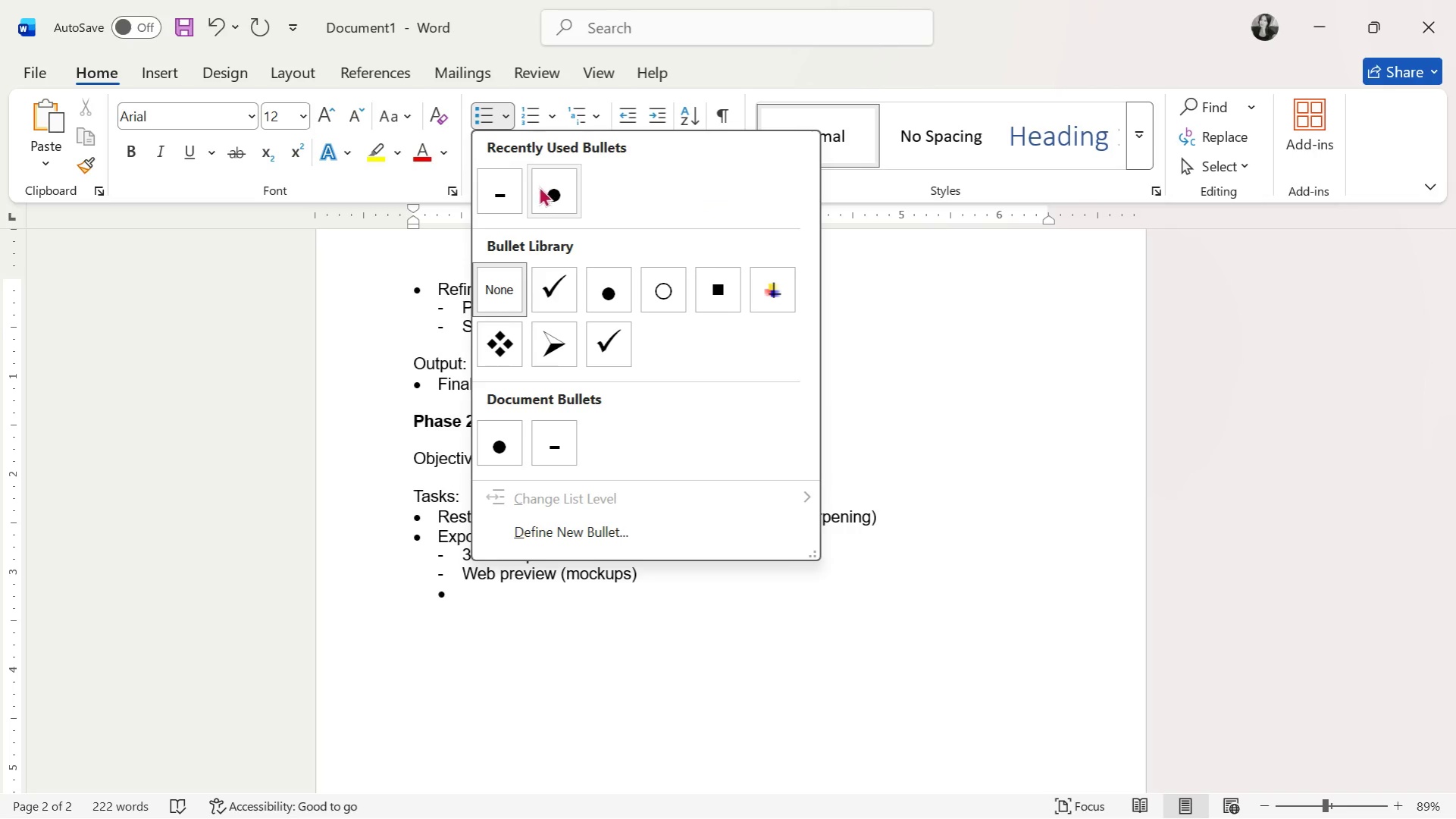 
left_click([542, 190])
 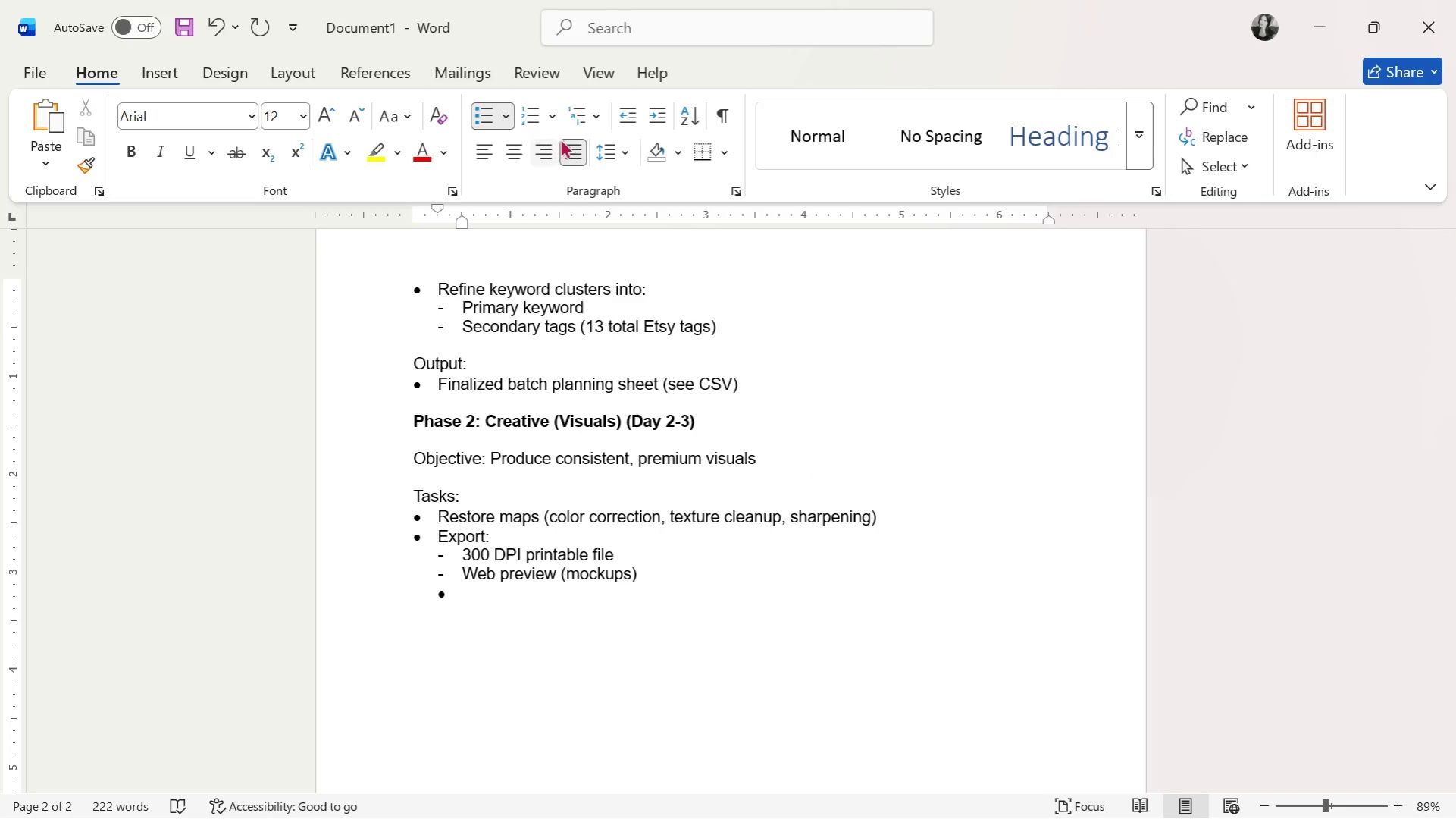 
left_click([615, 115])
 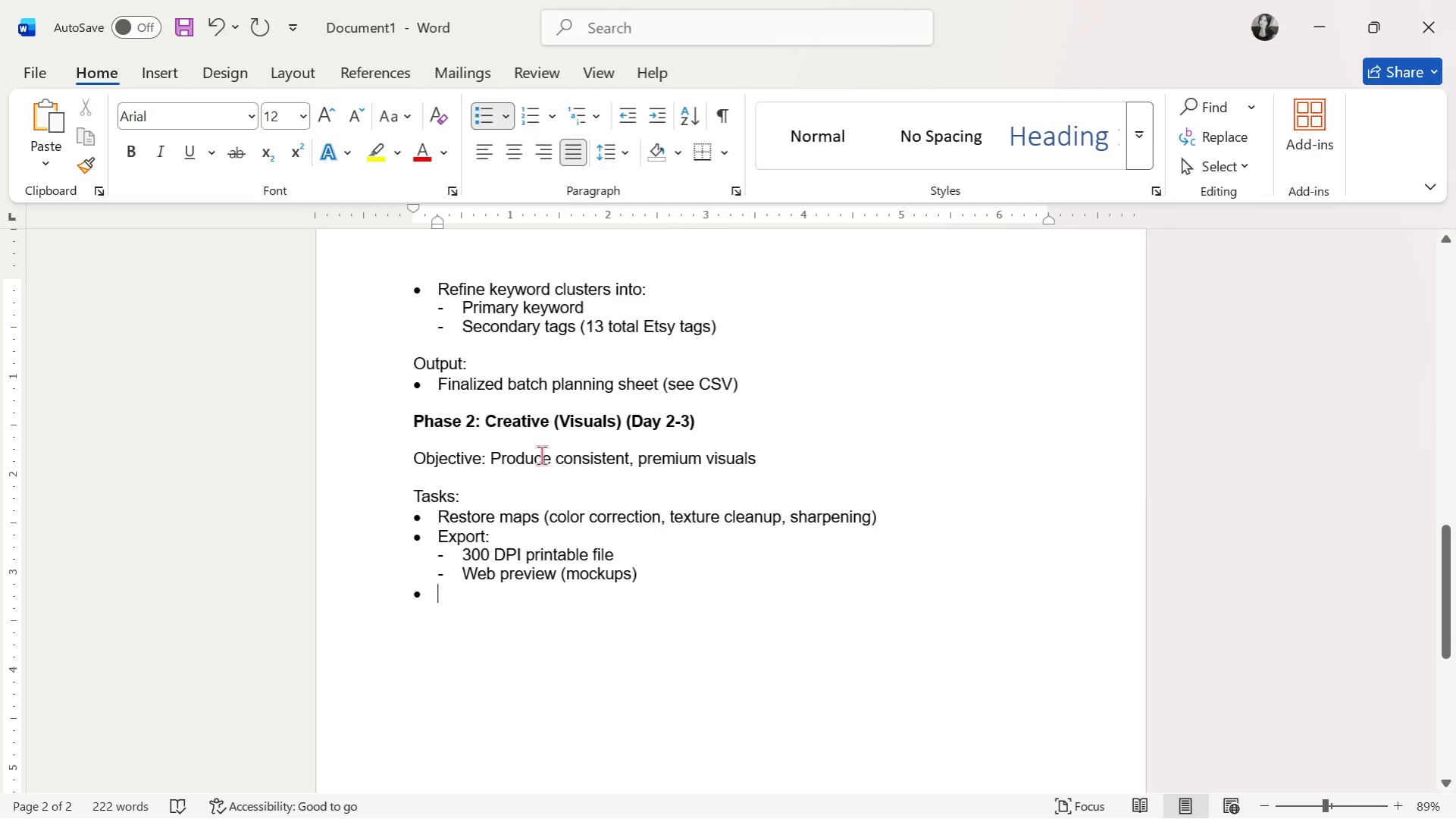 
scroll: coordinate [628, 472], scroll_direction: down, amount: 2.0
 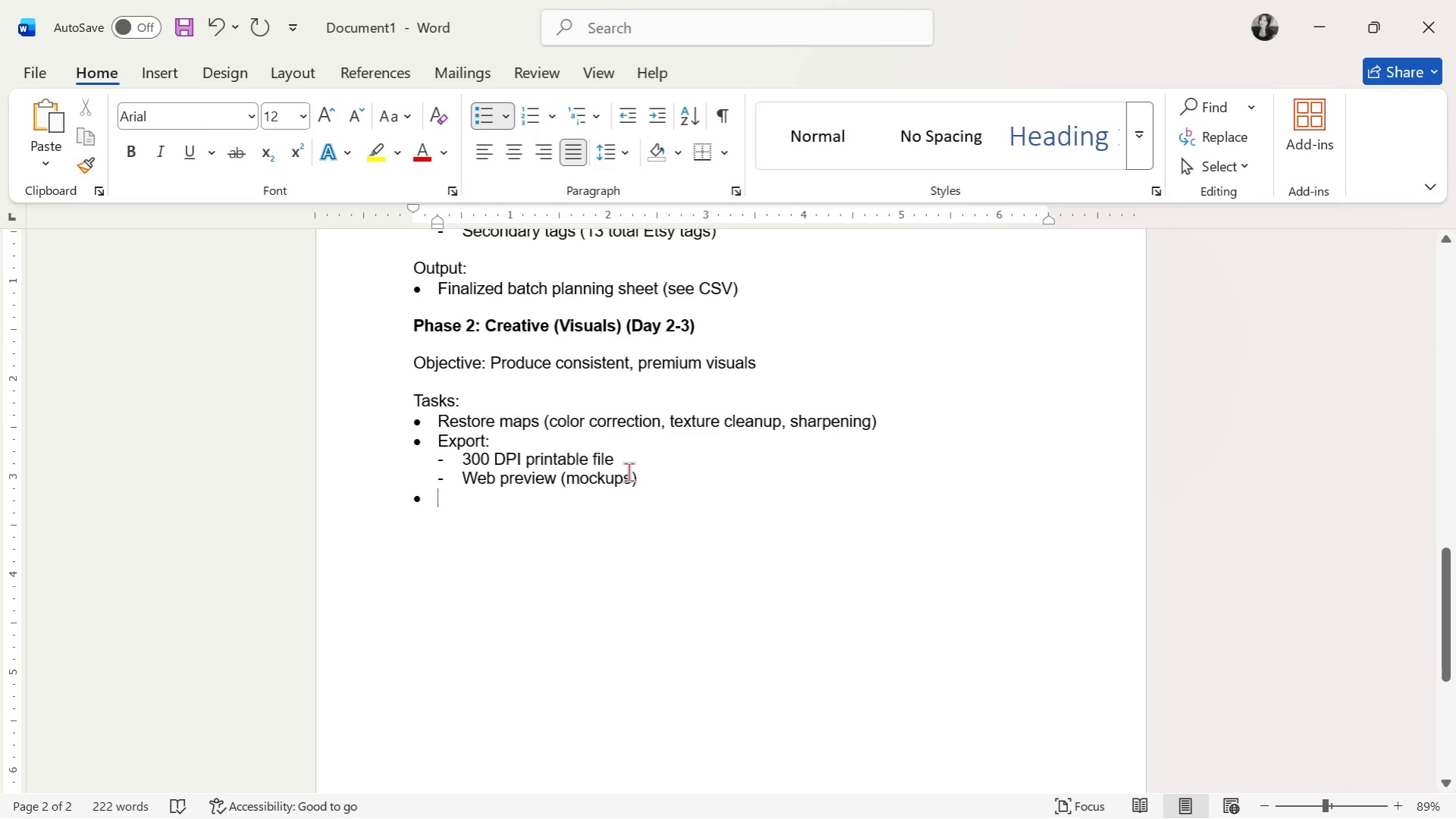 
type(Create 5 image types:)
 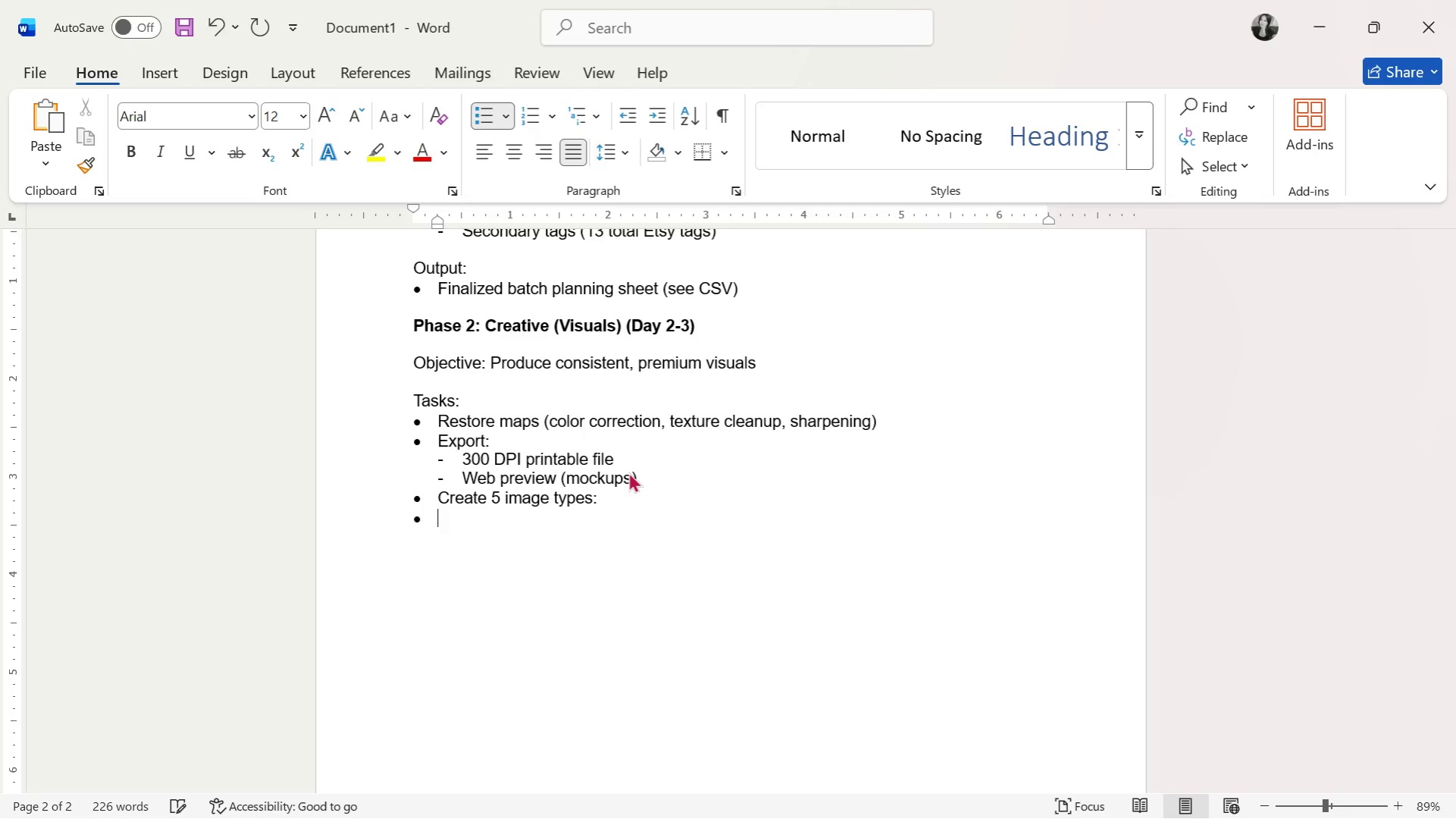 
 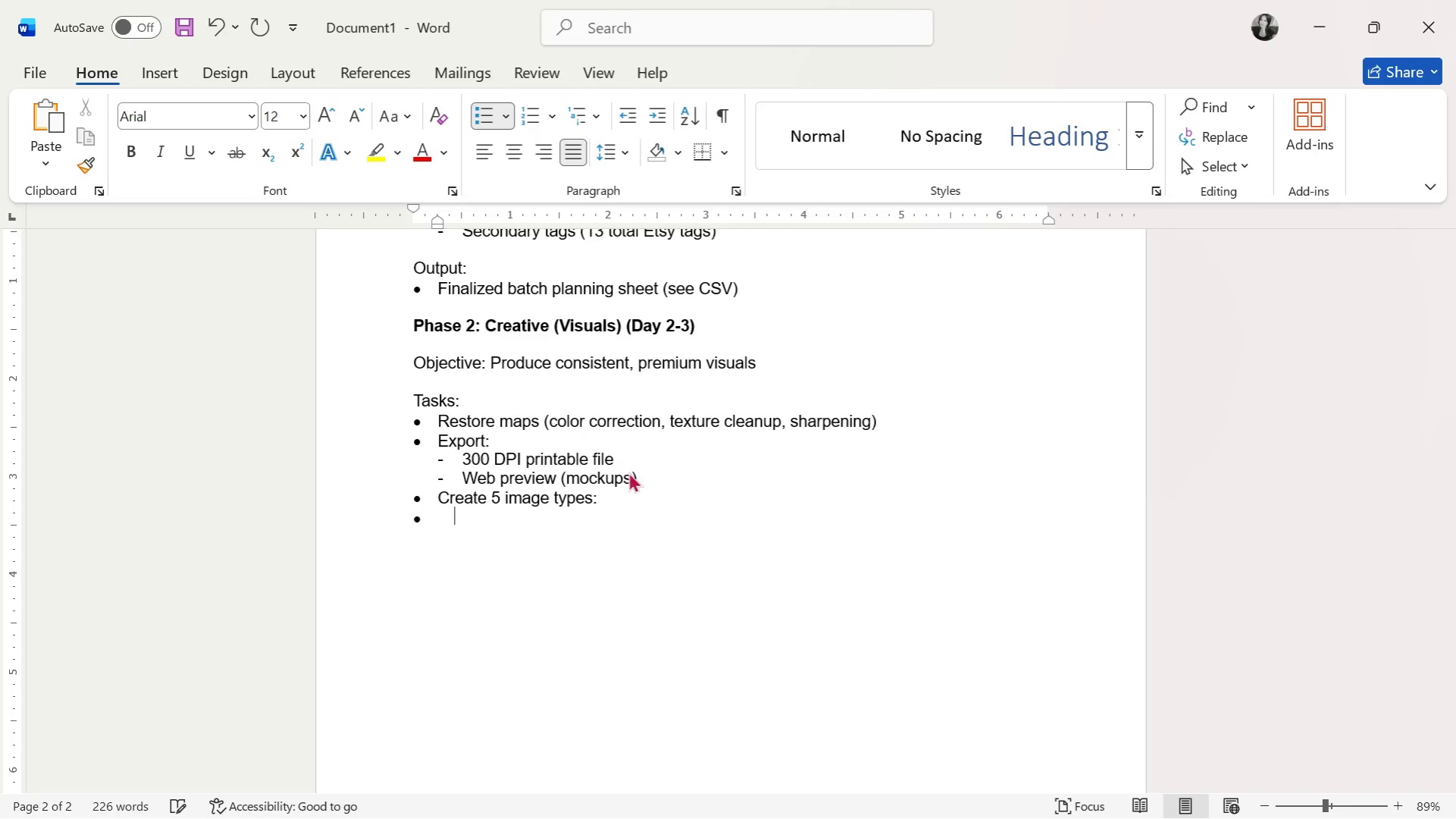 
key(Enter)
 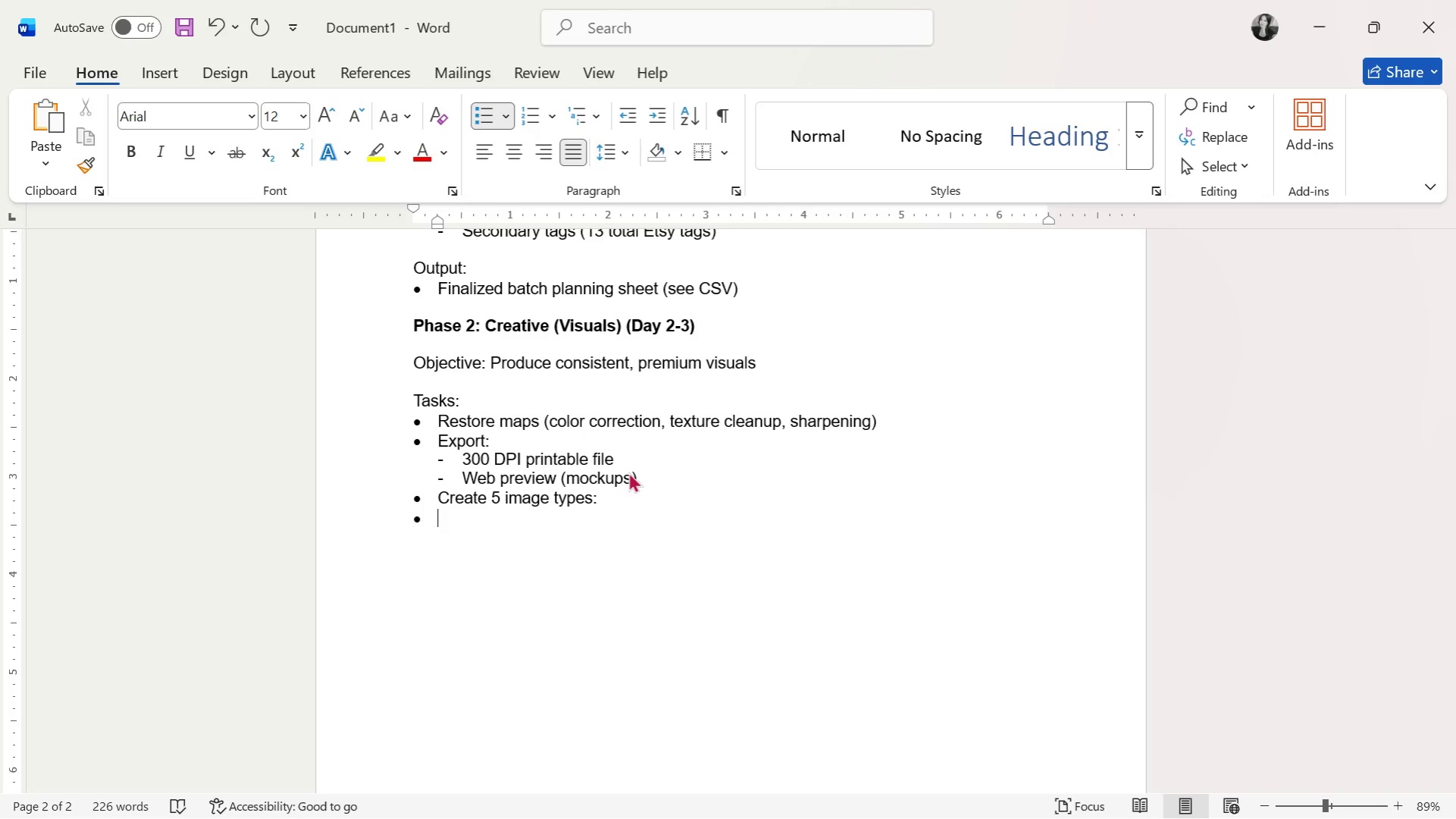 
key(Backspace)
type(1. Full map)
 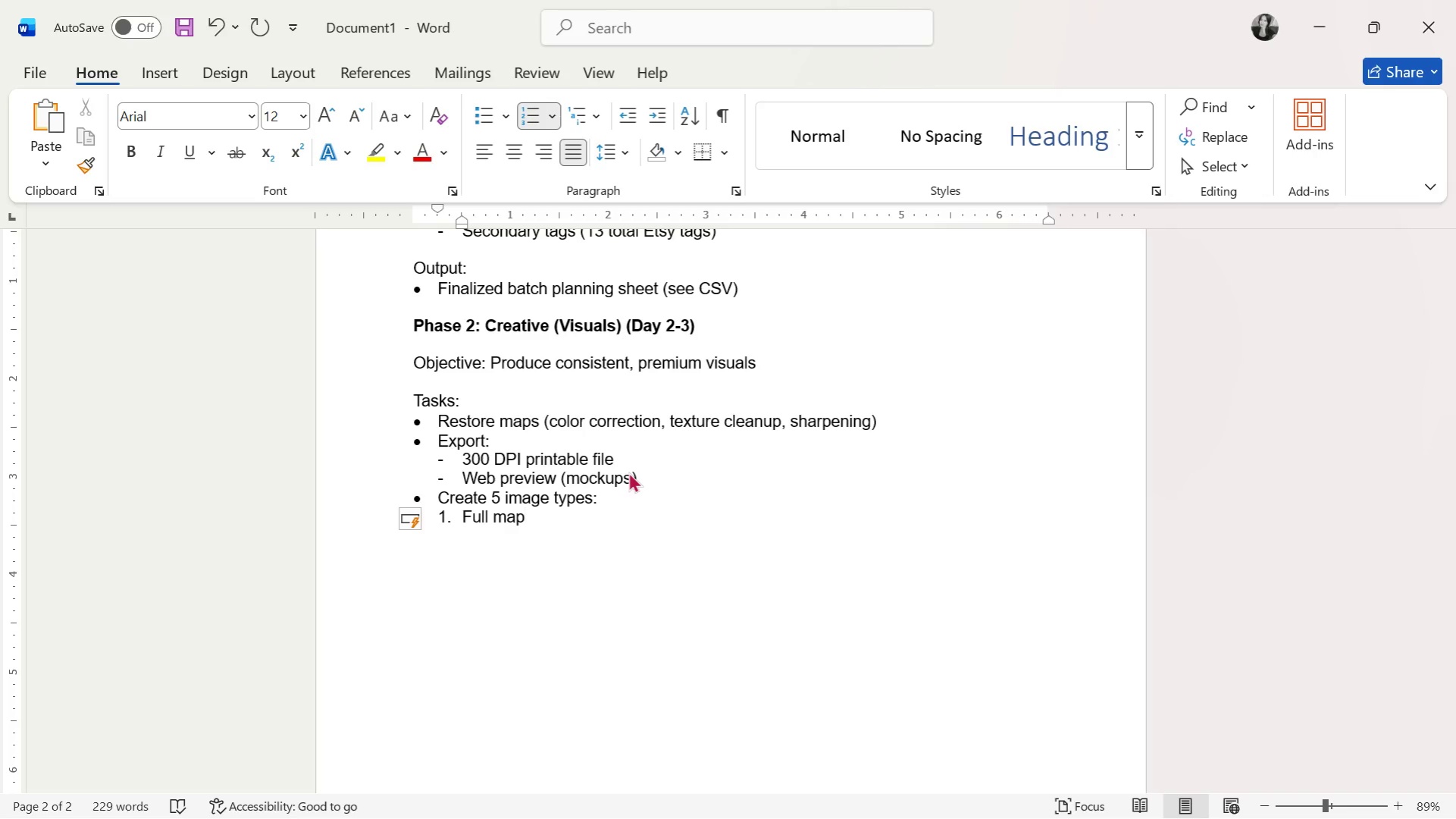 
wait(5.47)
 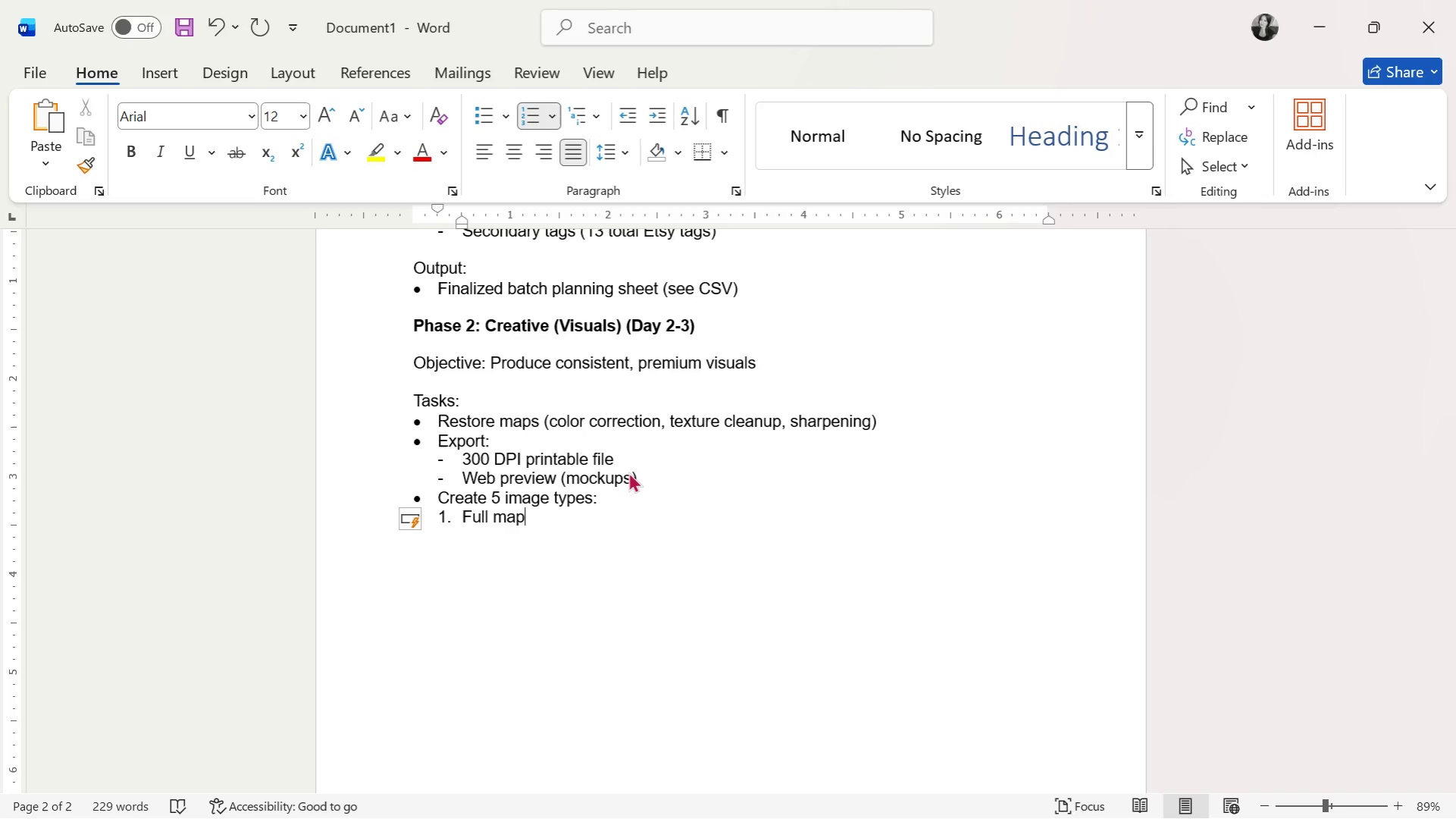 
key(Enter)
 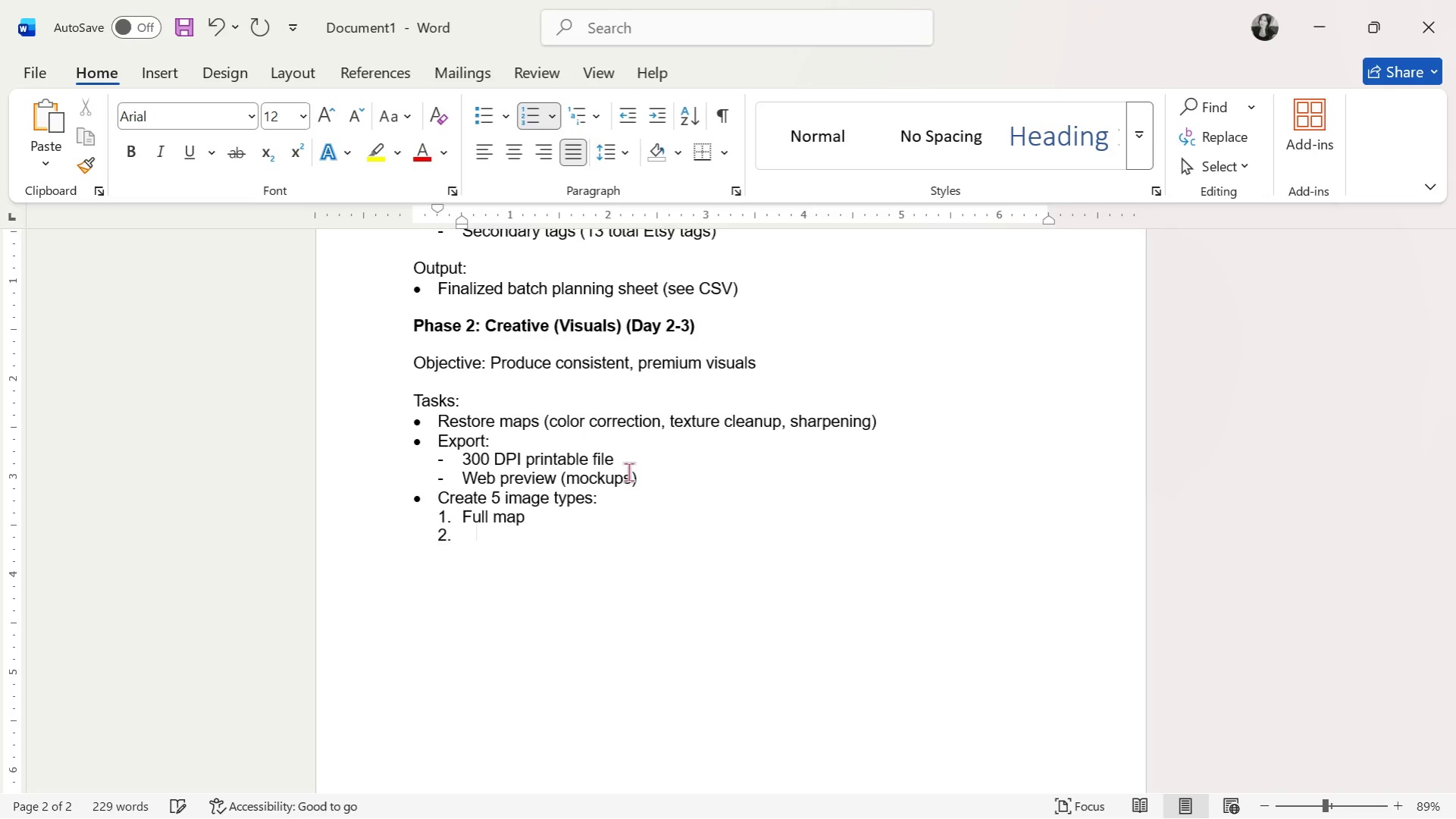 
type(Zoom detail)
 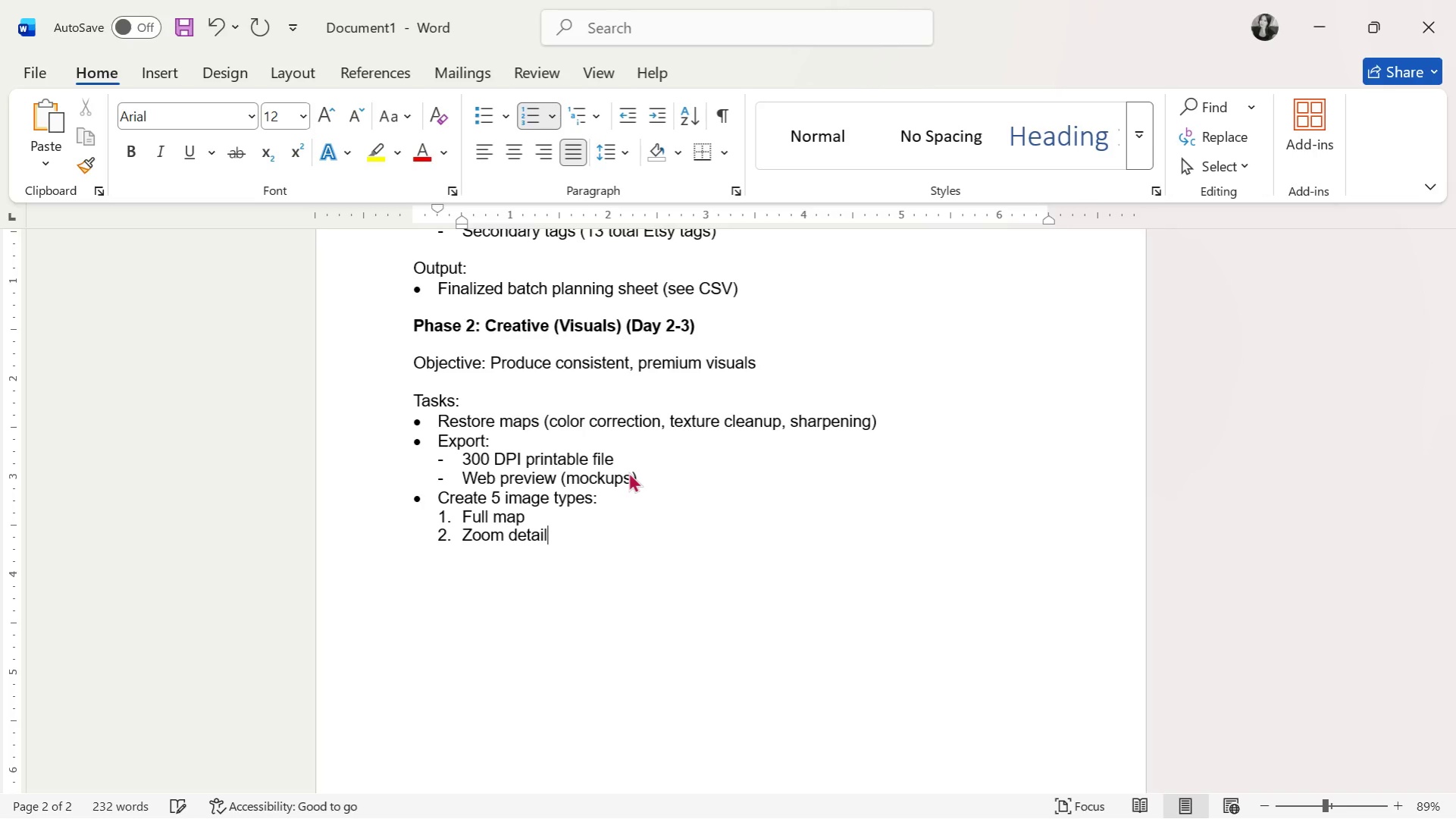 
key(Enter)
 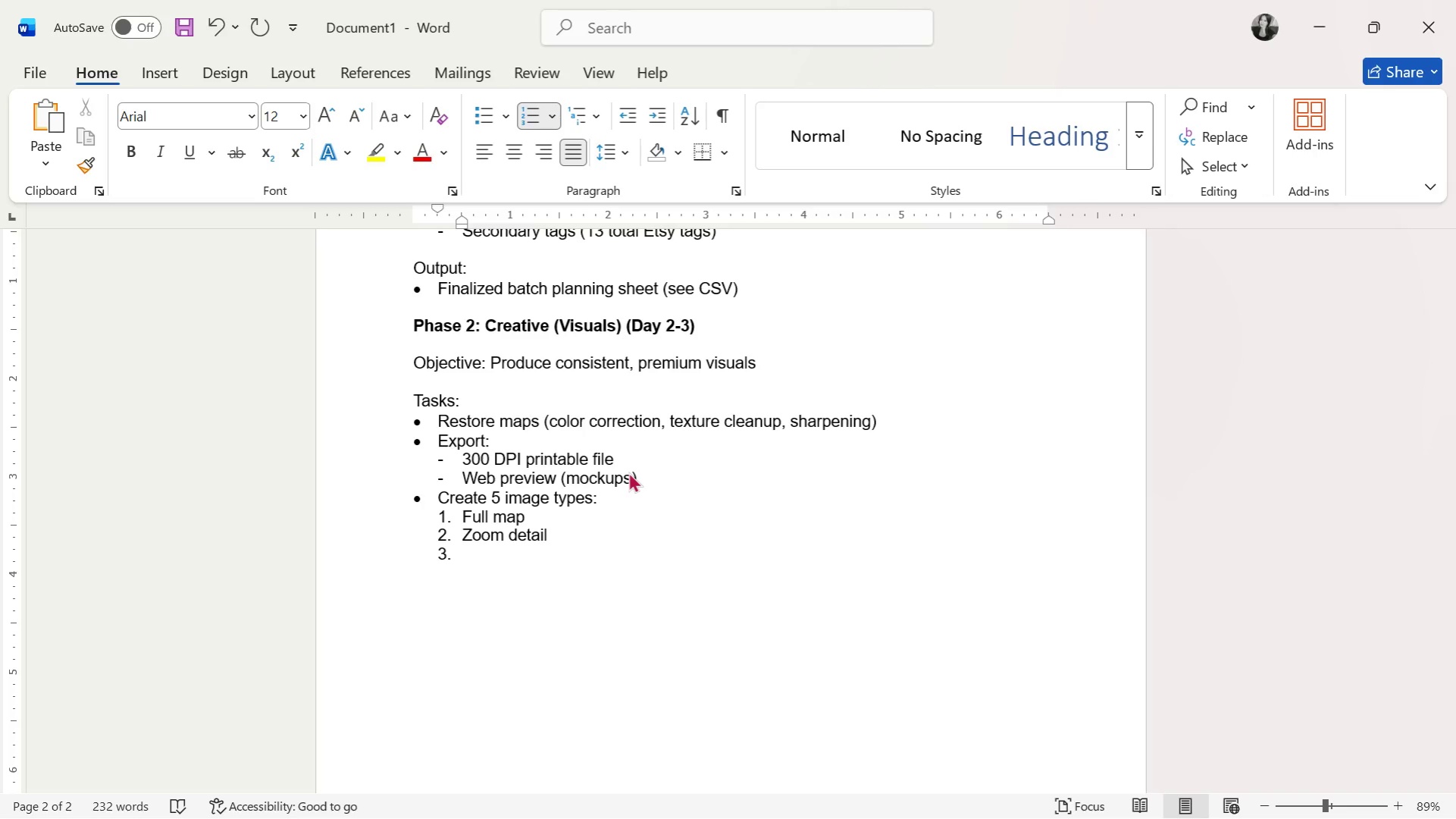 
type(4)
key(Backspace)
type(Interior mockup)
 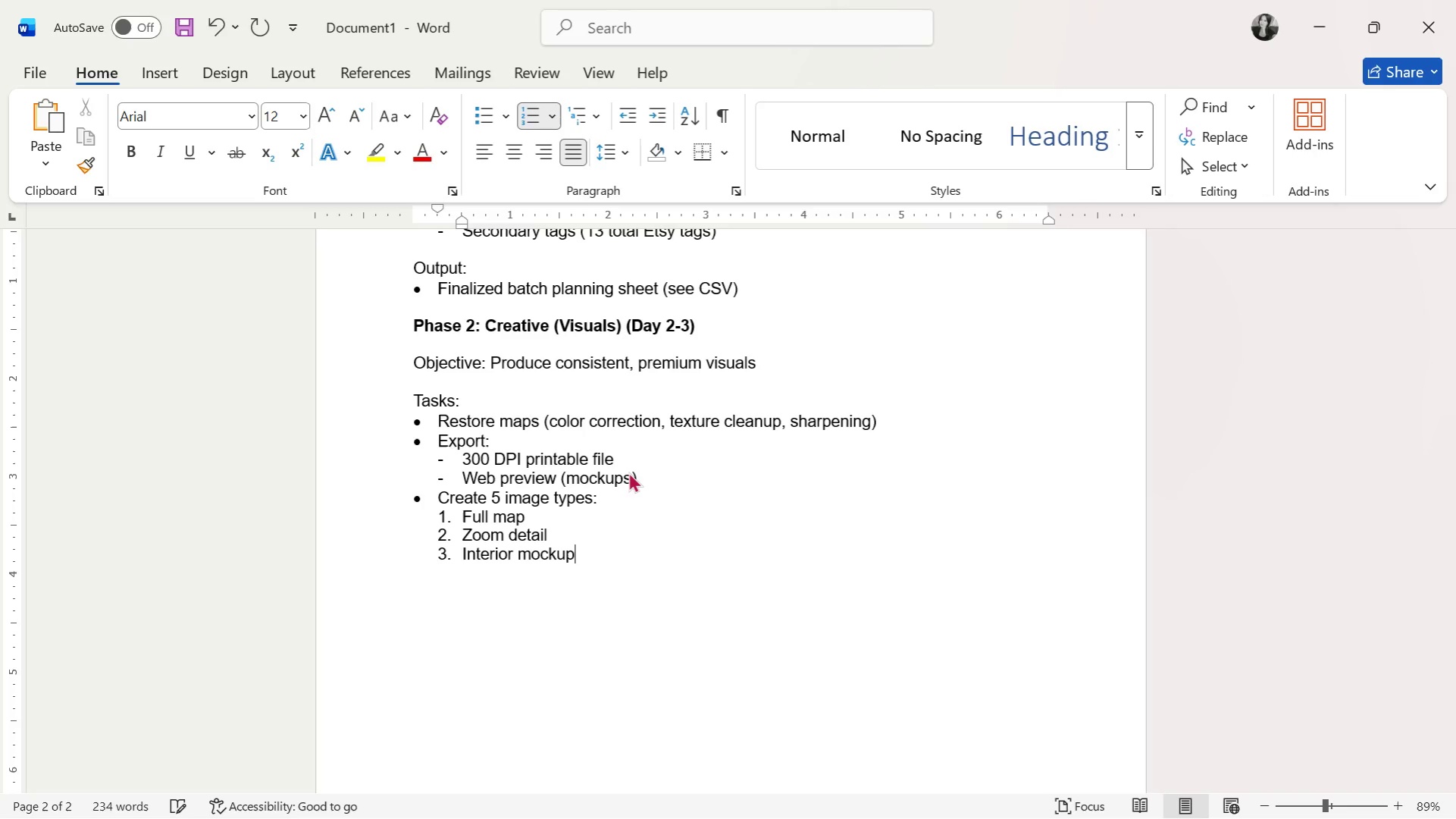 
key(Enter)
 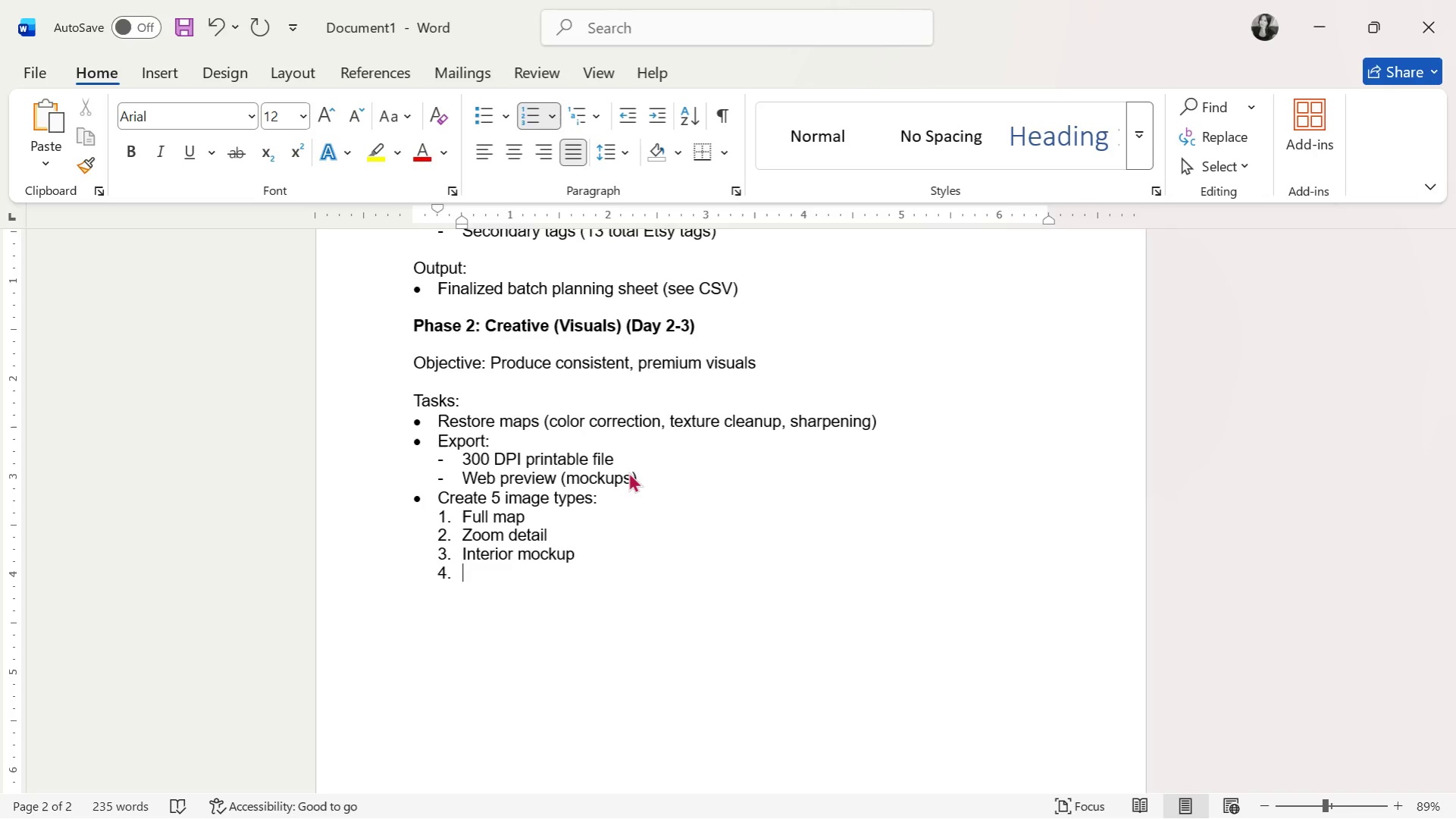 
type(Texture close-up)
 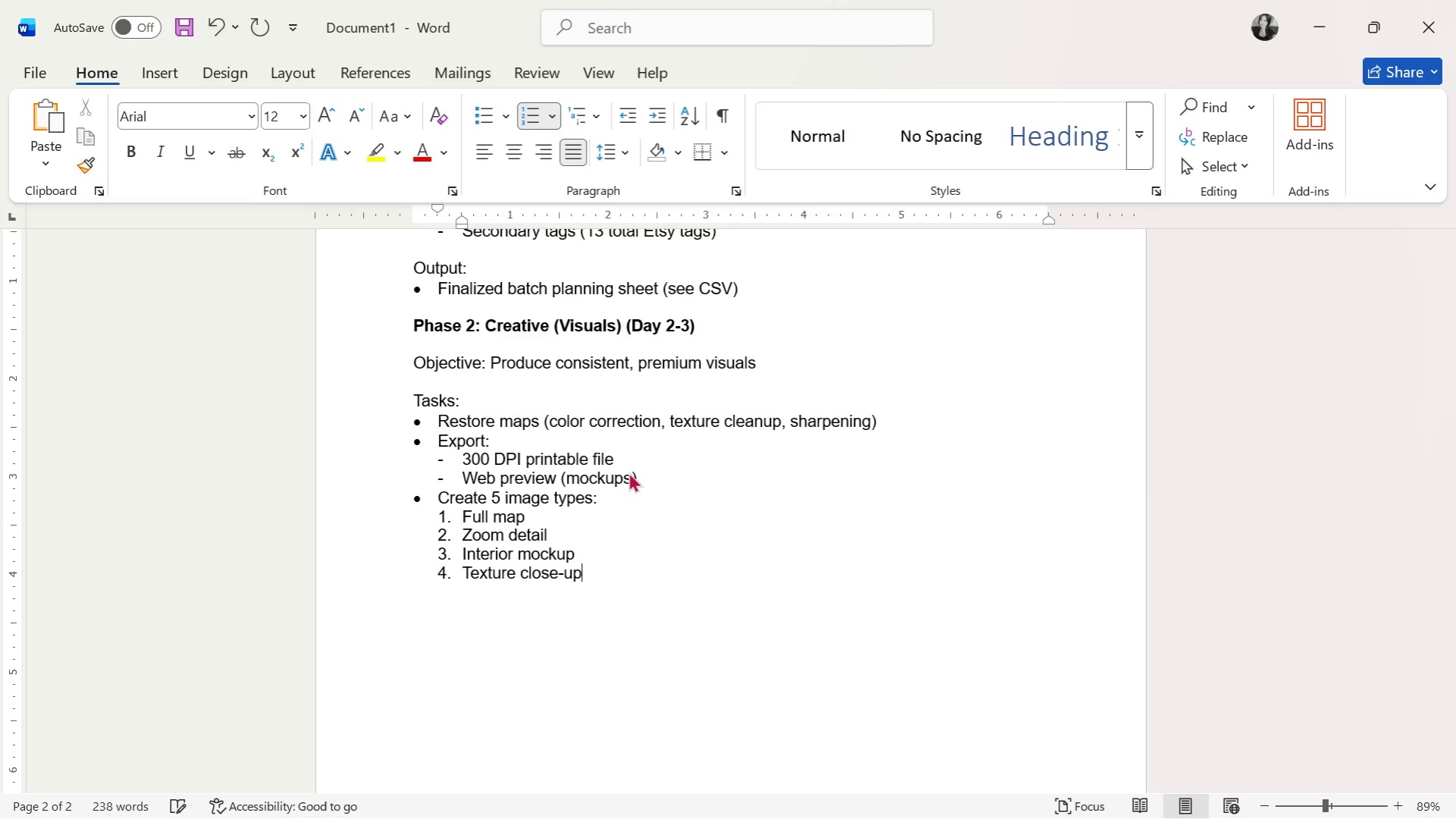 
key(Enter)
 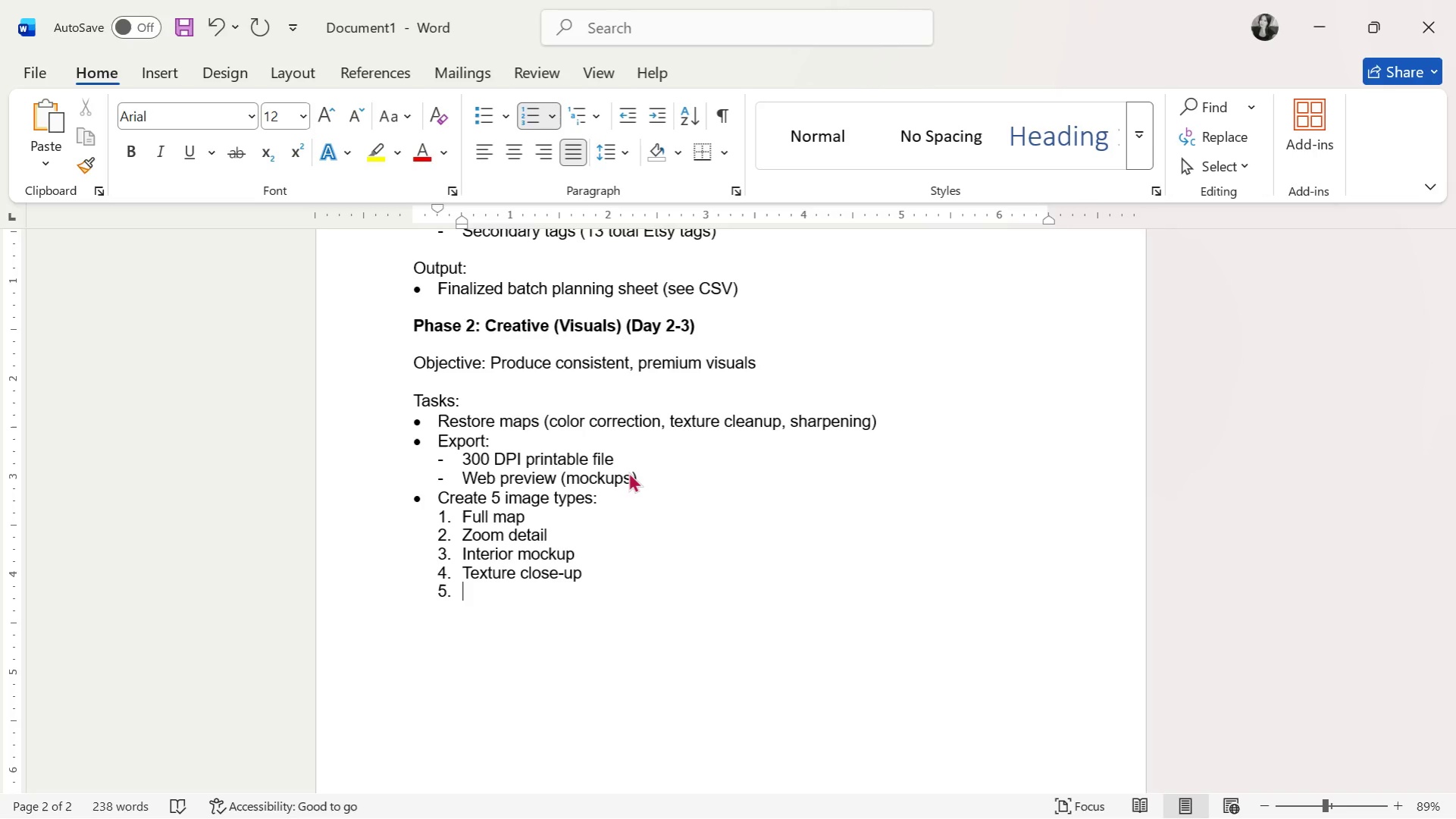 
type(Before/after restoration)
 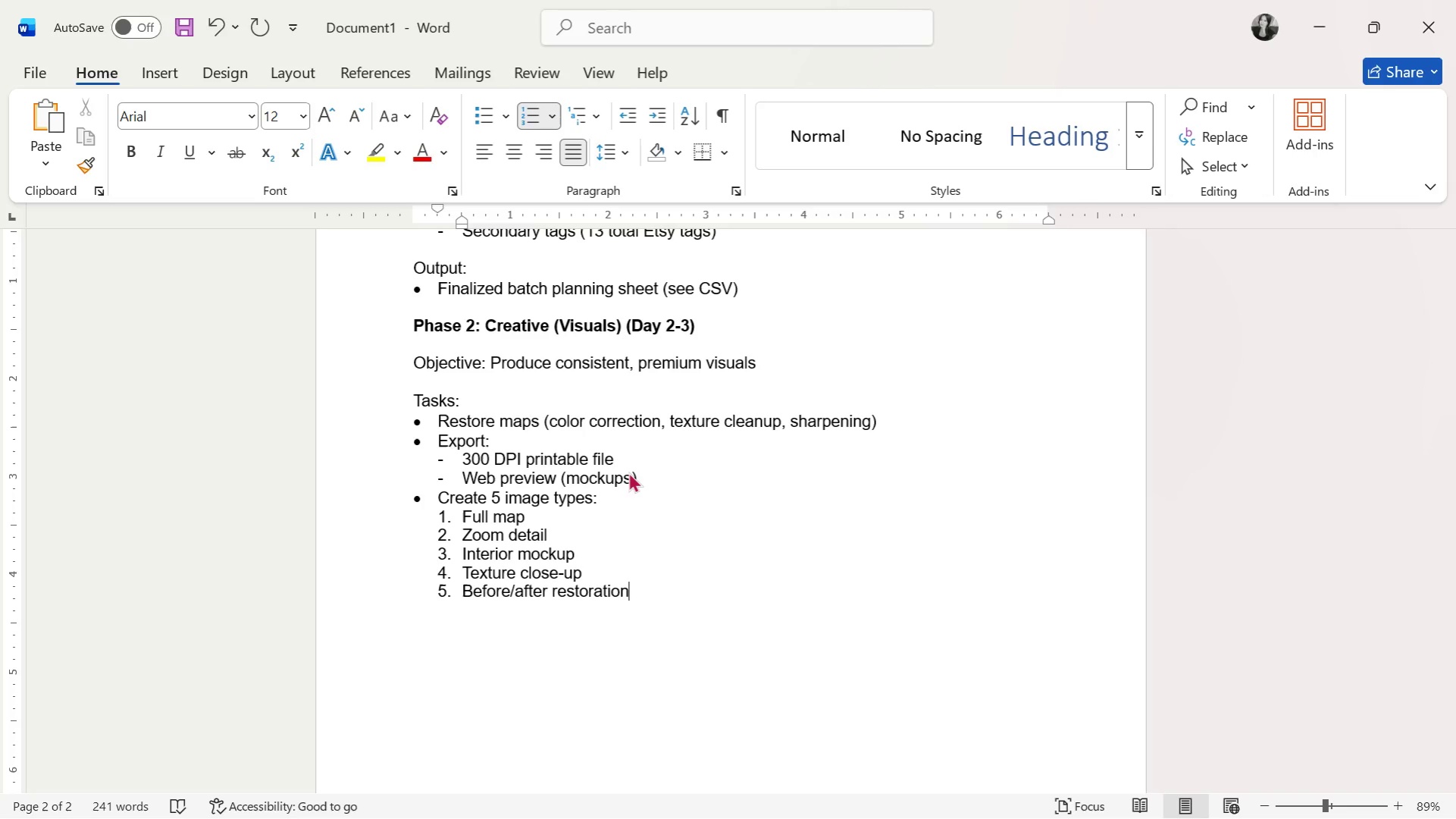 
wait(9.97)
 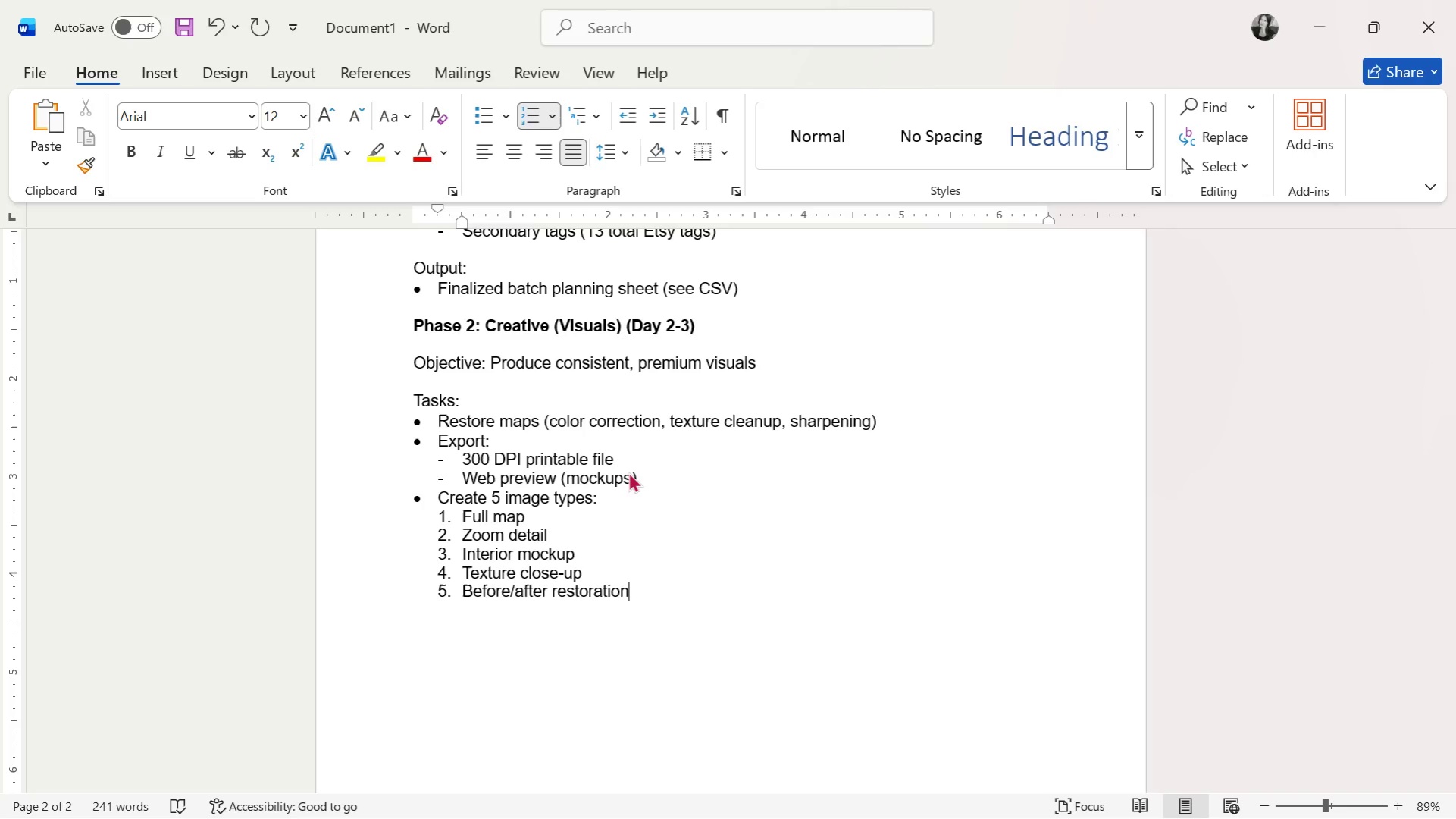 
scroll: coordinate [729, 453], scroll_direction: down, amount: 2.0
 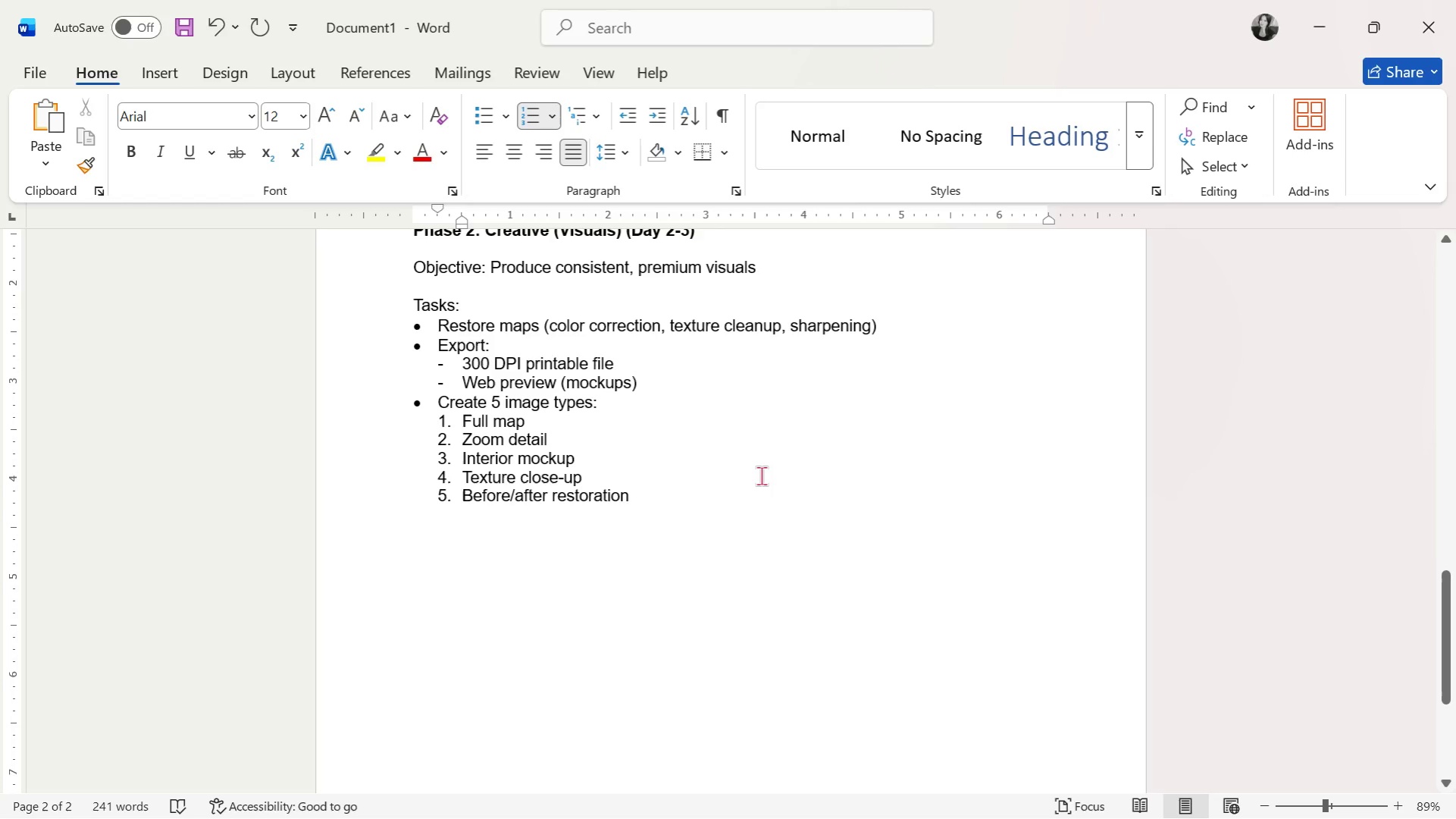 
key(Enter)
 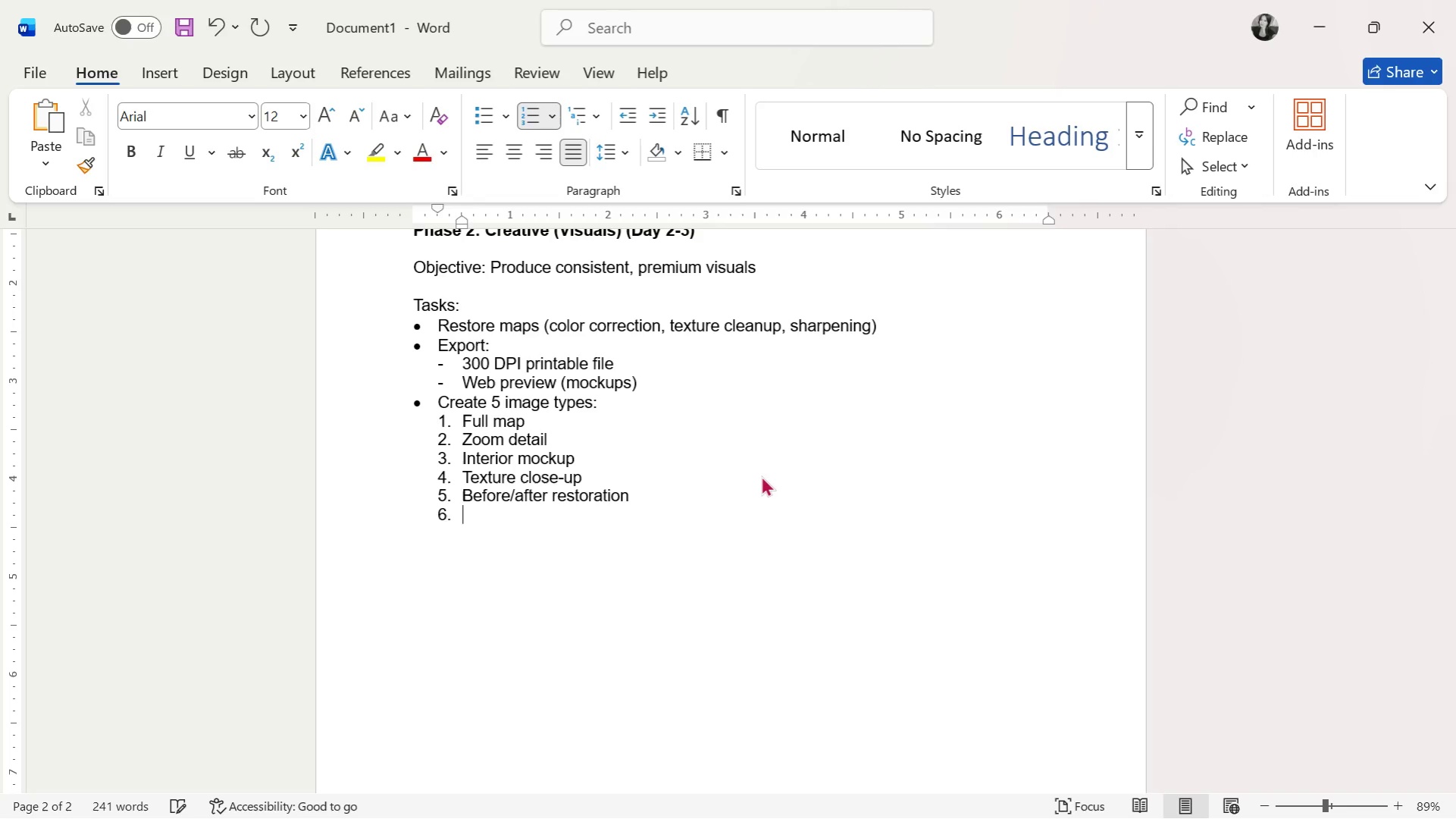 
key(Enter)
 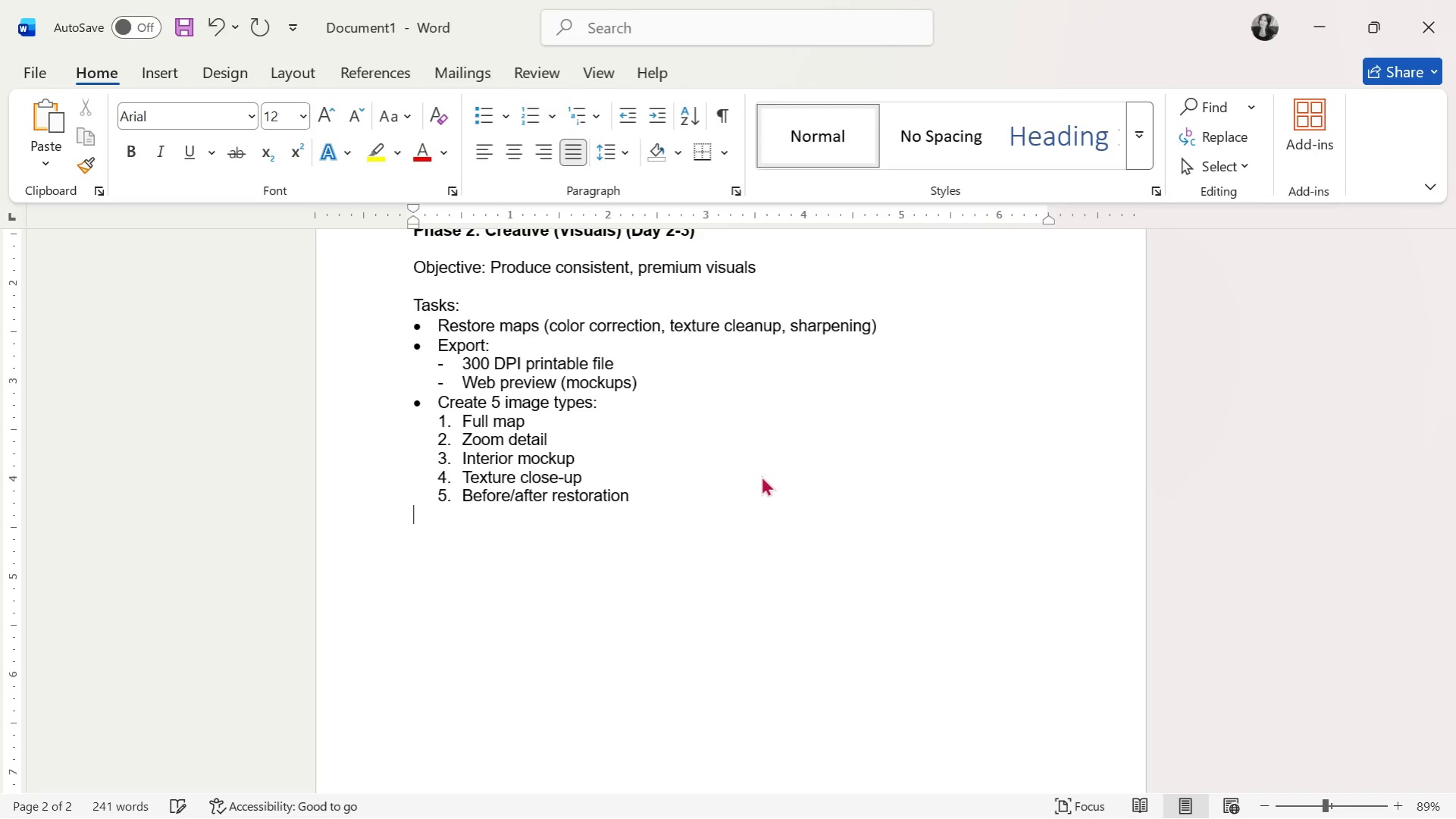 
key(Enter)
 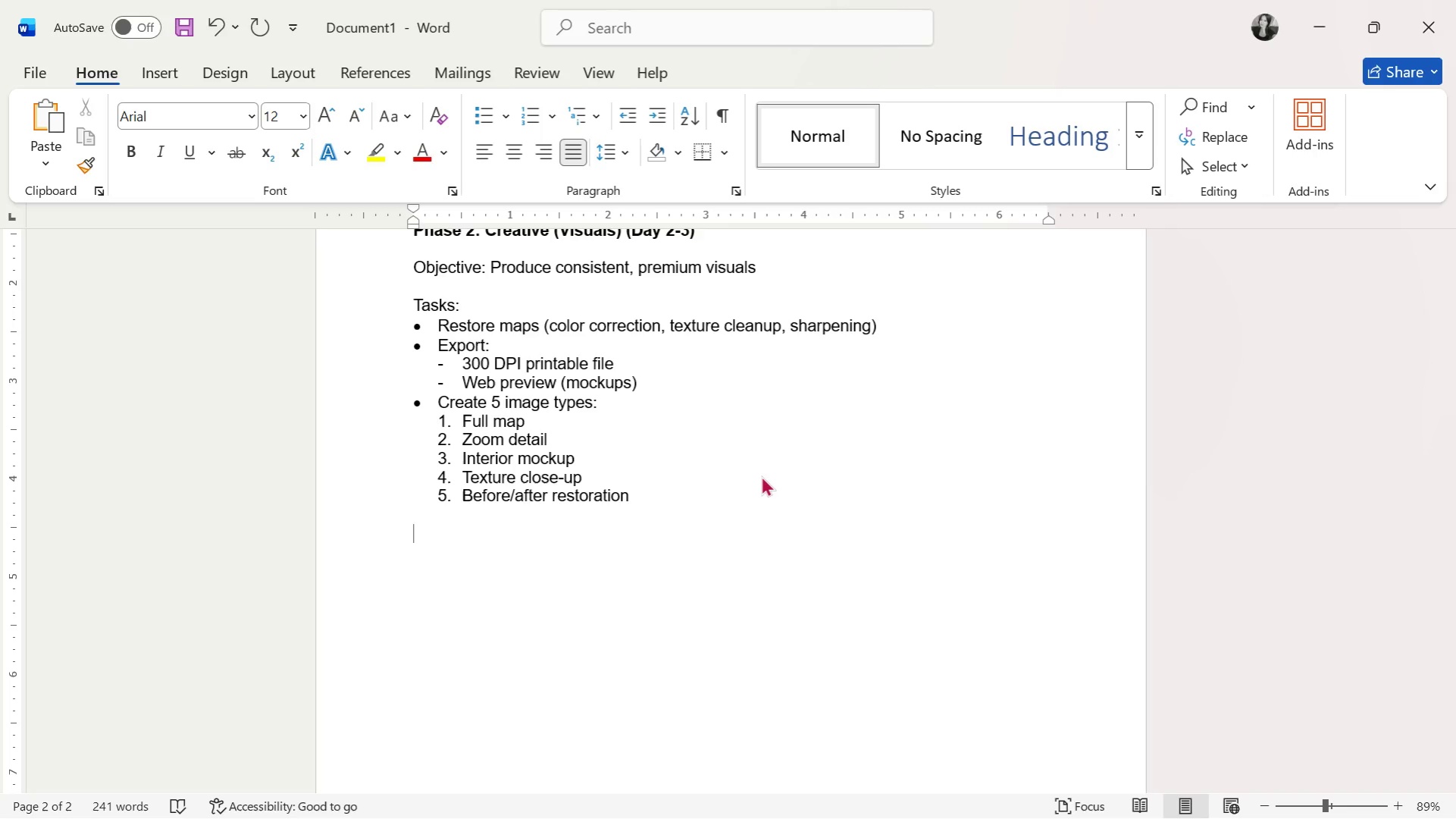 
type(Standardization:)
 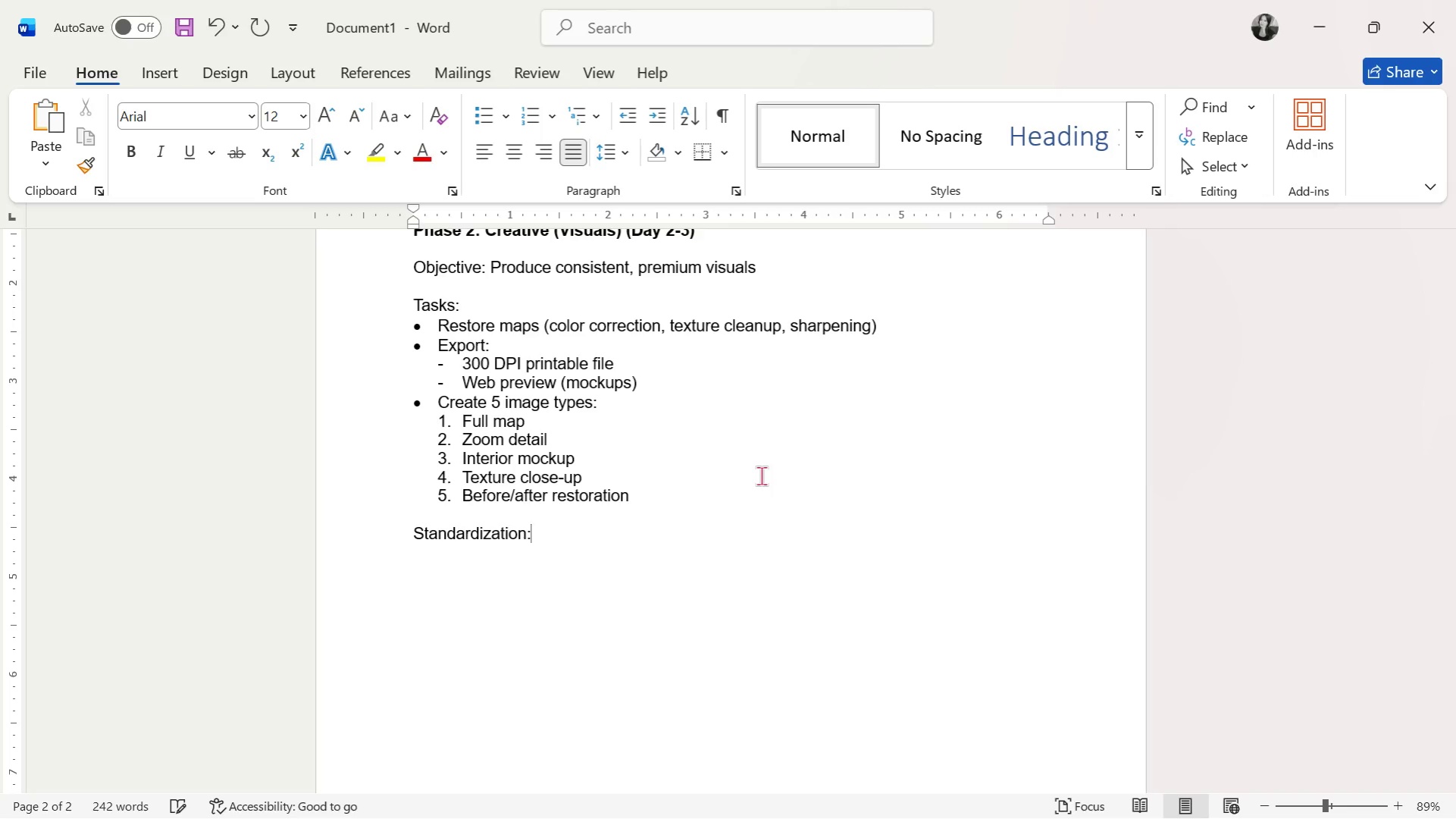 
scroll: coordinate [520, 677], scroll_direction: down, amount: 2.0
 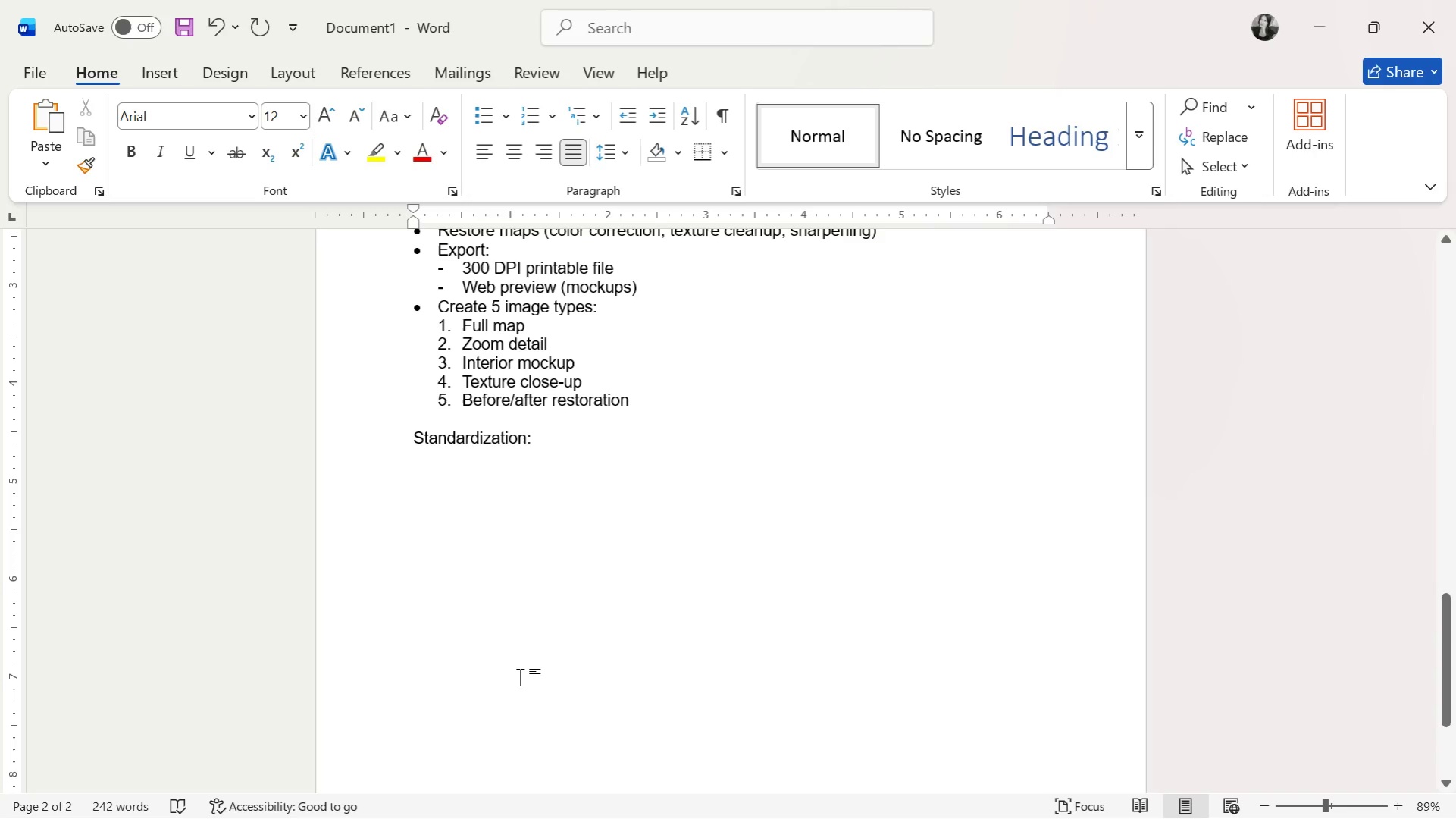 
scroll: coordinate [533, 618], scroll_direction: up, amount: 3.0
 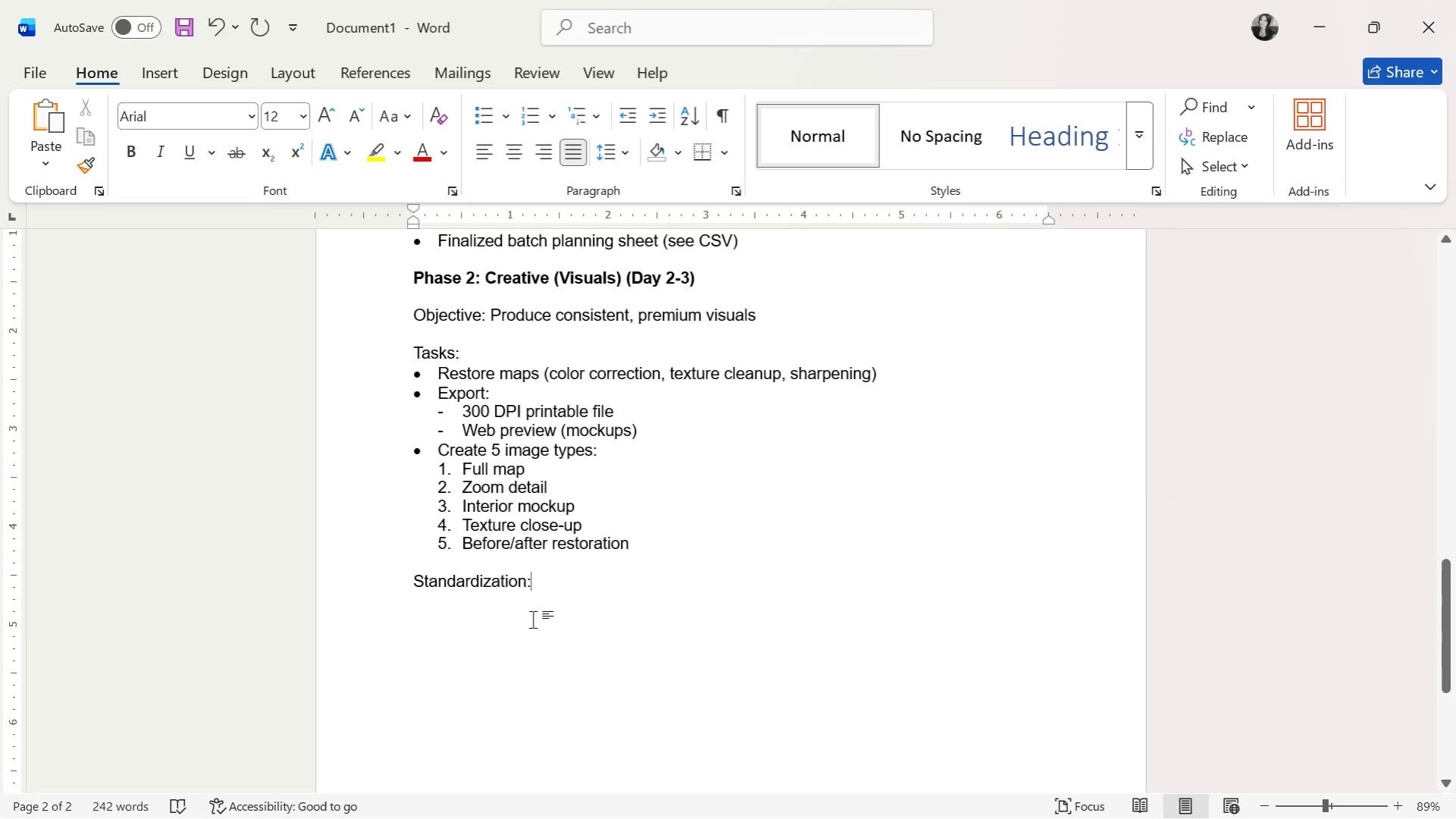 
wait(8.56)
 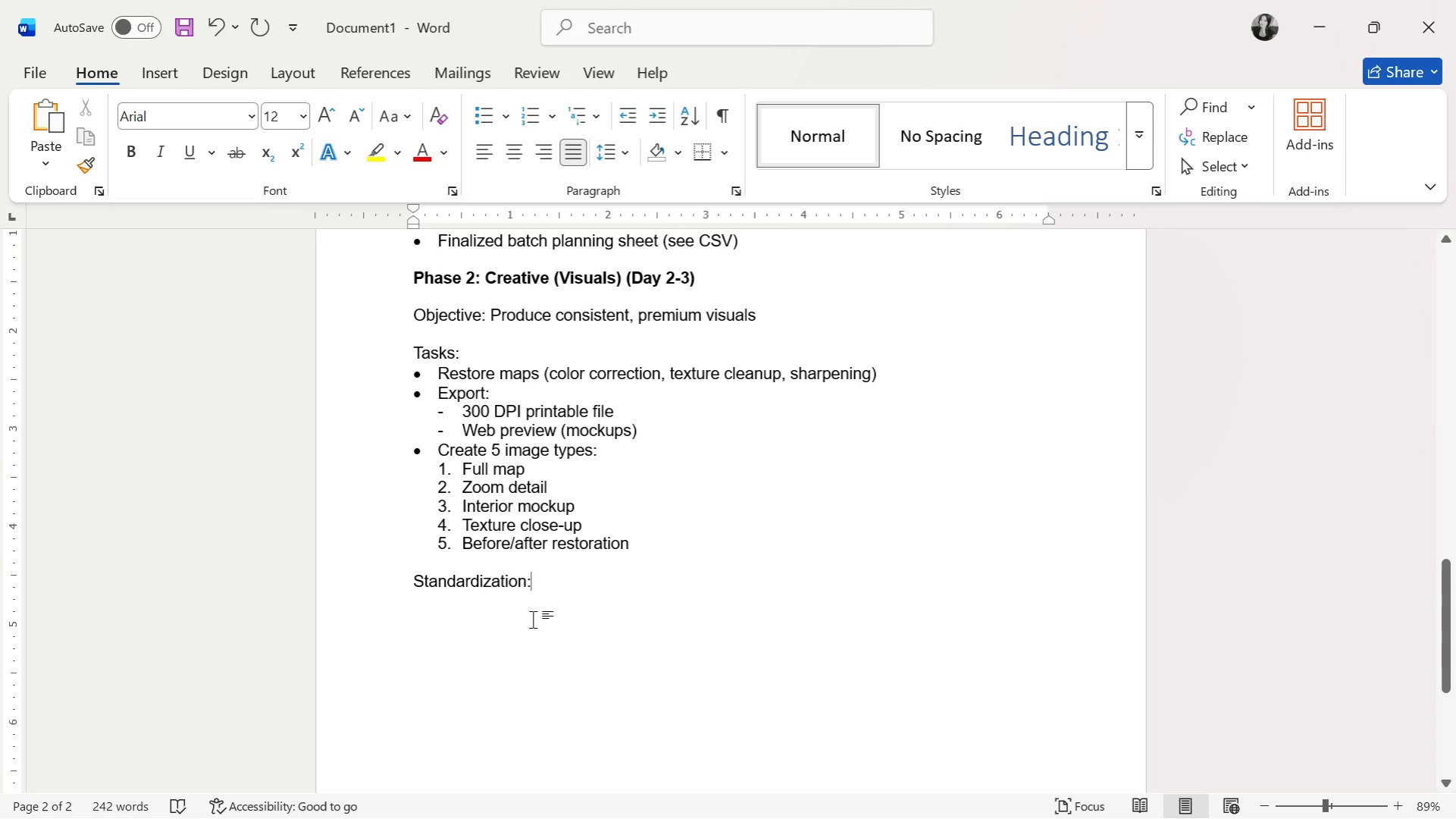 
key(Enter)
 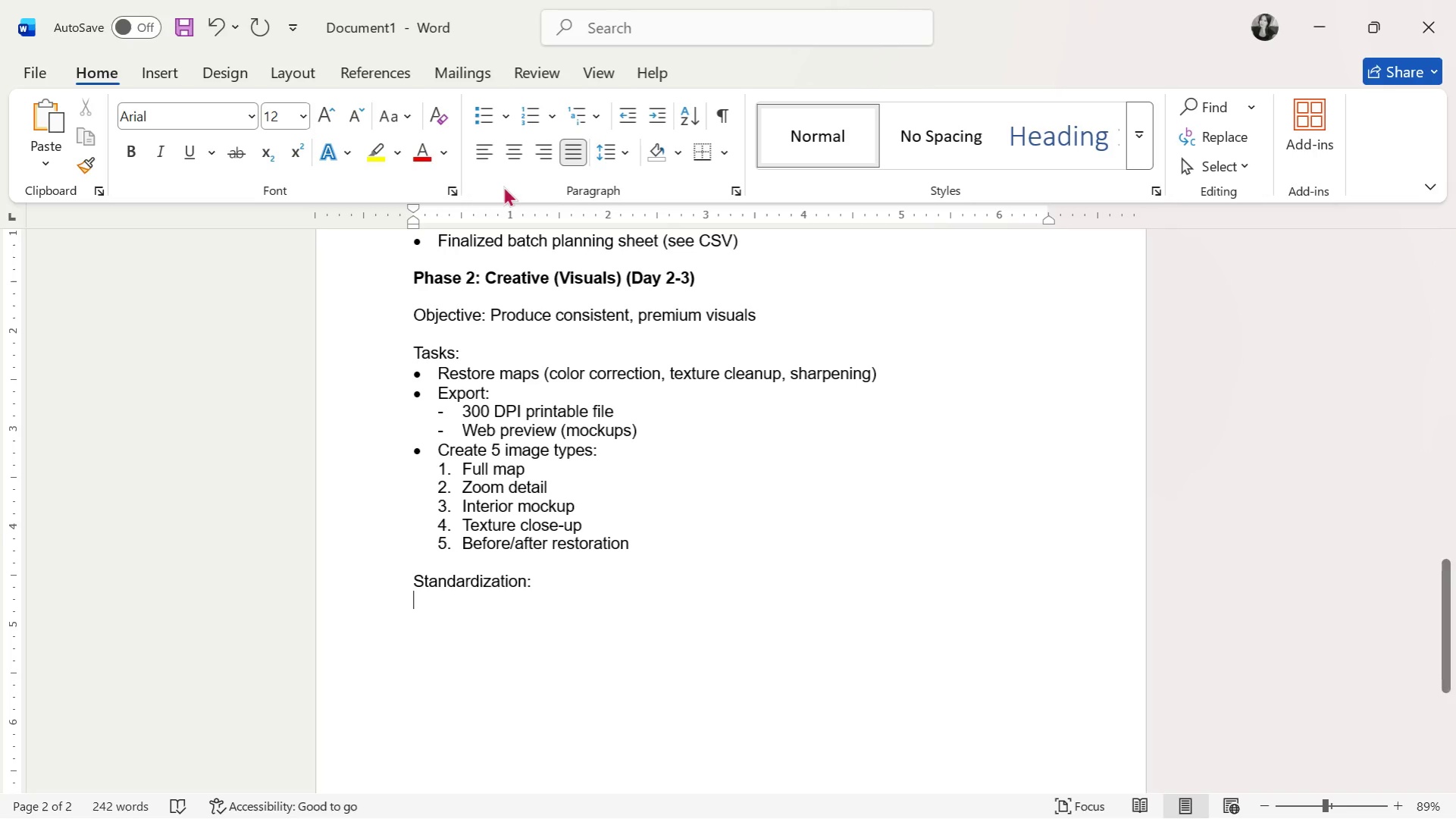 
left_click([478, 124])
 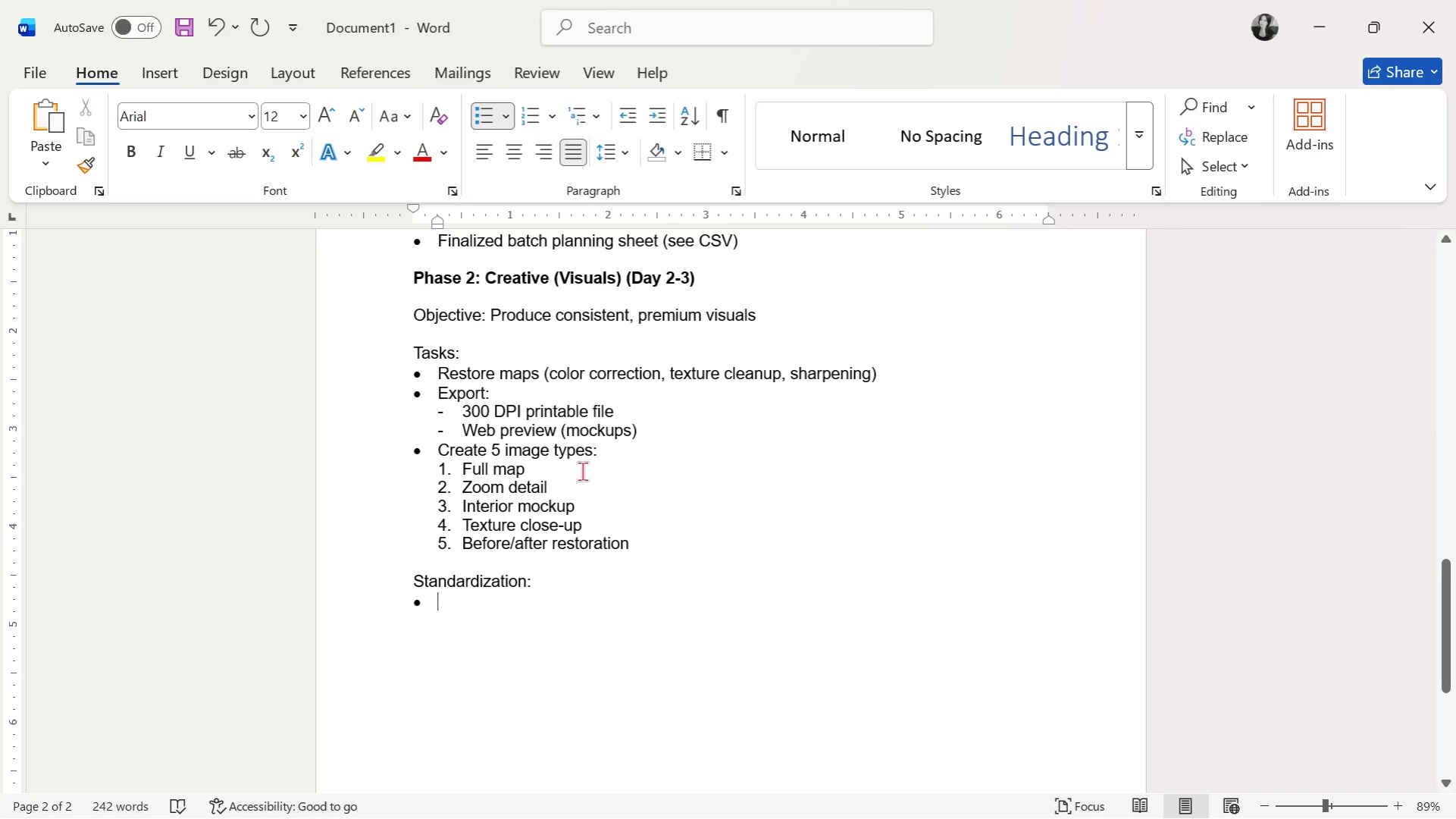 
type(Same mockup style across )
 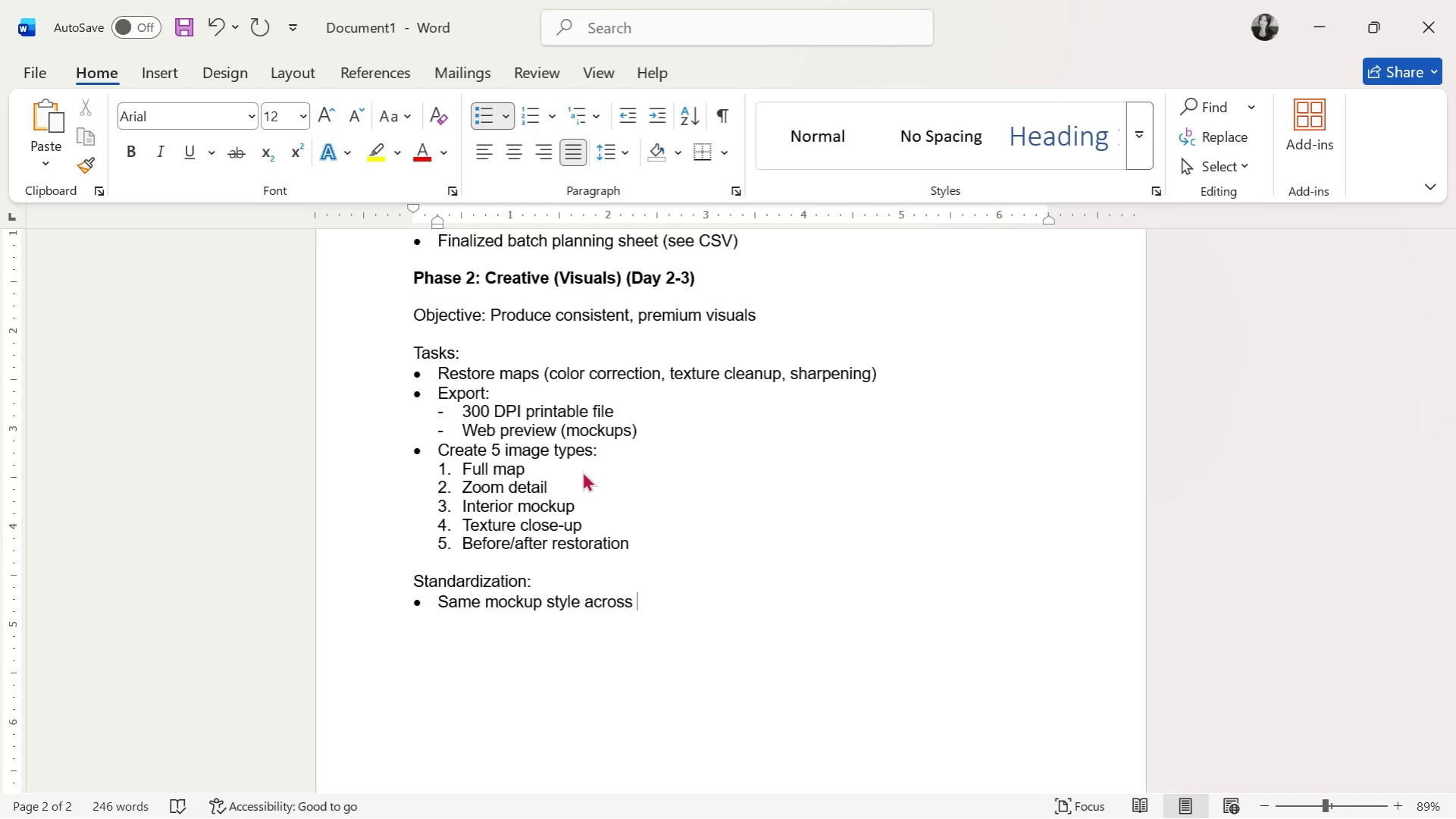 
type(all 20 listings)
 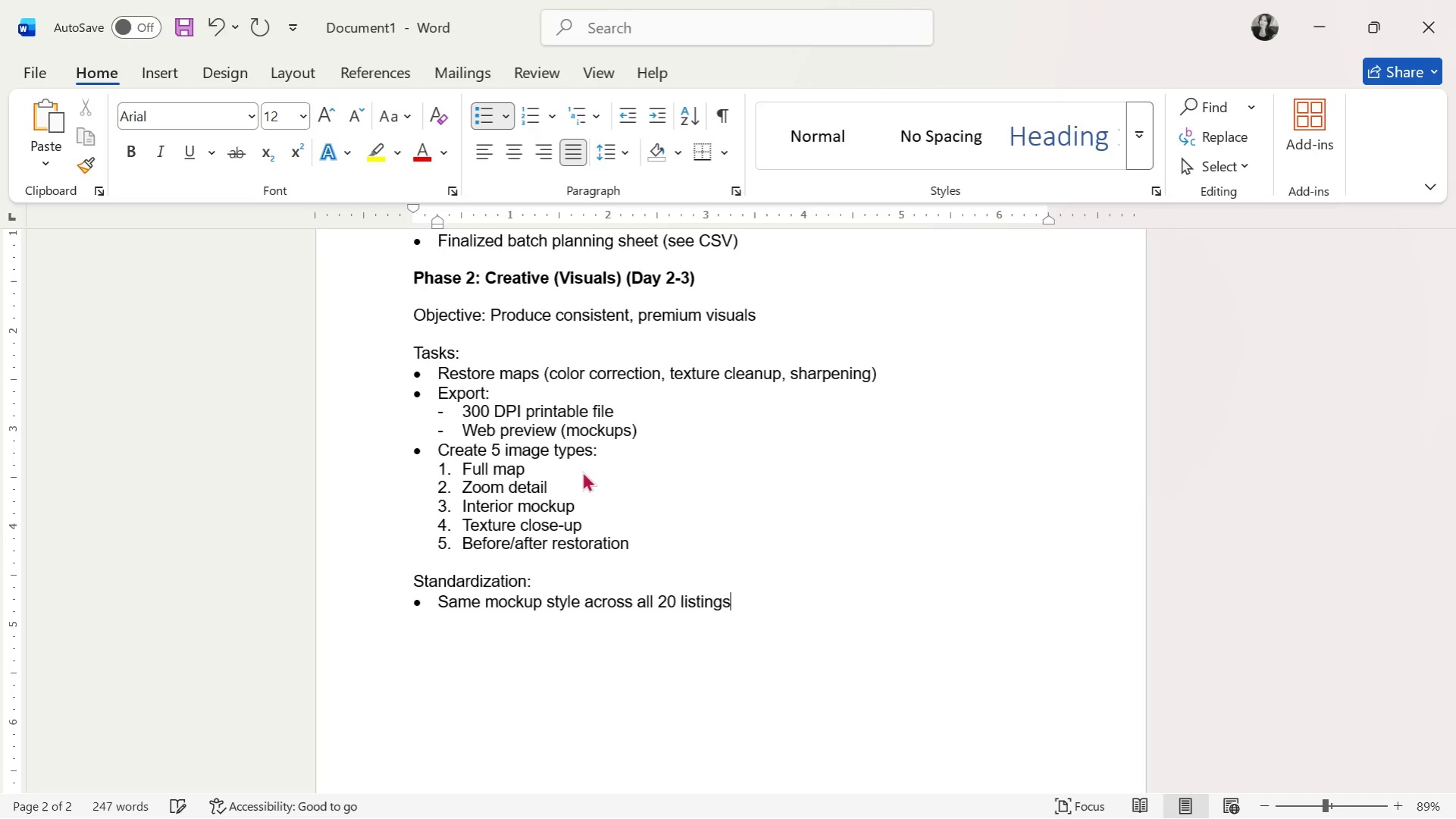 
key(Enter)
 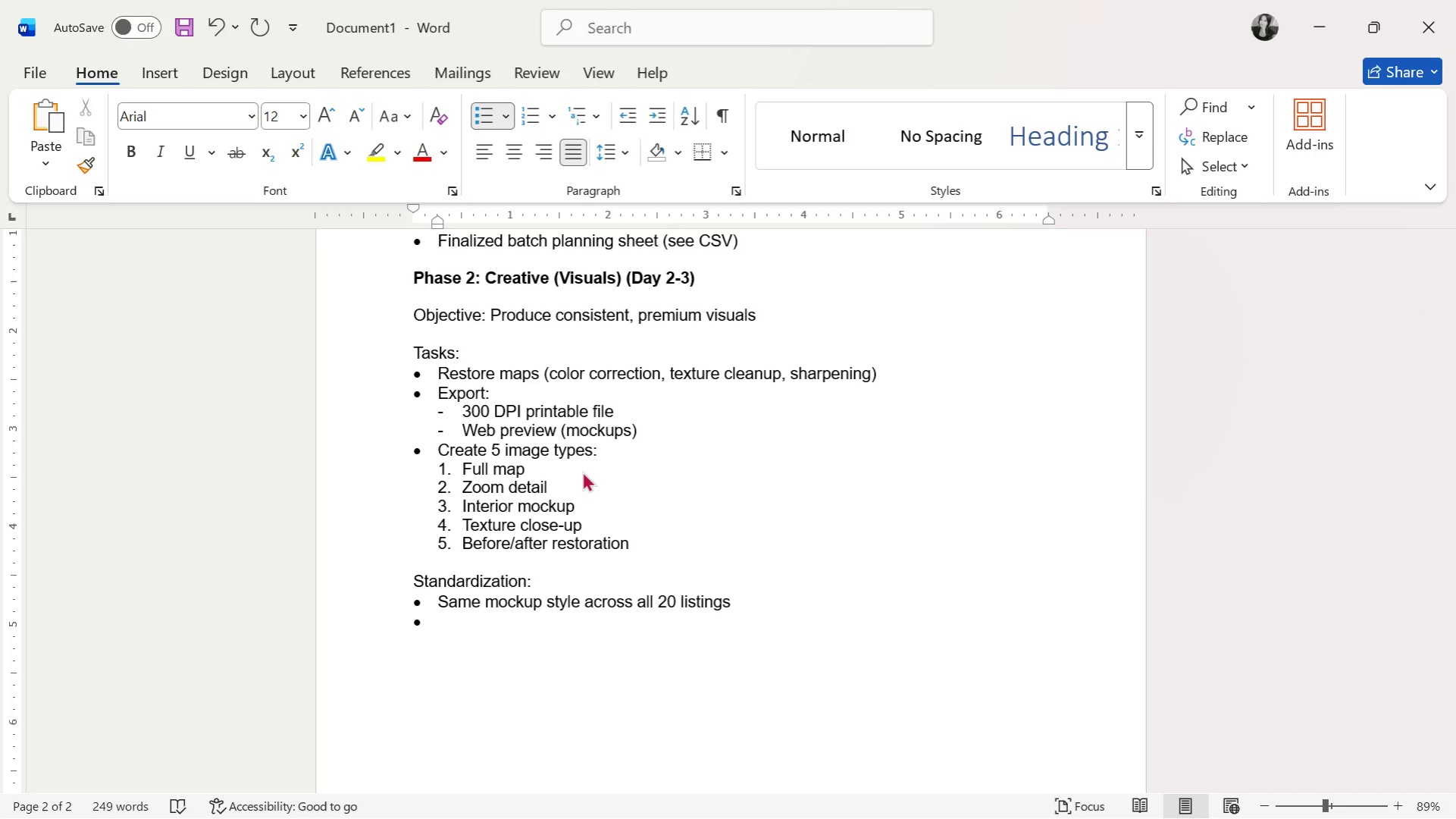 
type(Neutral )
key(Backspace)
type(, vintage-themed interiors)
 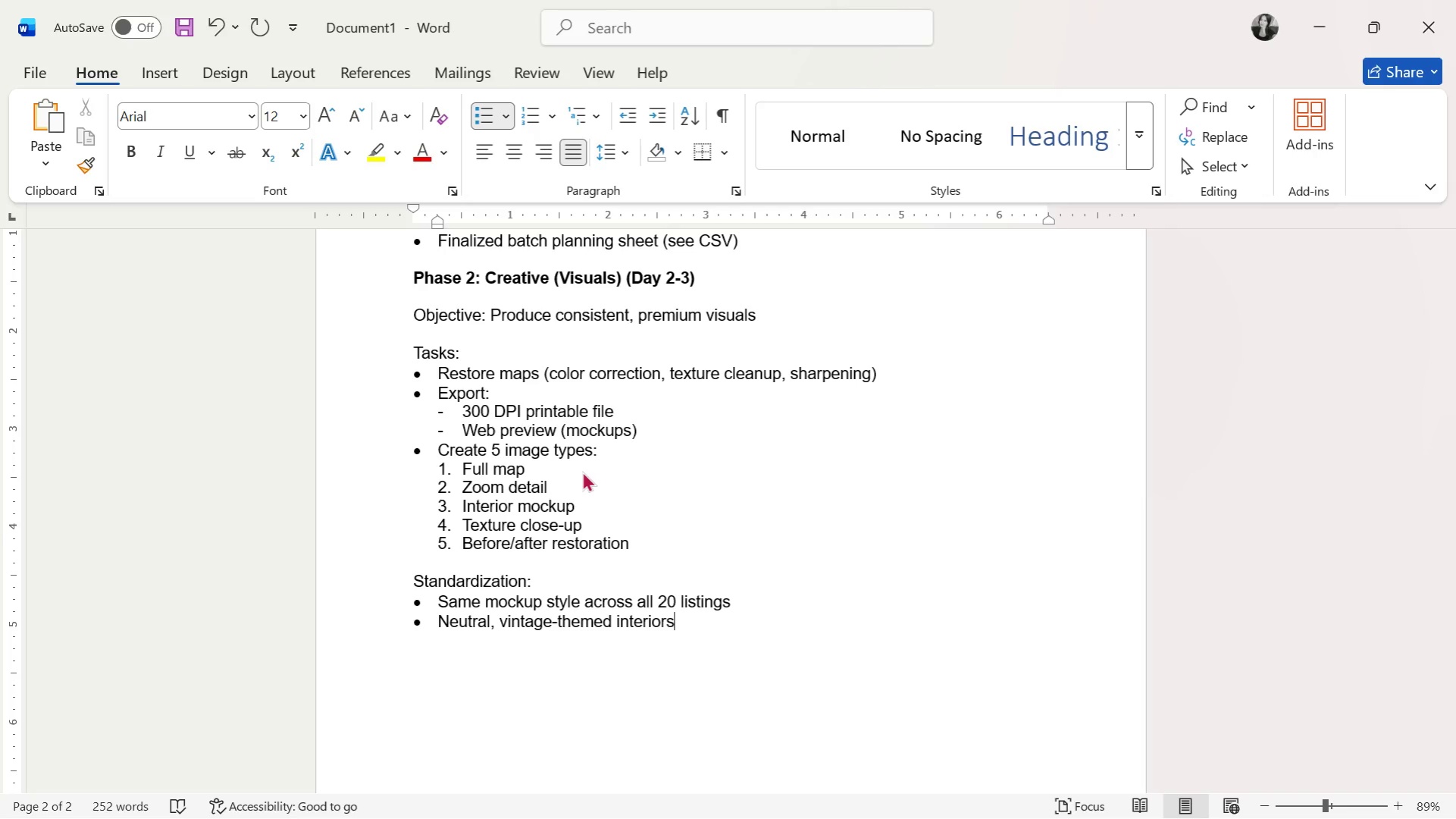 
key(Enter)
 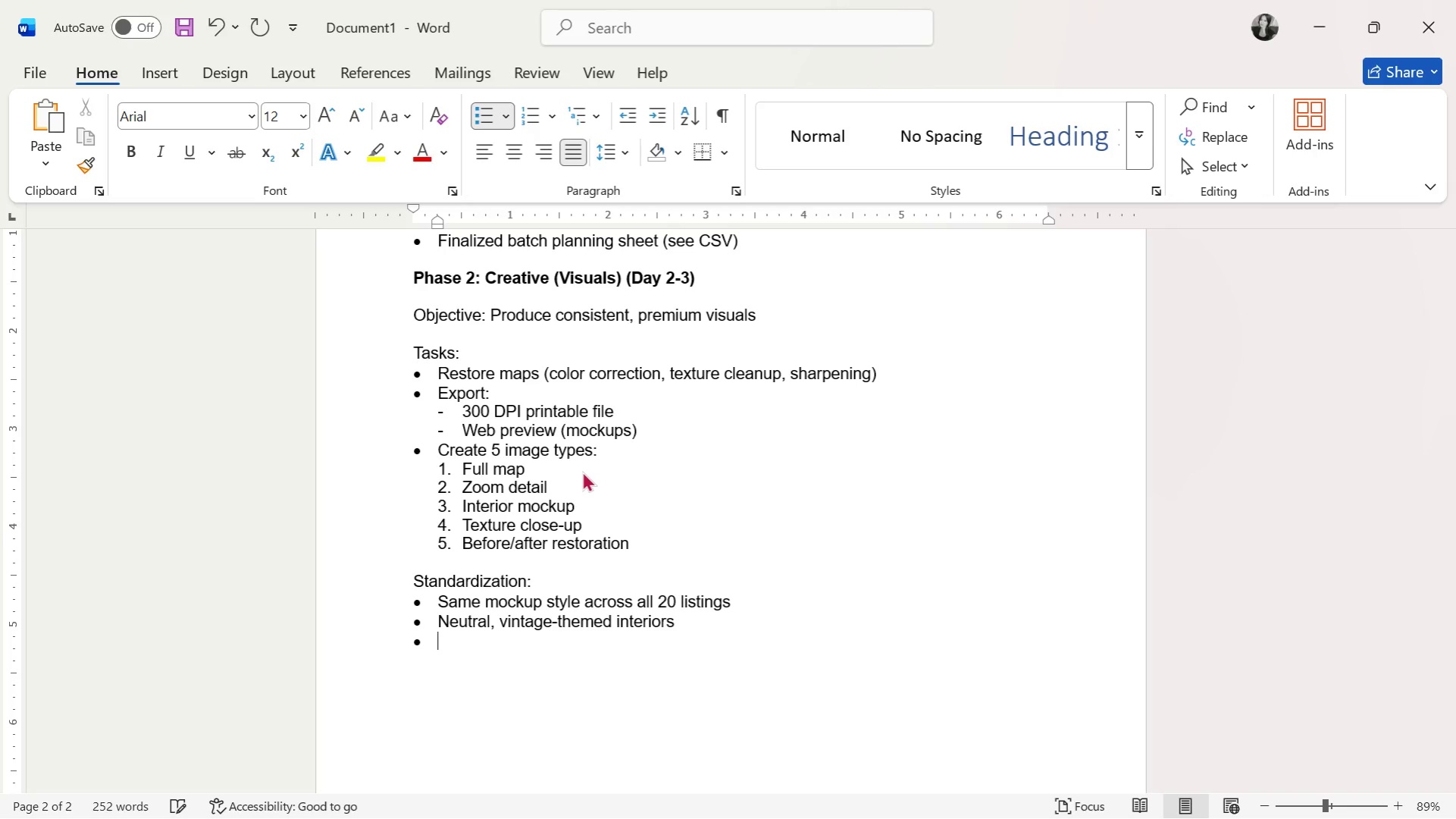 
key(Enter)
 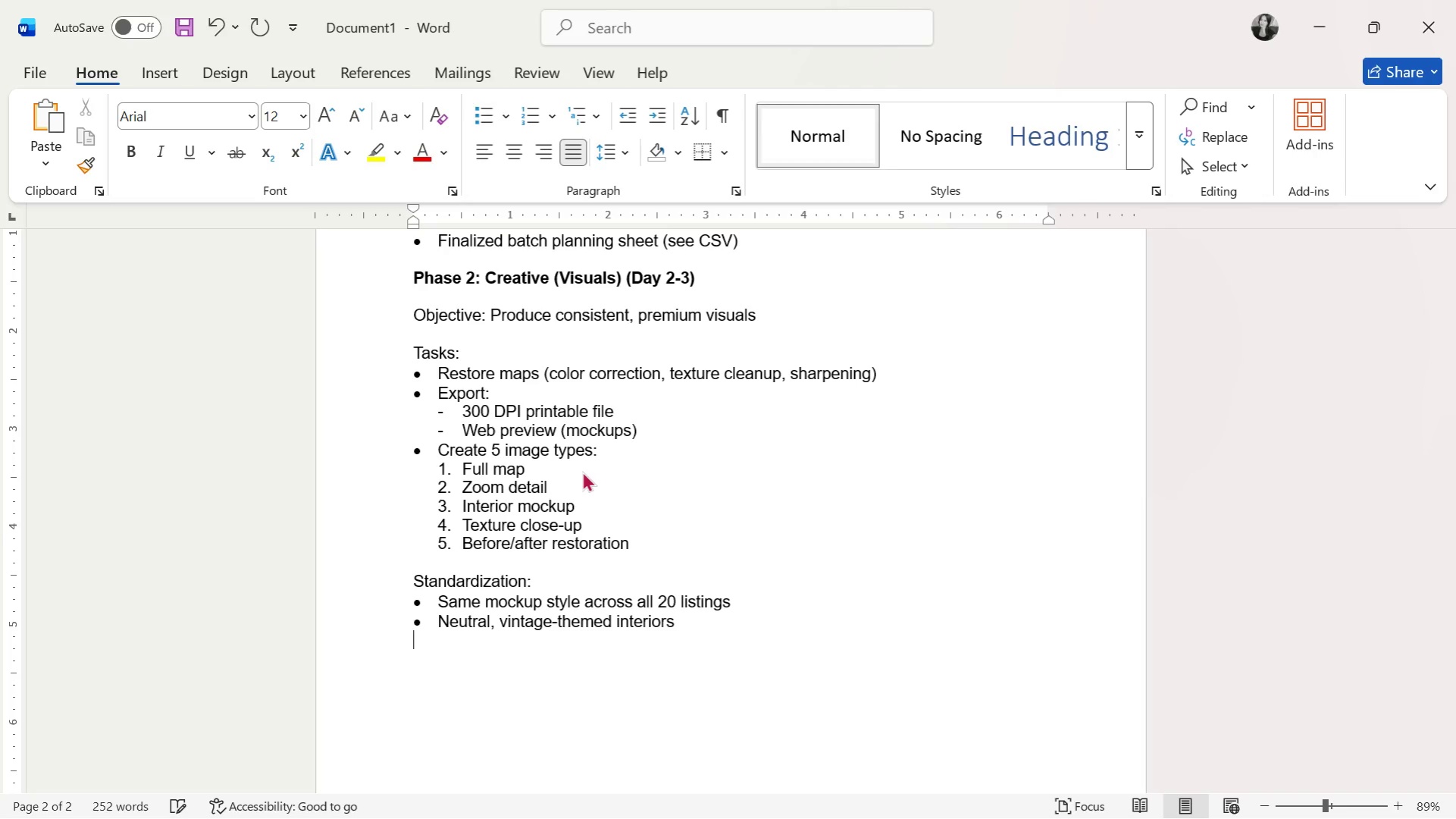 
key(Enter)
 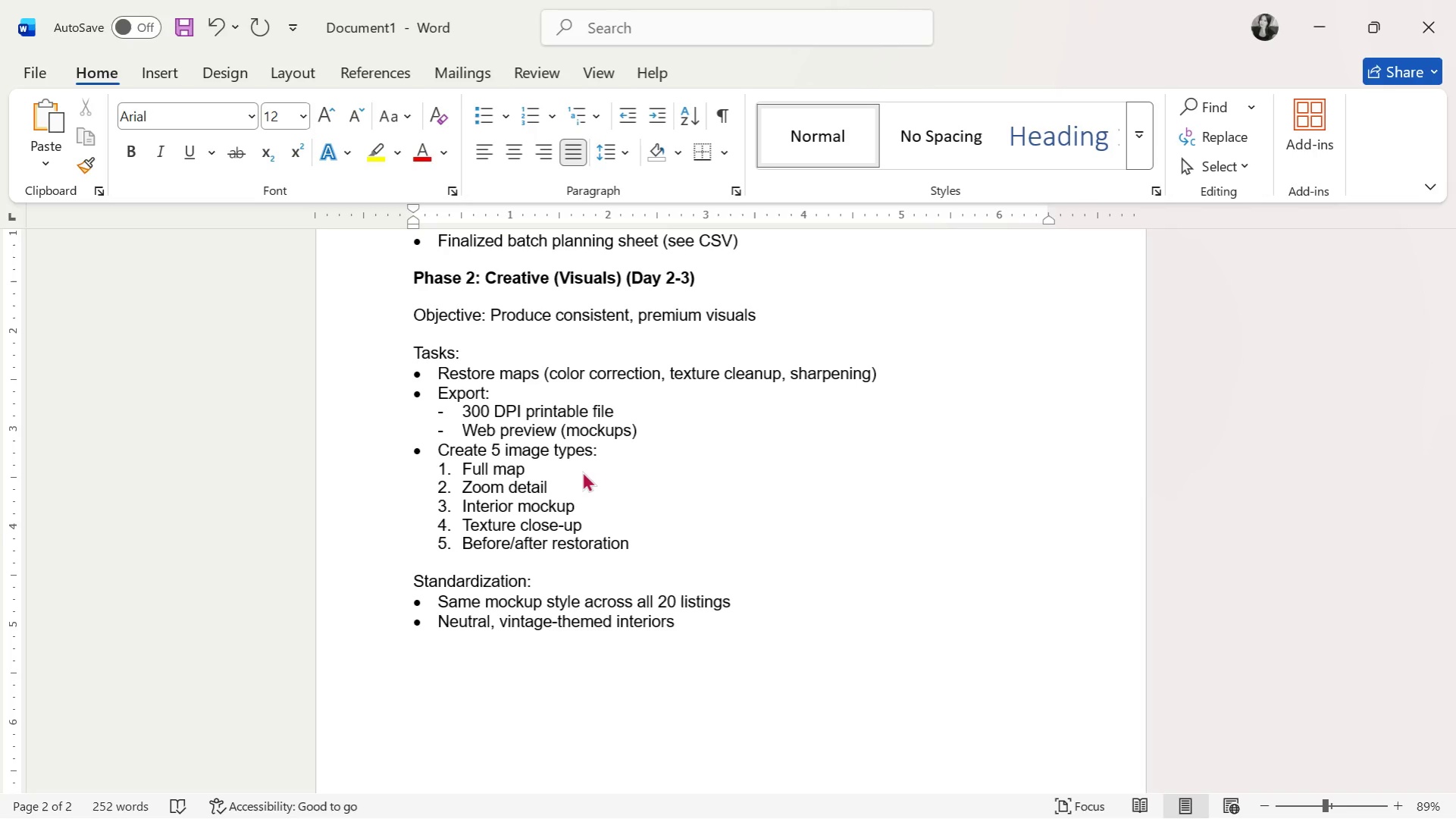 
key(Control+B)
 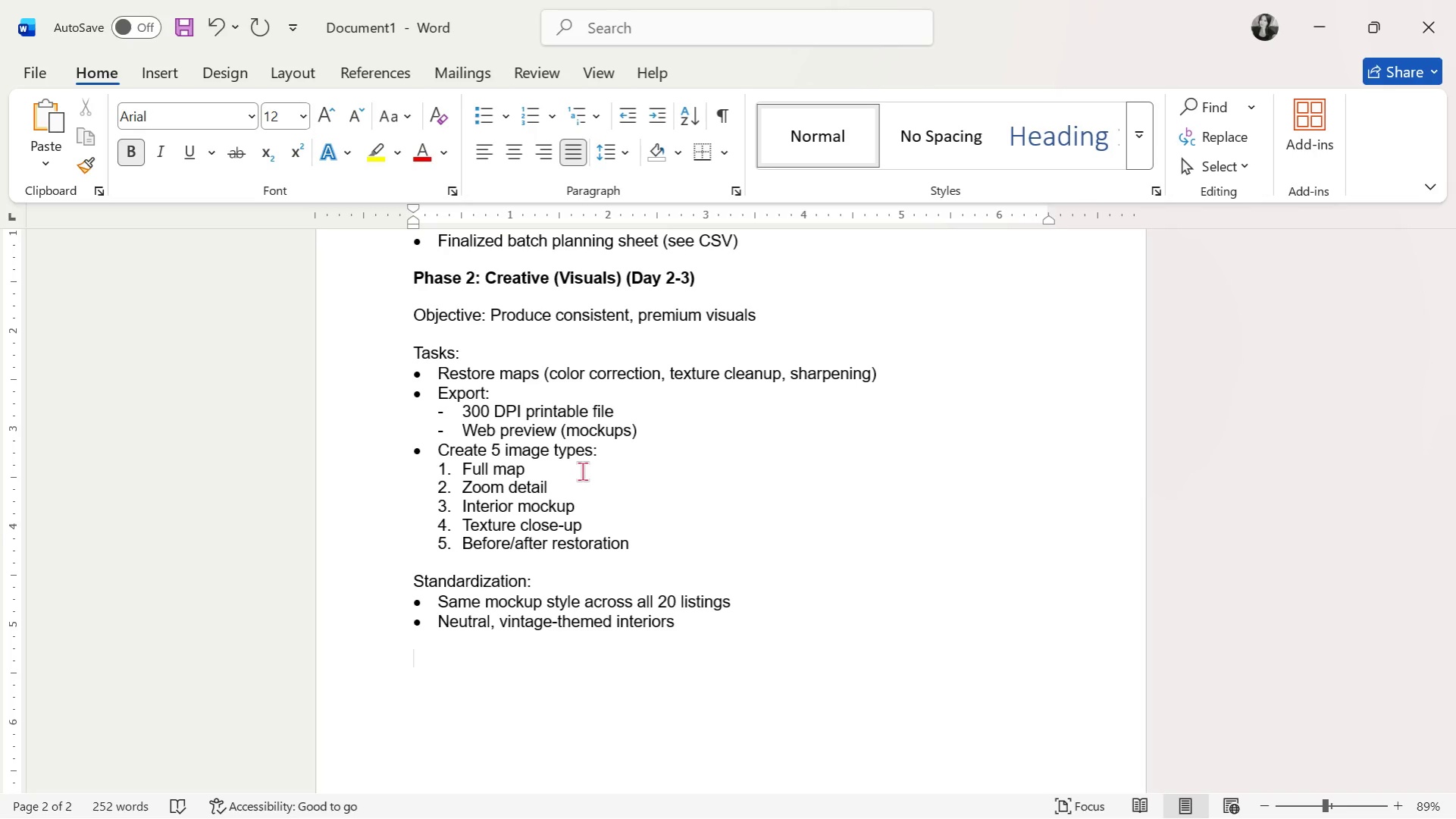 
wait(9.41)
 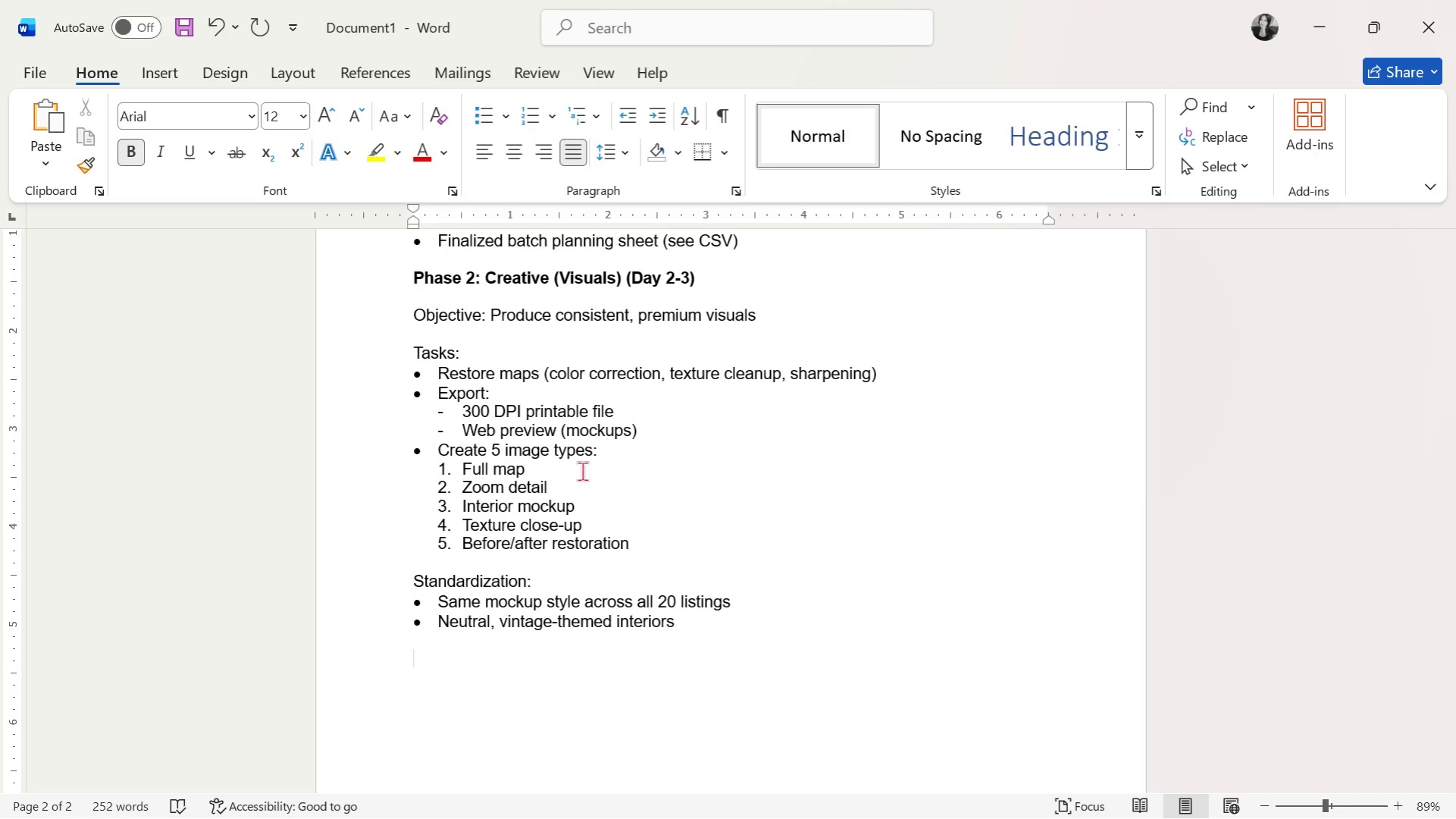 
type(Phase 3: Optimization (Copywriting) (Day4)
key(Backspace)
type( 4))
 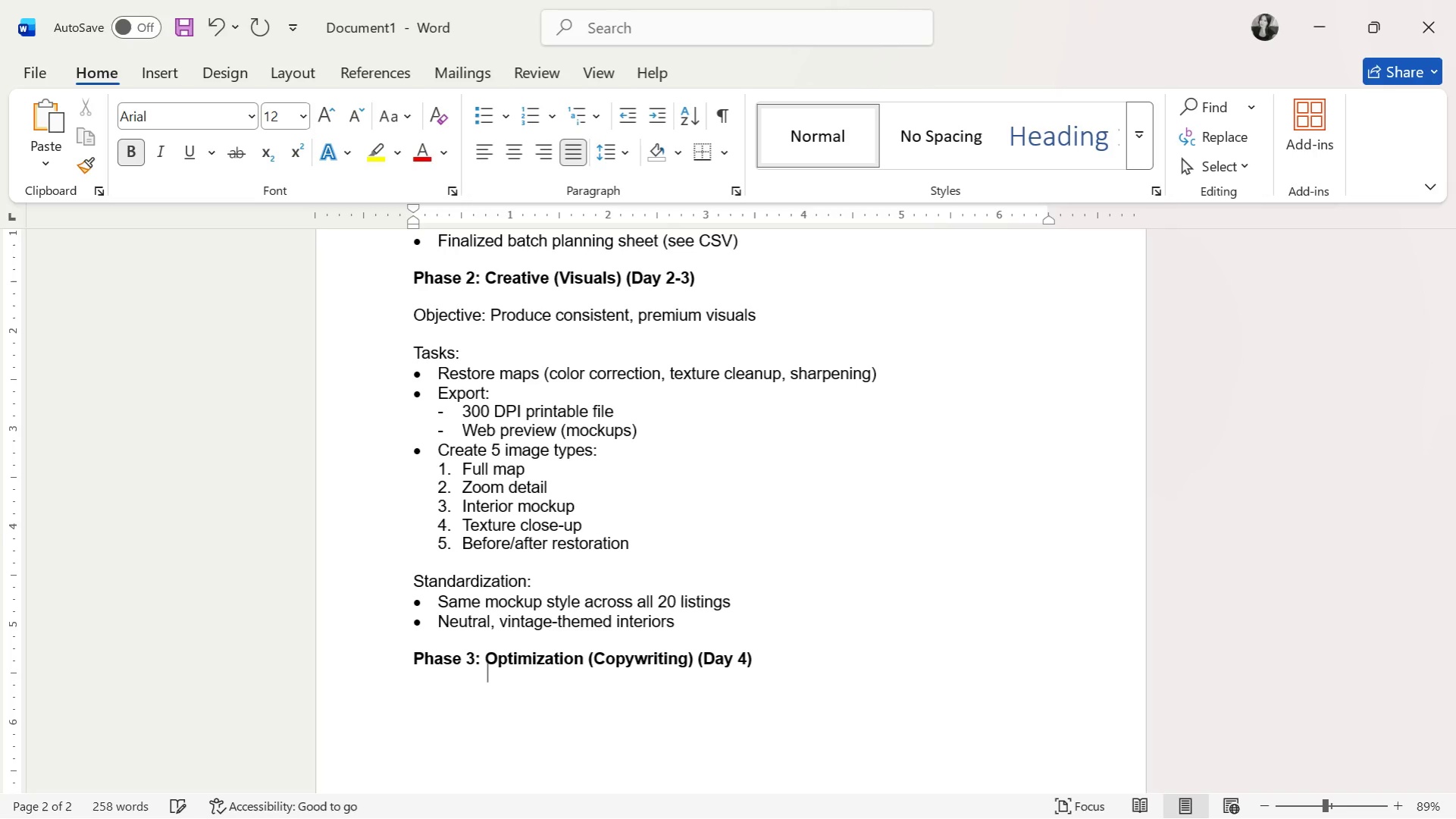 
 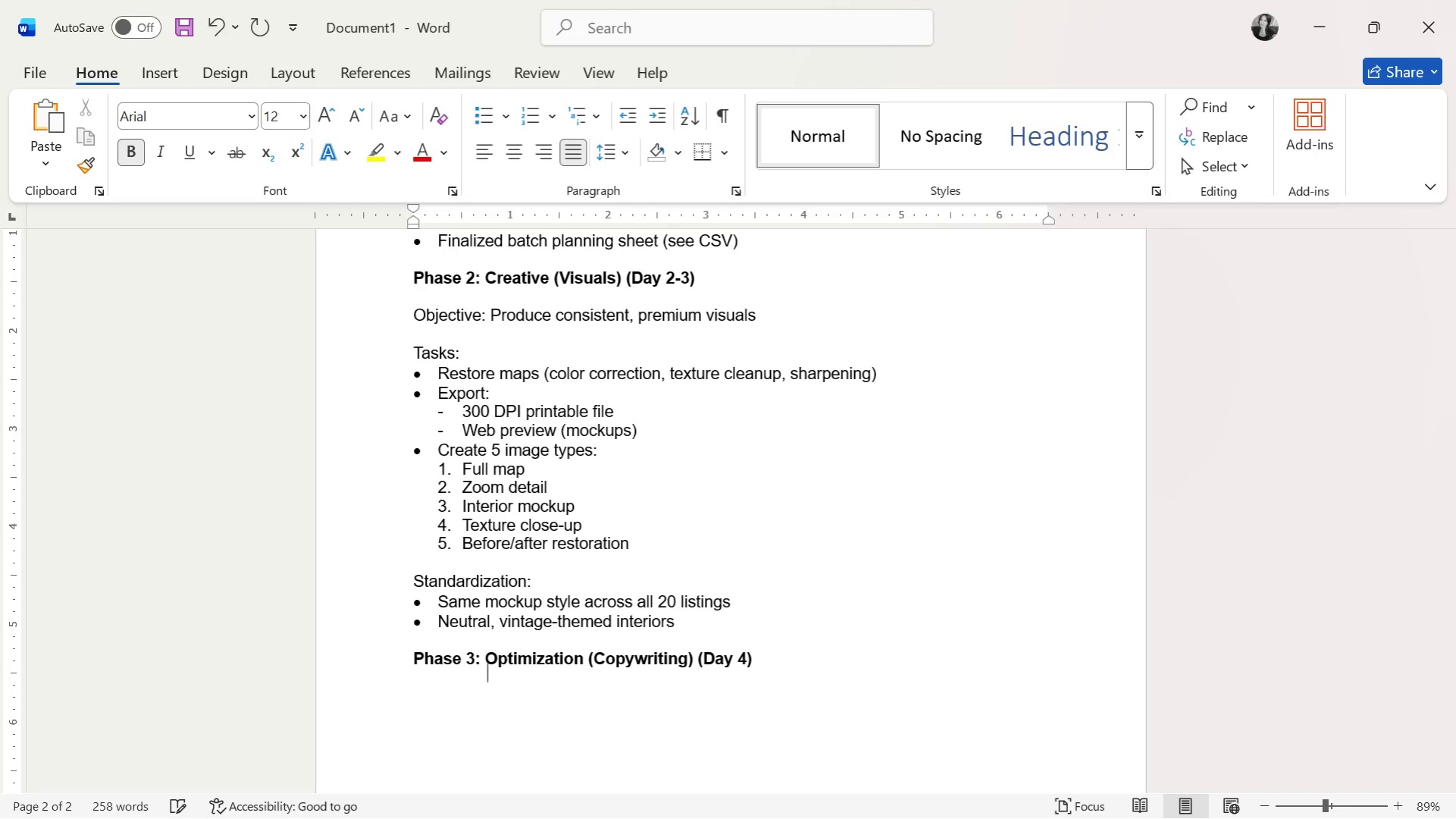 
key(Enter)
 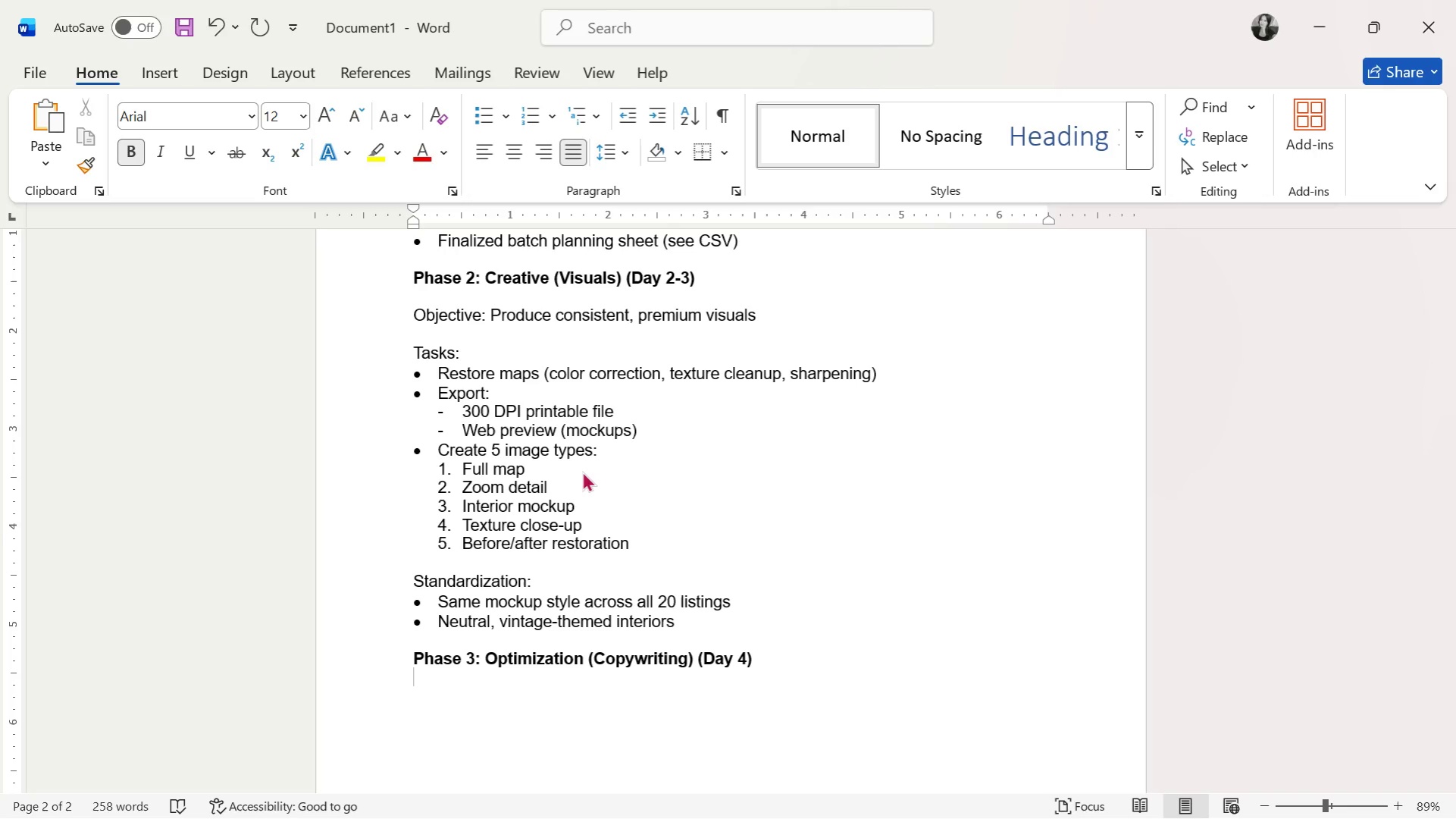 
key(Enter)
 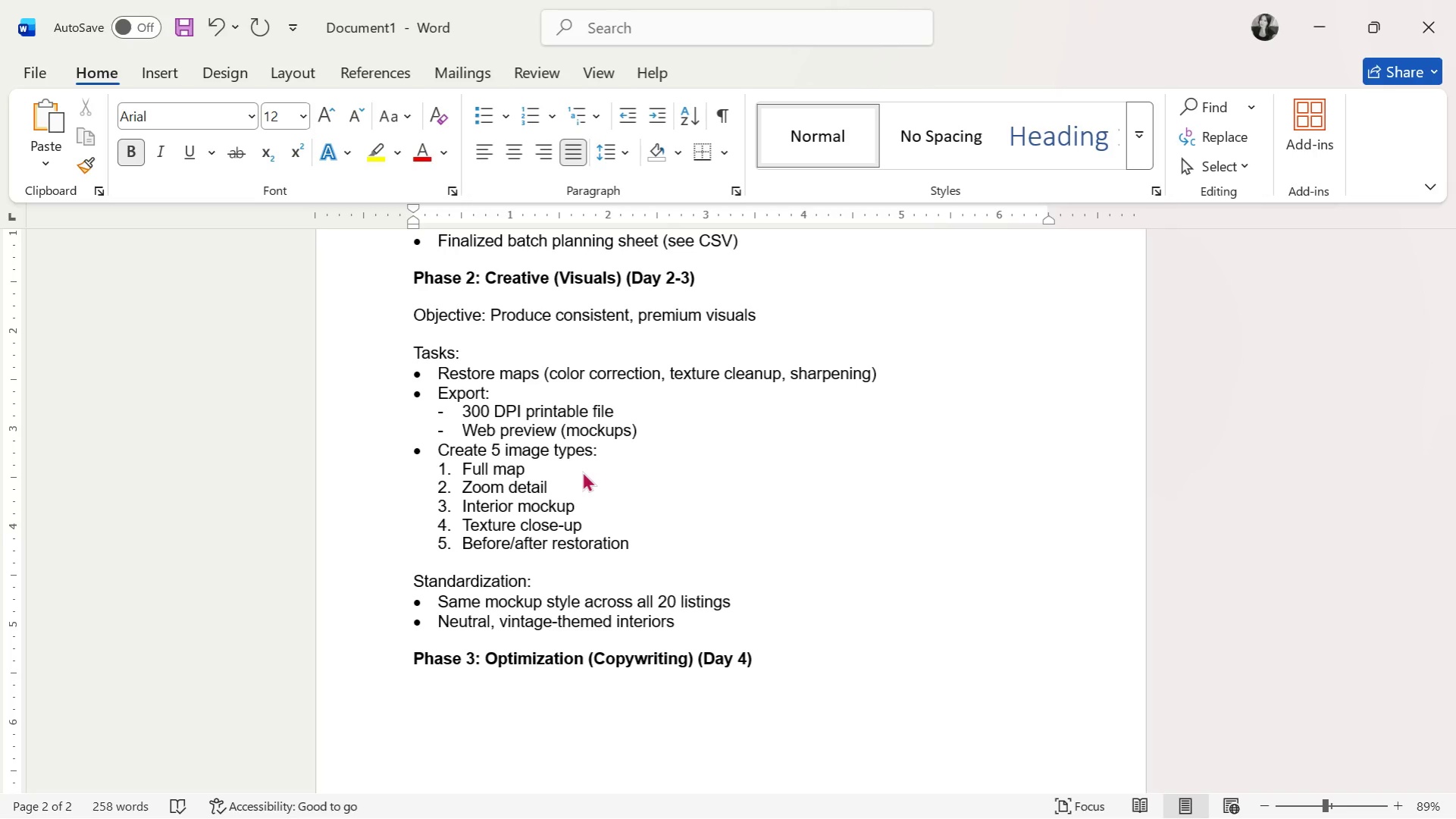 
key(Control+ControlLeft)
 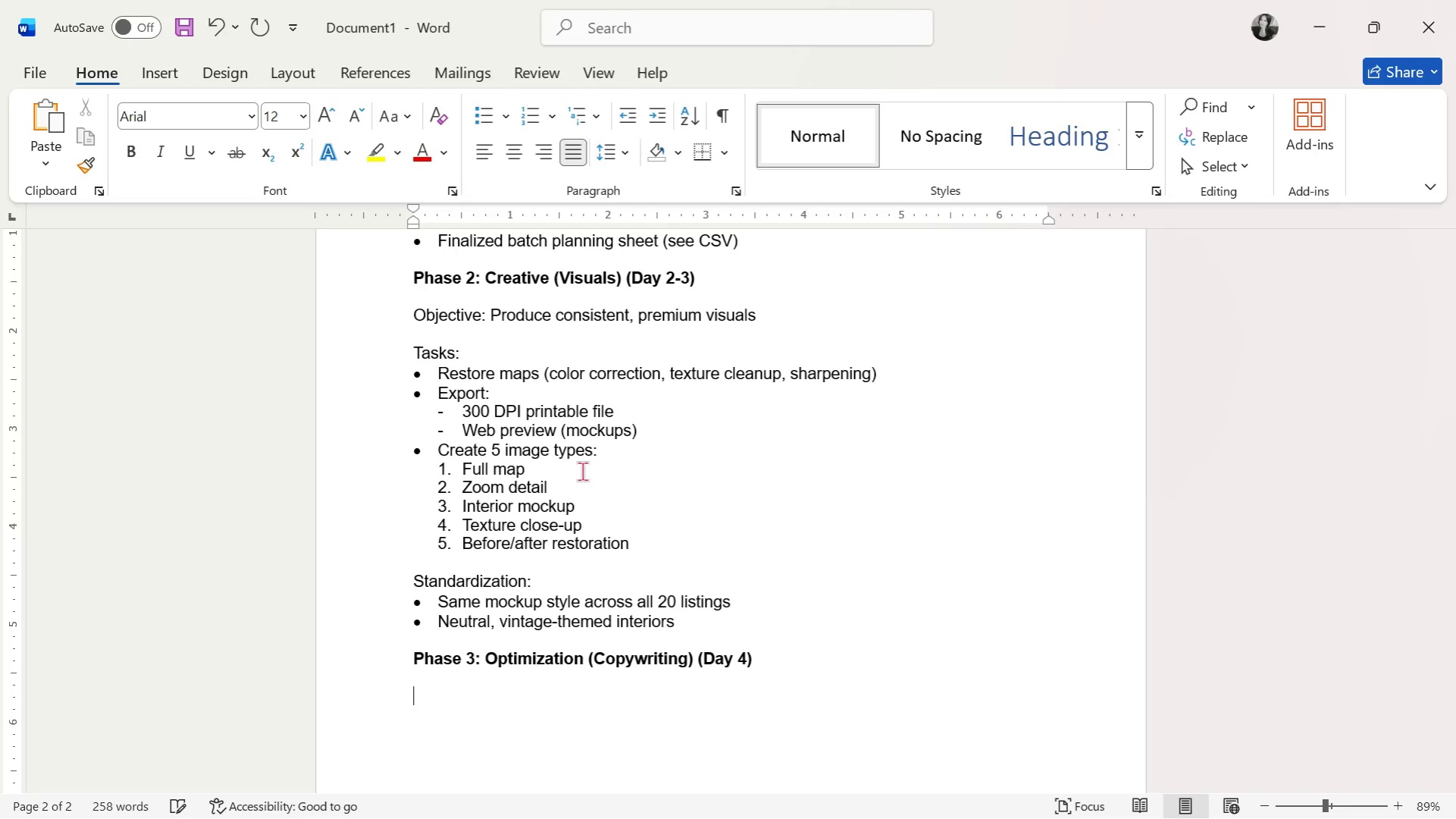 
key(Control+B)
 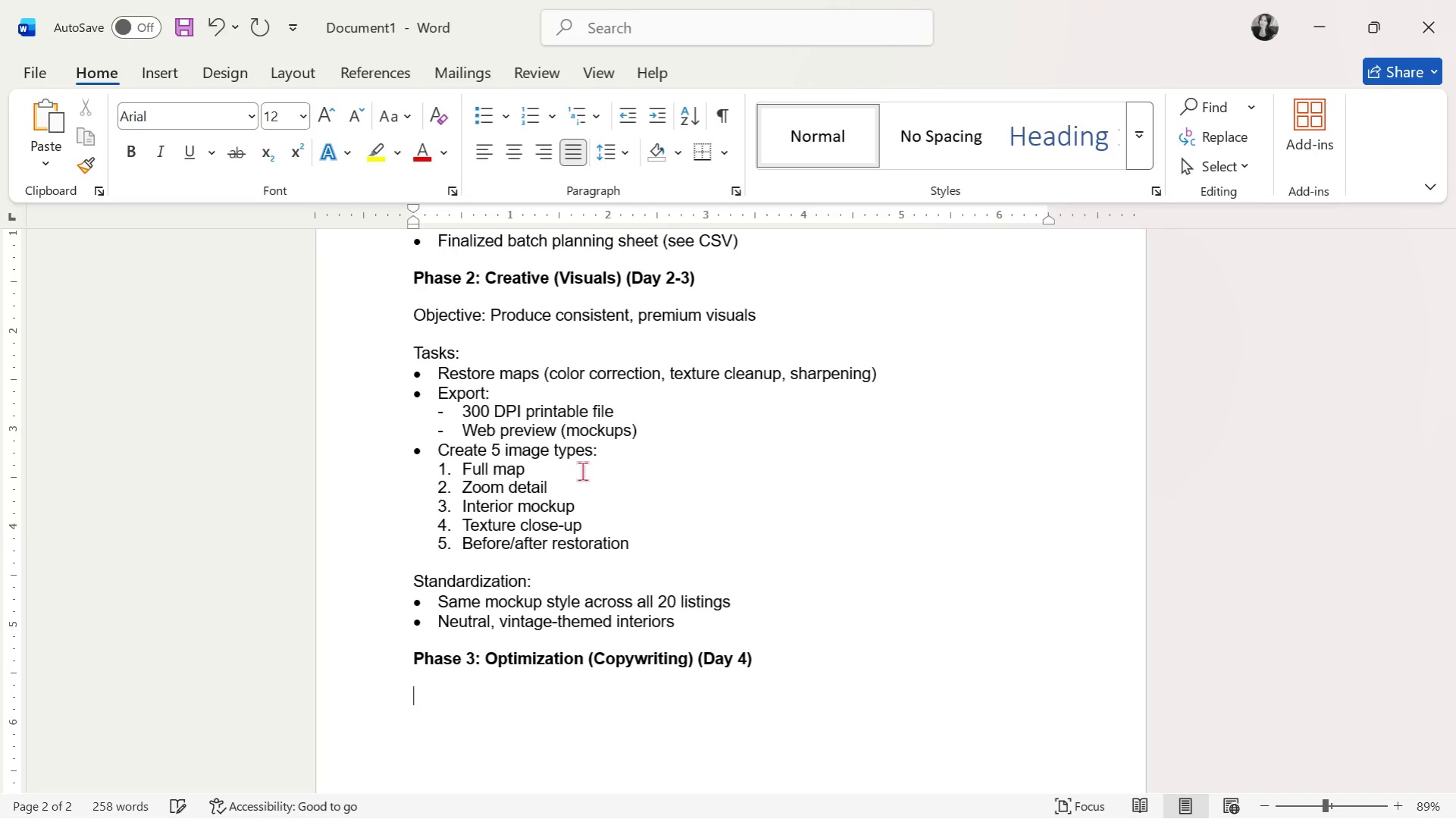 
type(Objective: Batch-write SEO-optimized listings)
 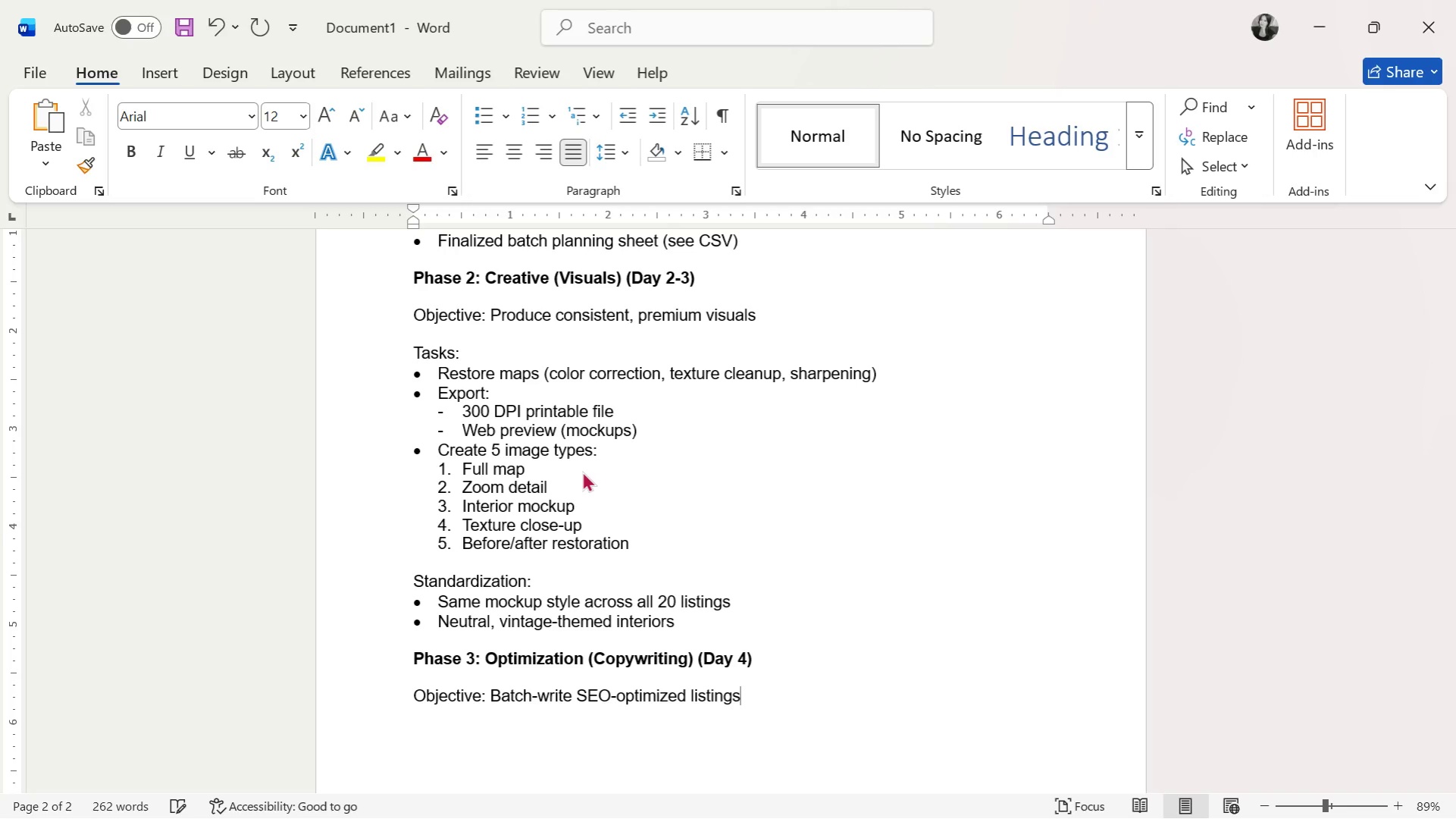 
key(Enter)
 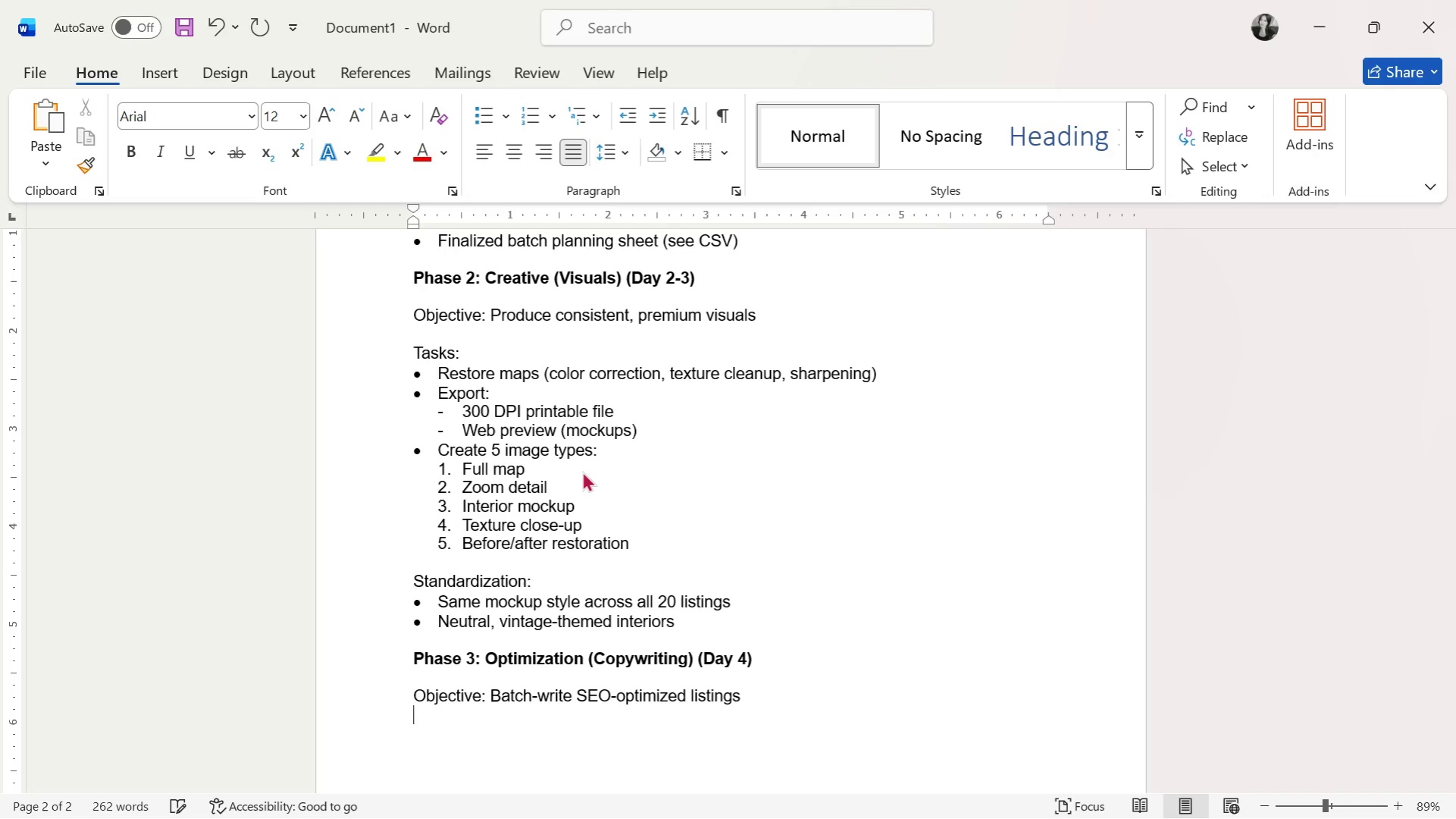 
key(Enter)
 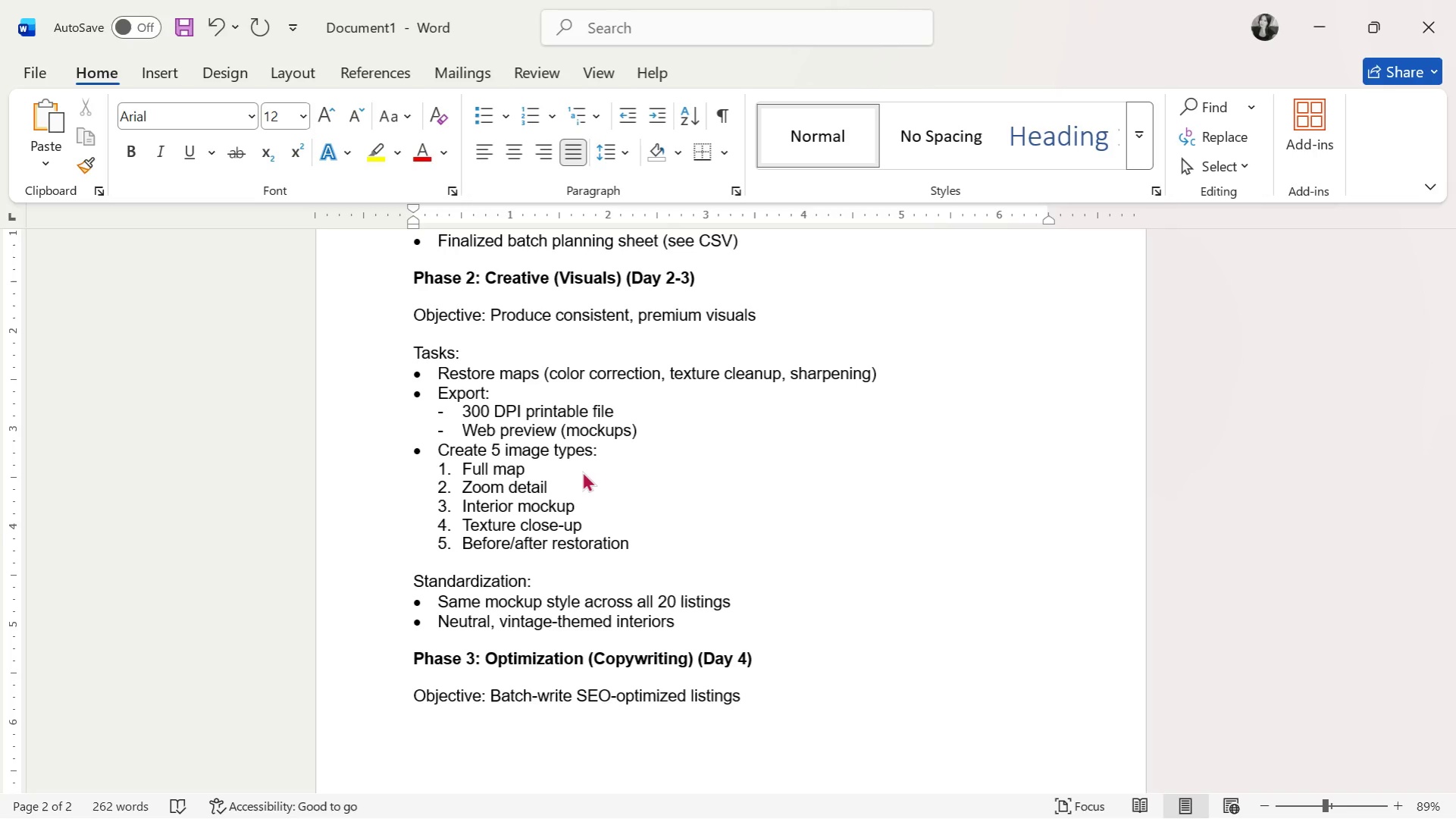 
type(Title Formula:)
 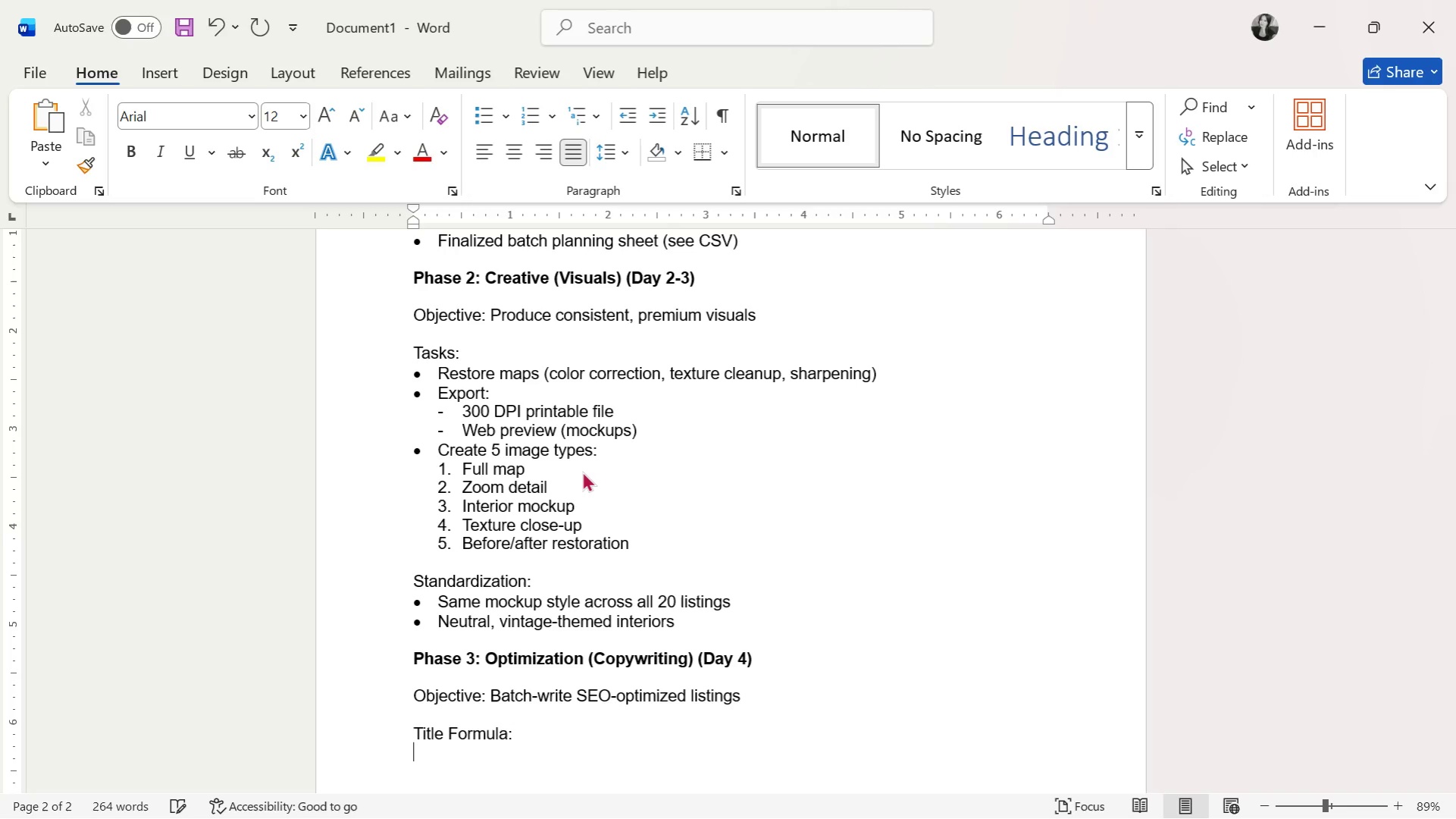 
 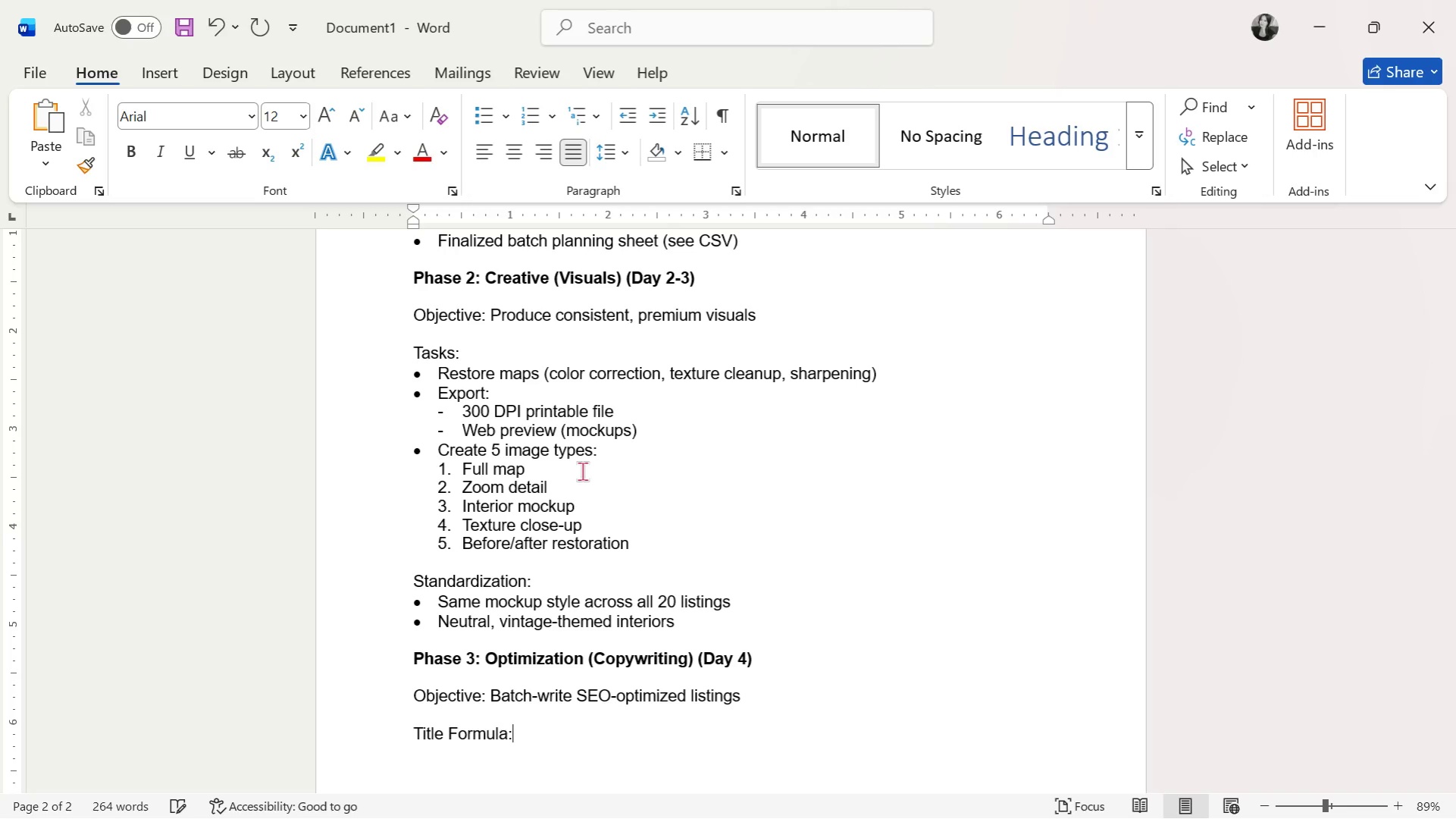 
key(Enter)
 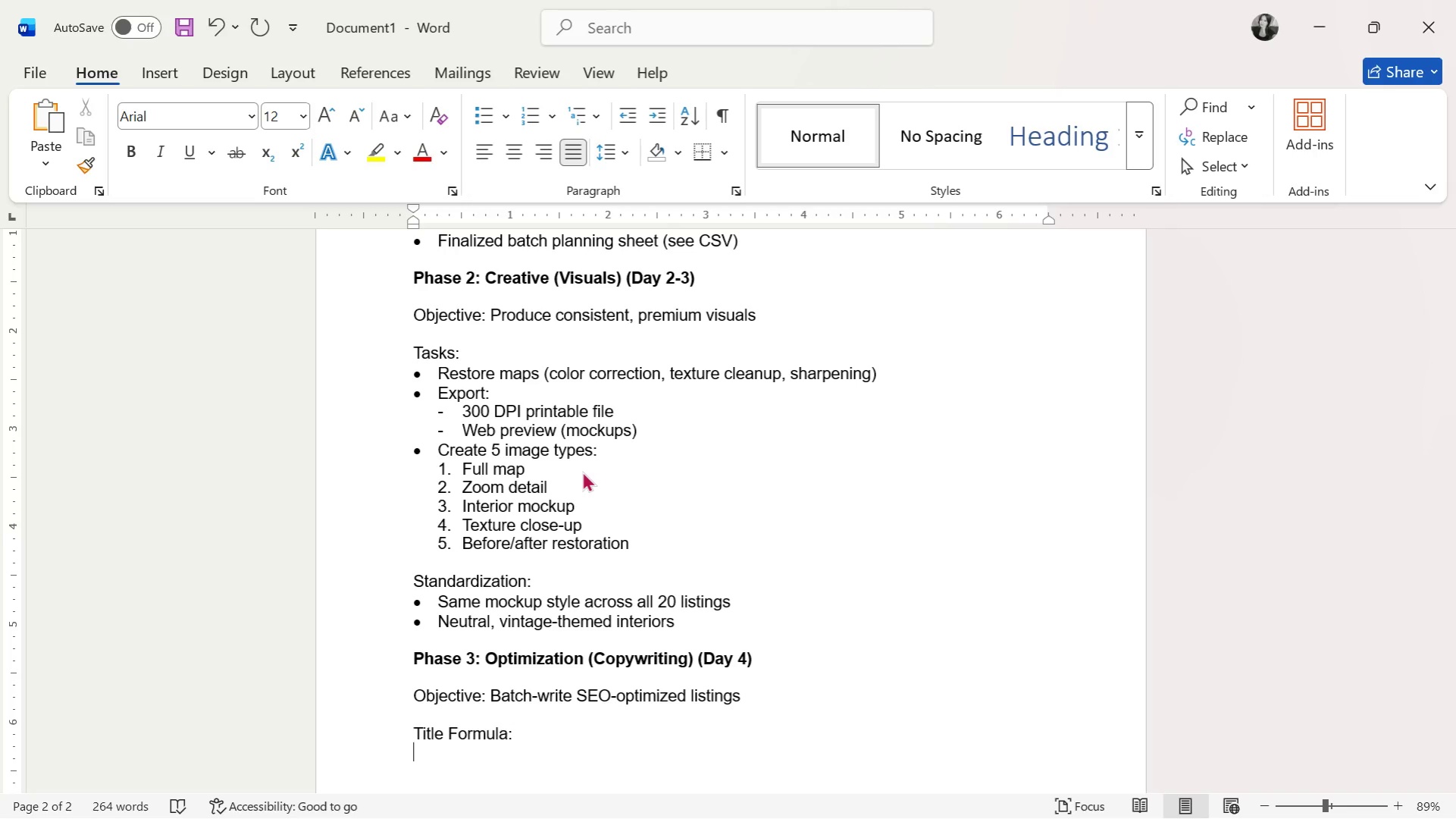 
scroll: coordinate [628, 472], scroll_direction: down, amount: 4.0
 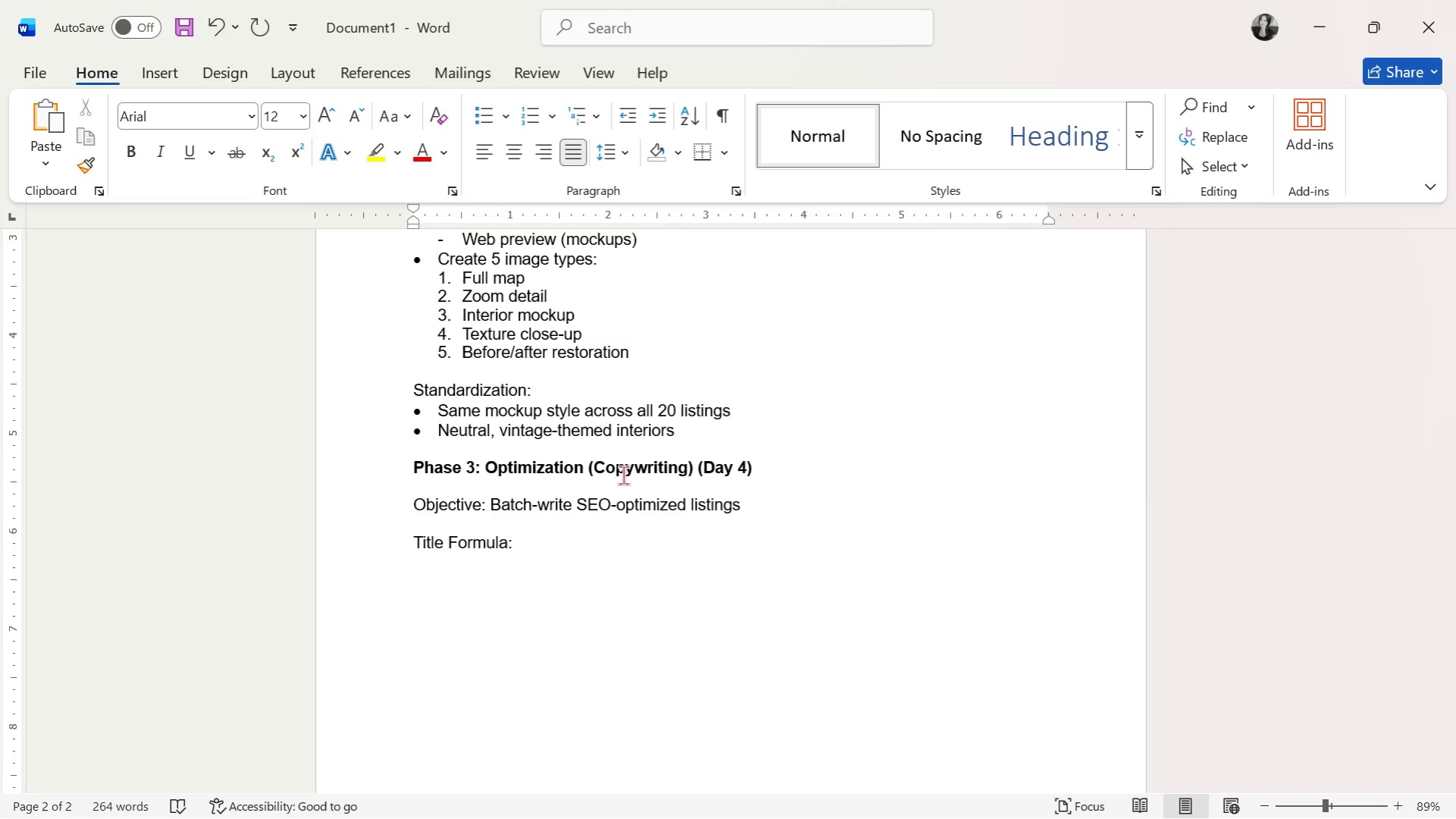 
wait(26.16)
 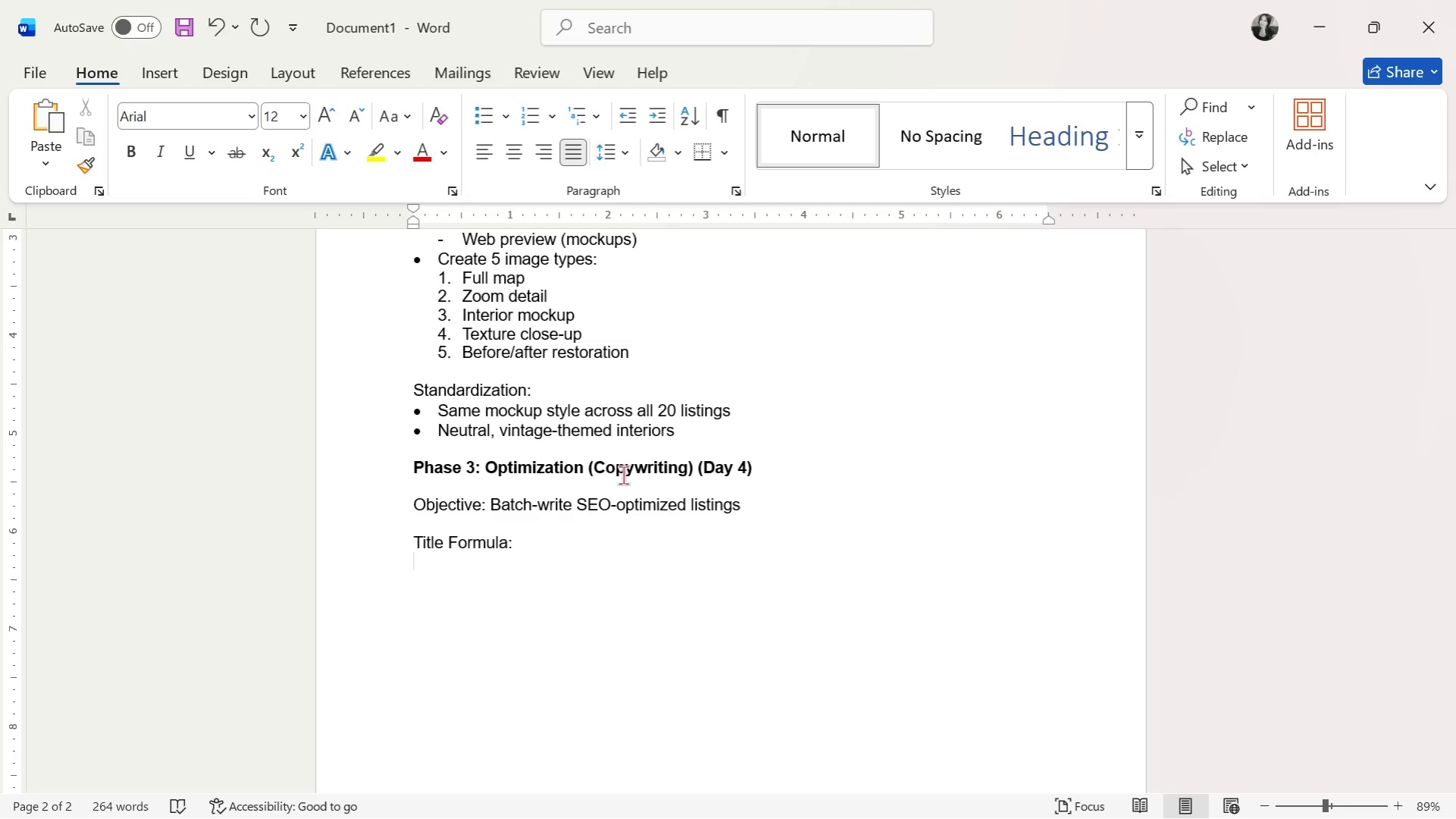 
key(Alt+Tab)
 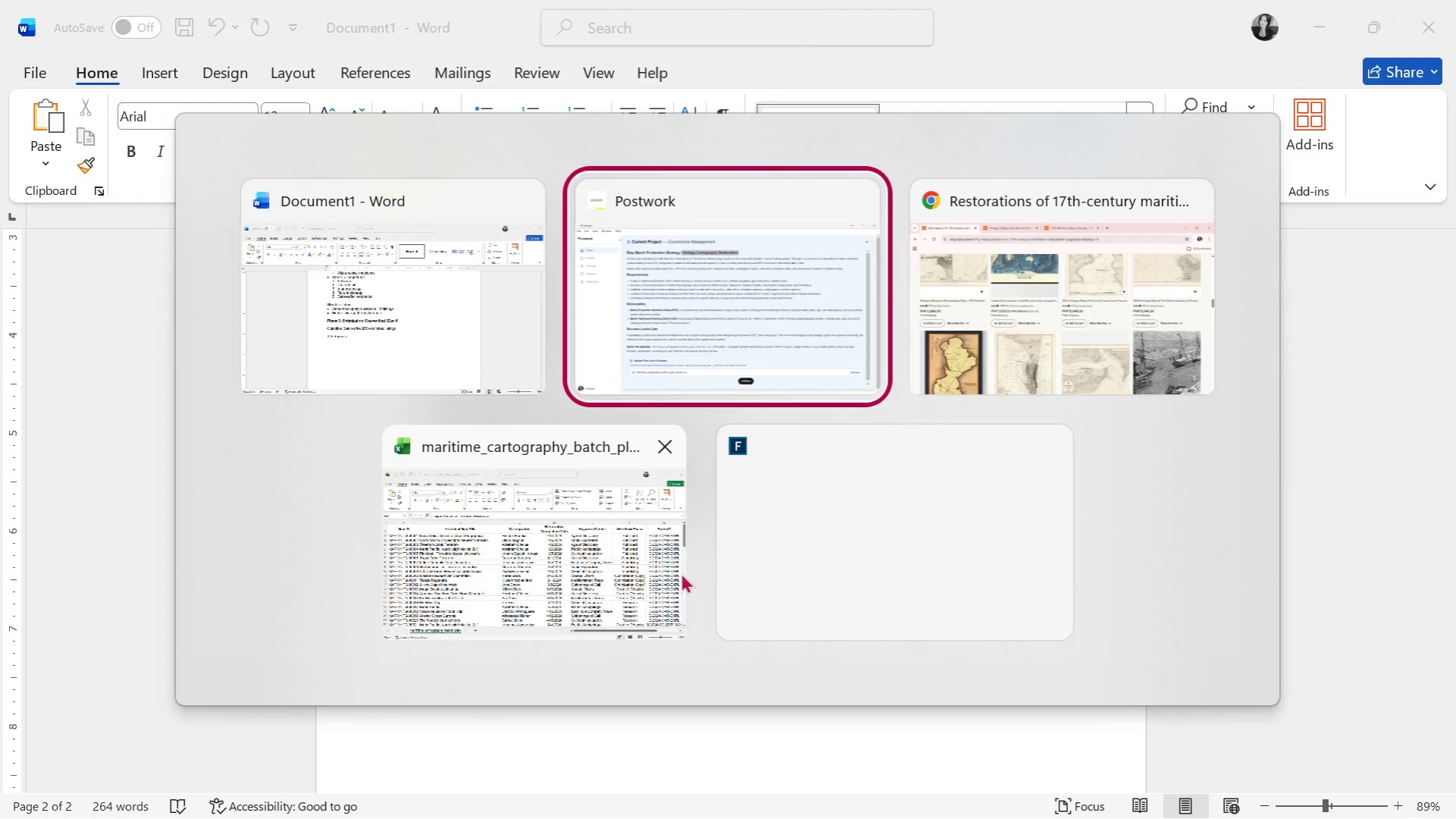 
key(Alt+Tab)
 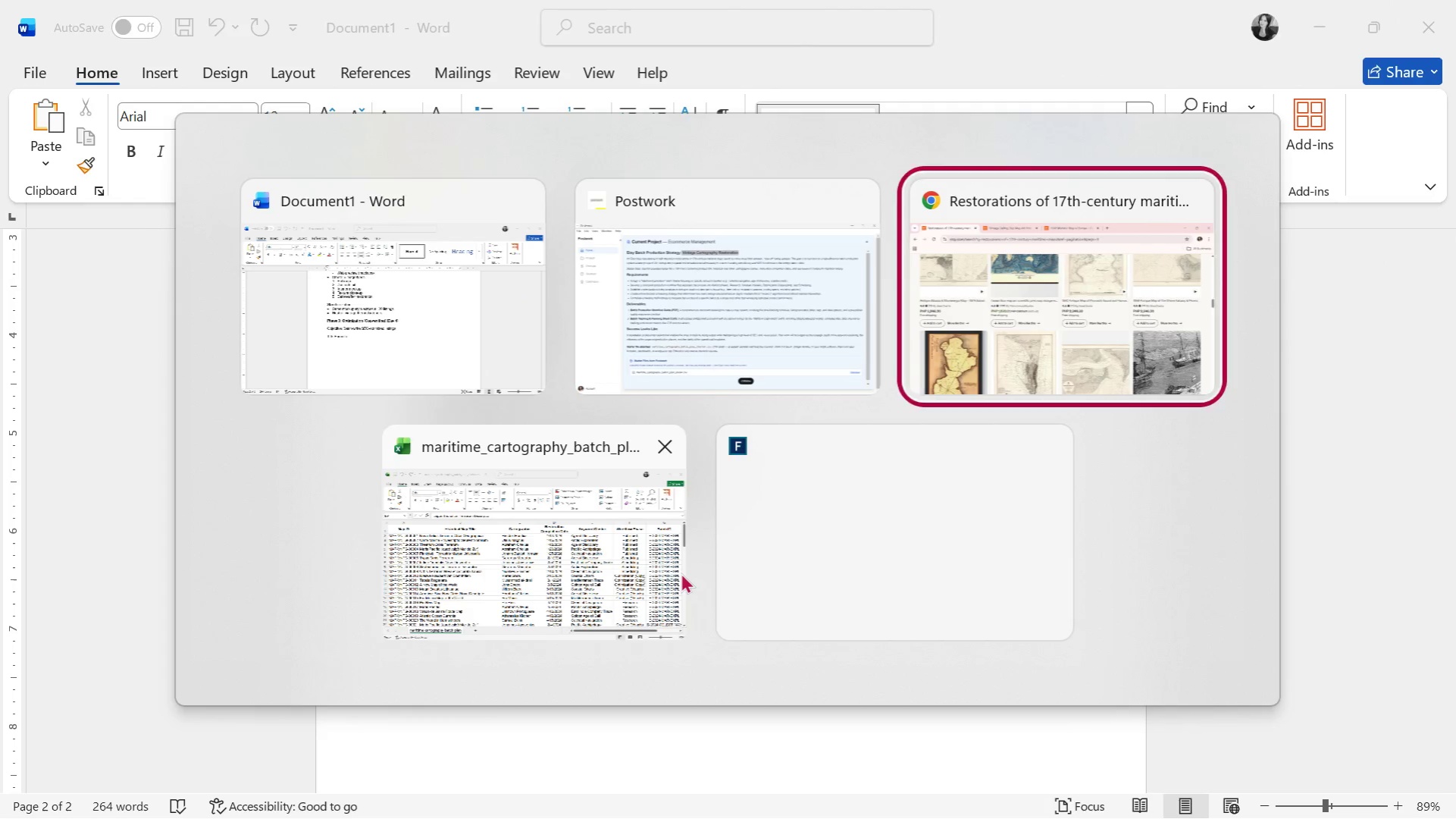 
key(Alt+Tab)
 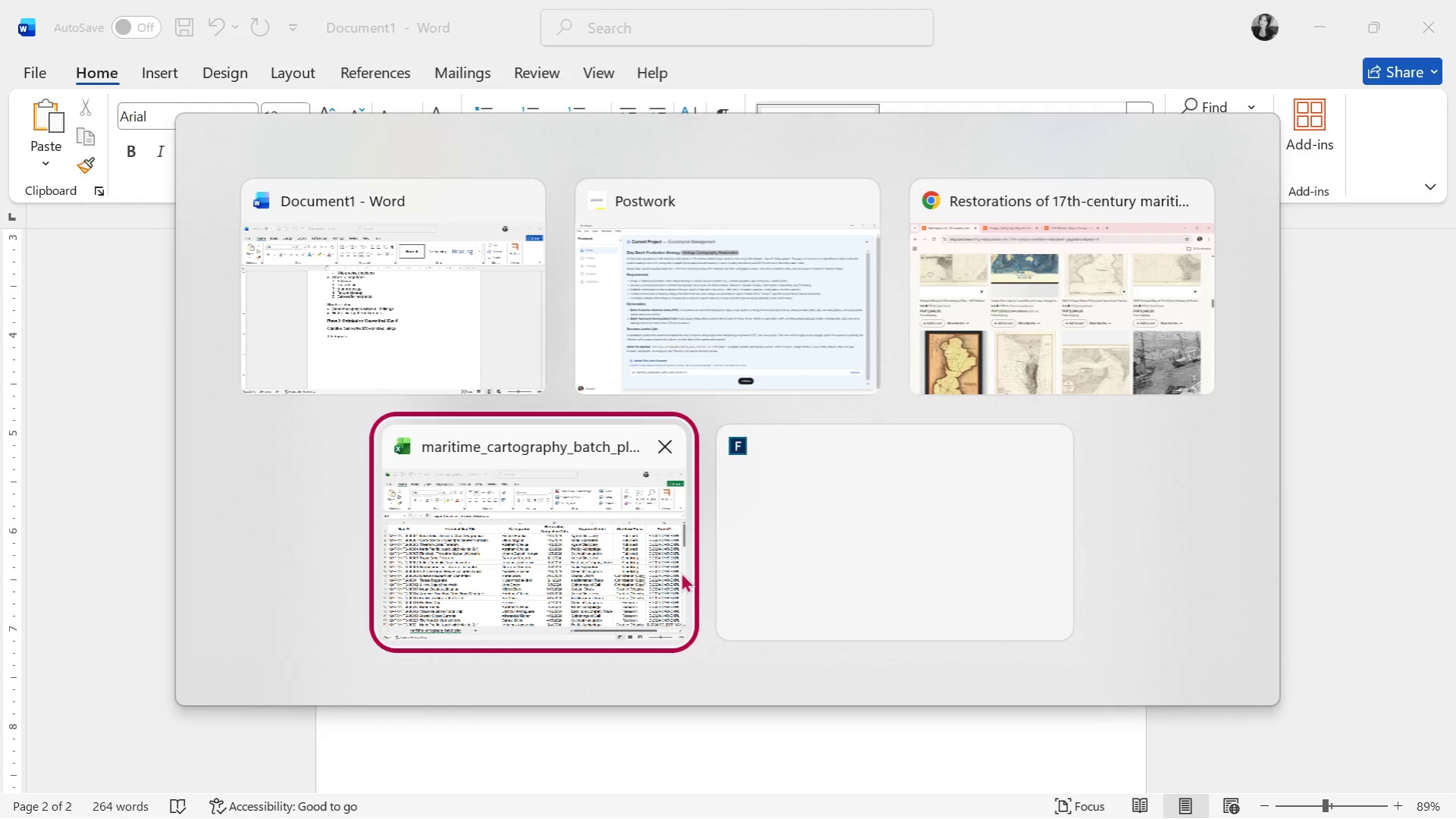 
key(Alt+Tab)
 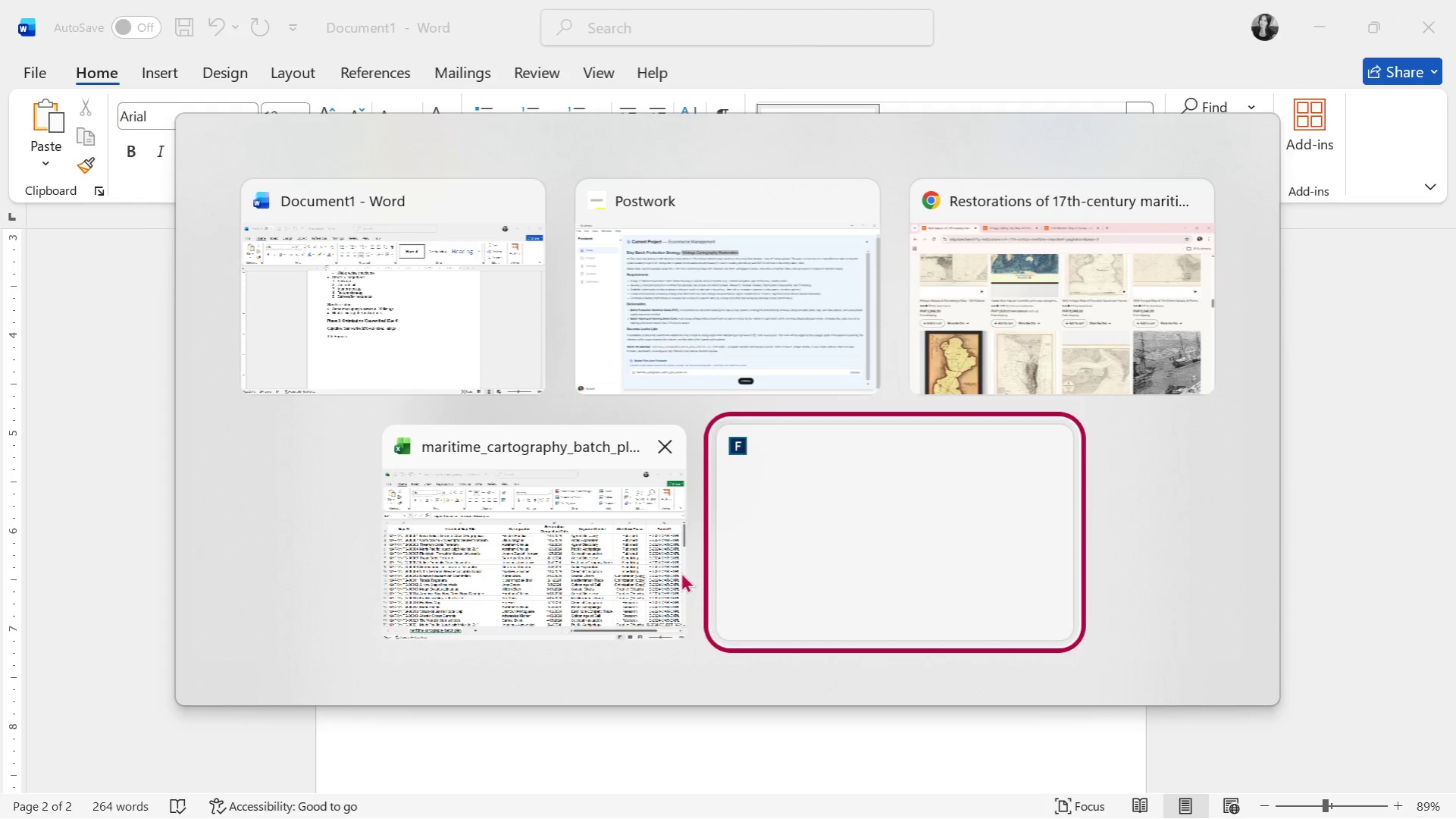 
key(Alt+Tab)
 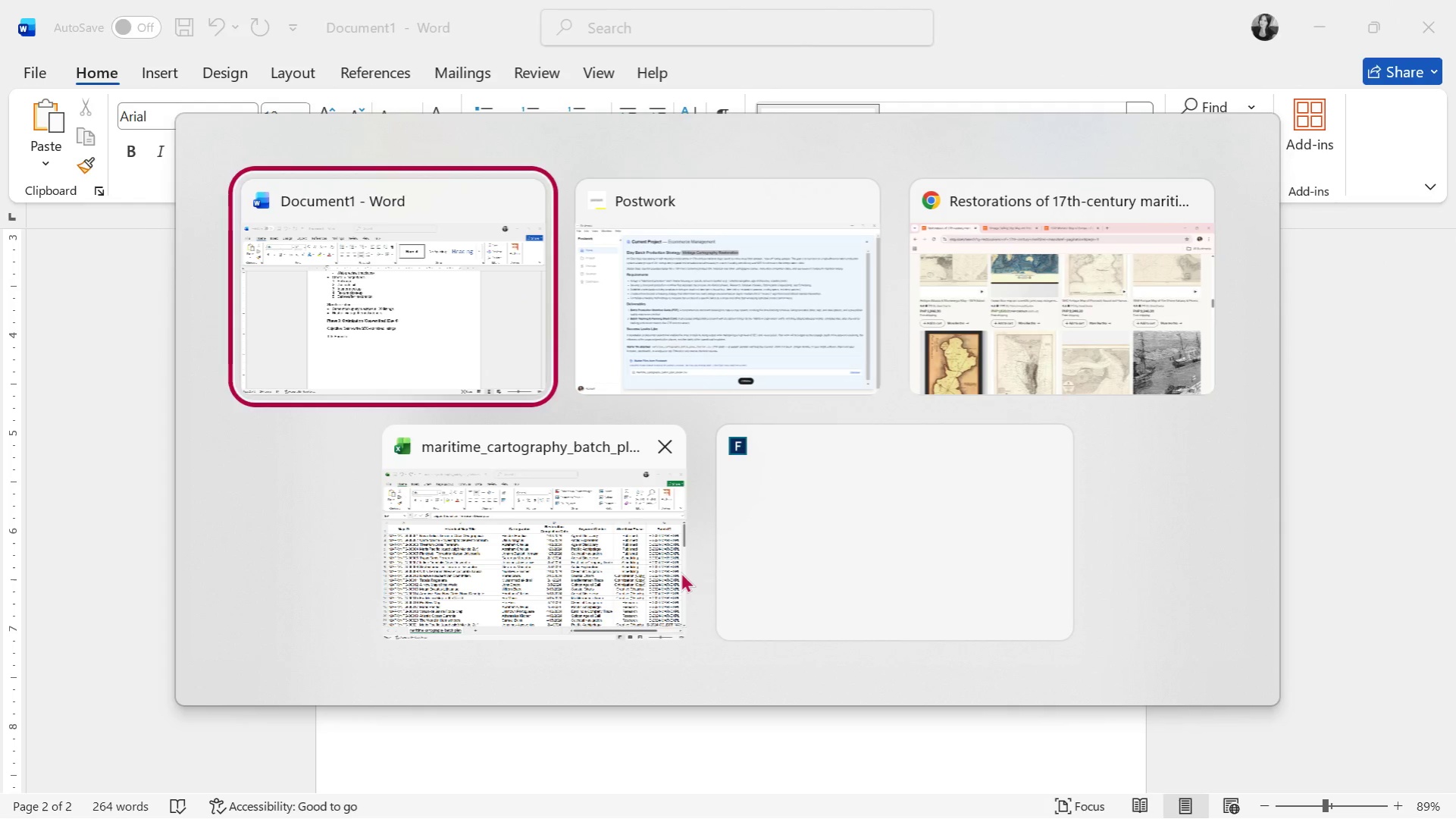 
key(Alt+Tab)
 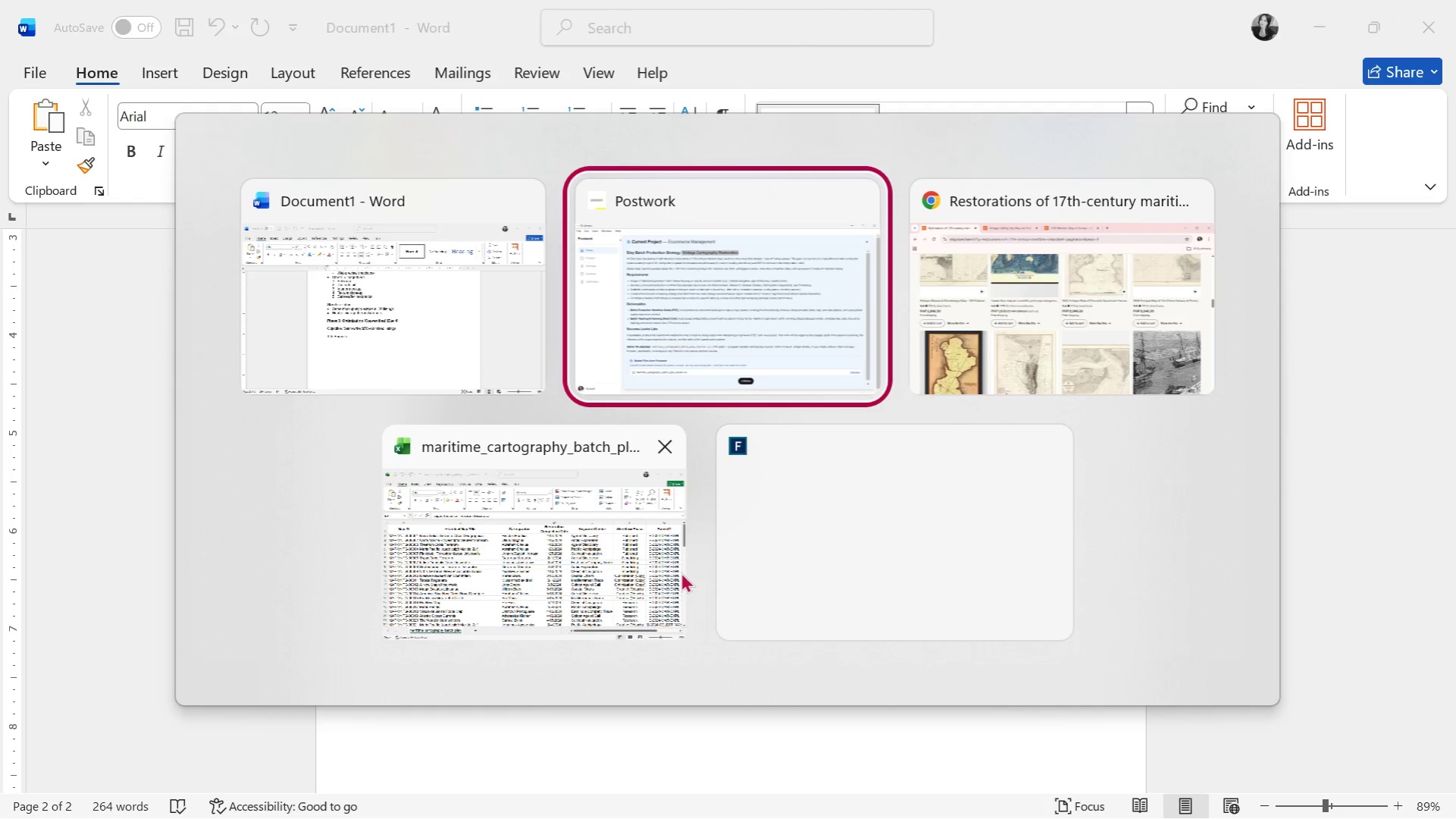 
key(Alt+Tab)
 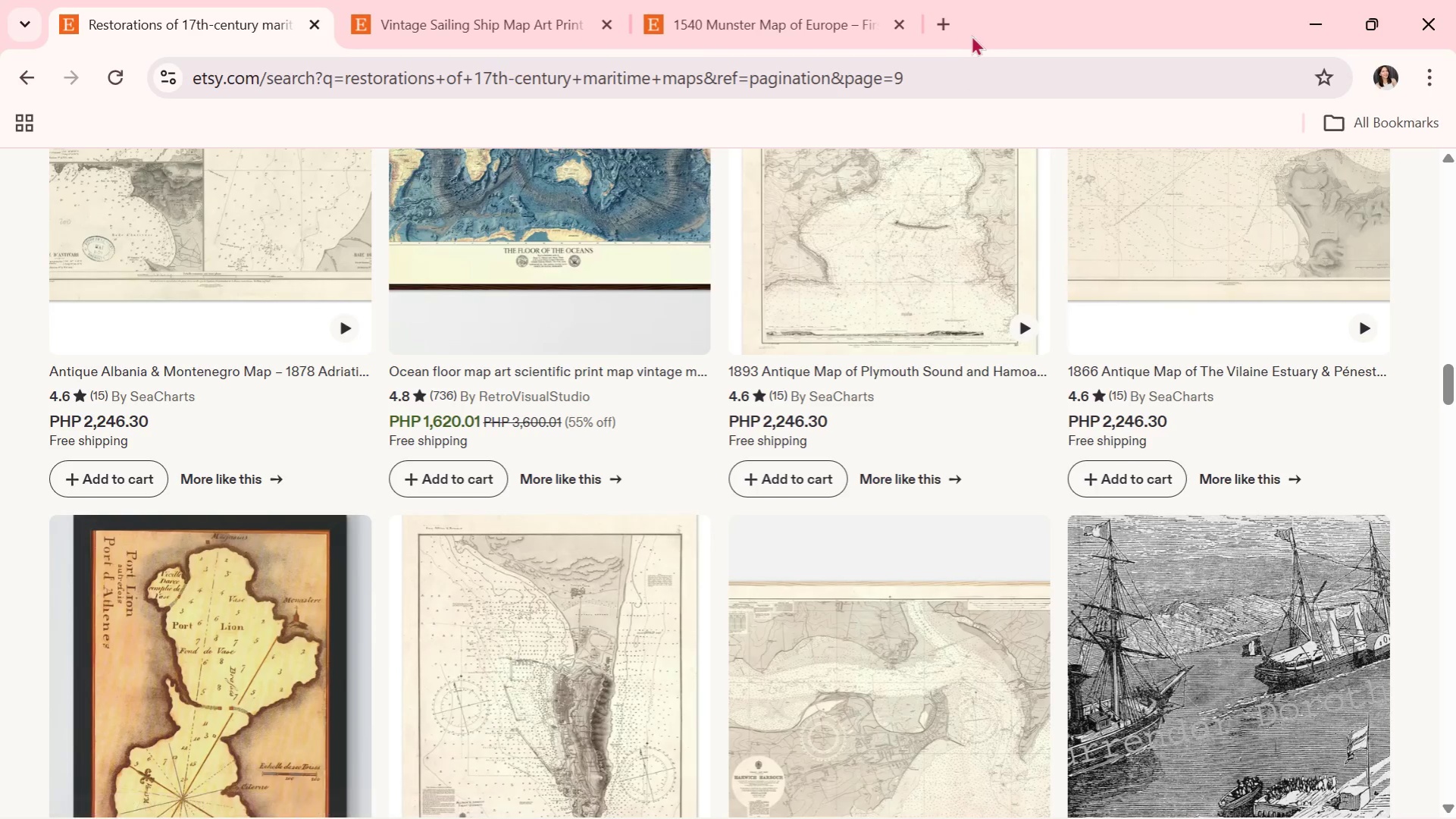 
left_click([950, 27])
 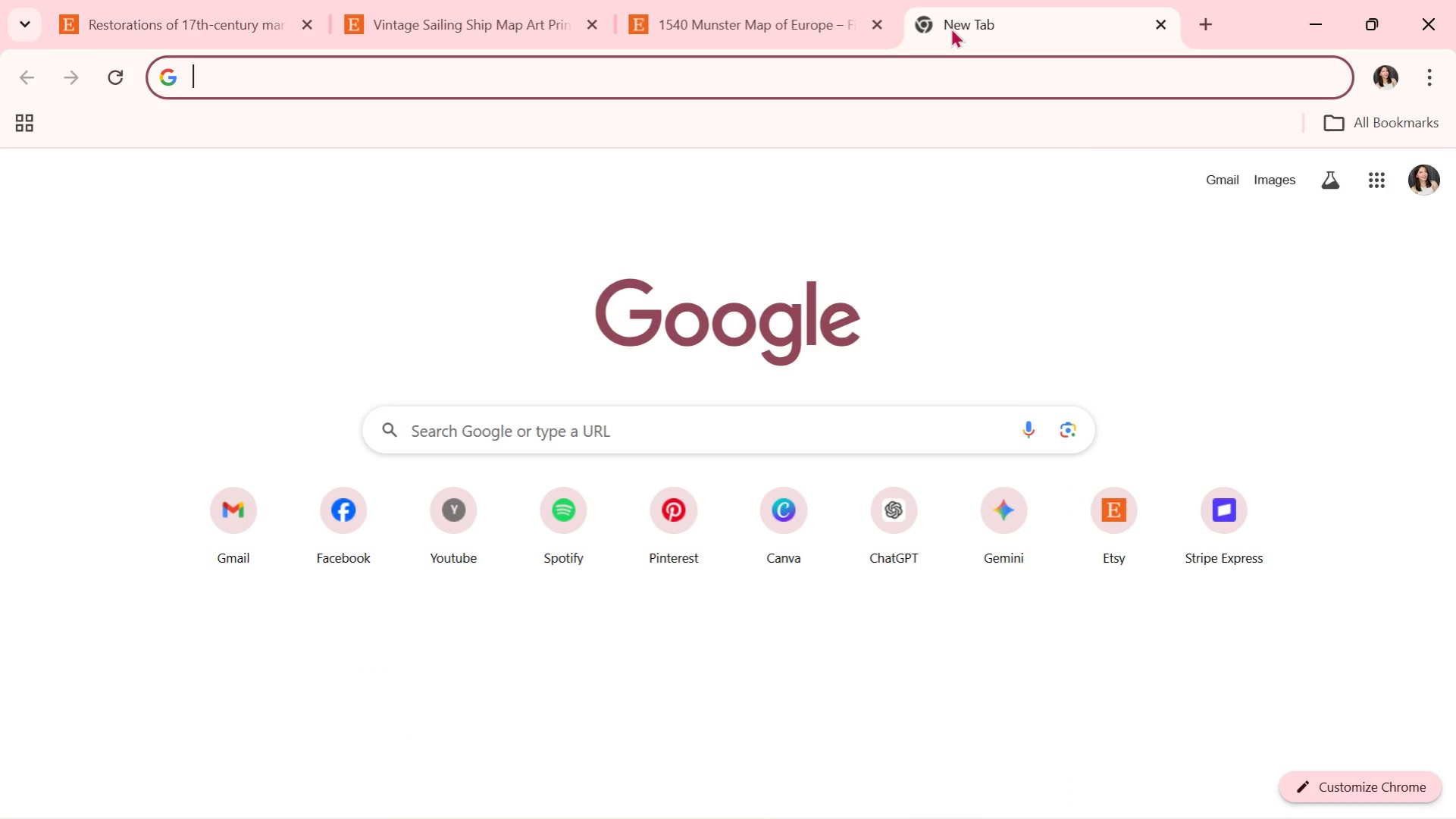 
type(line)
 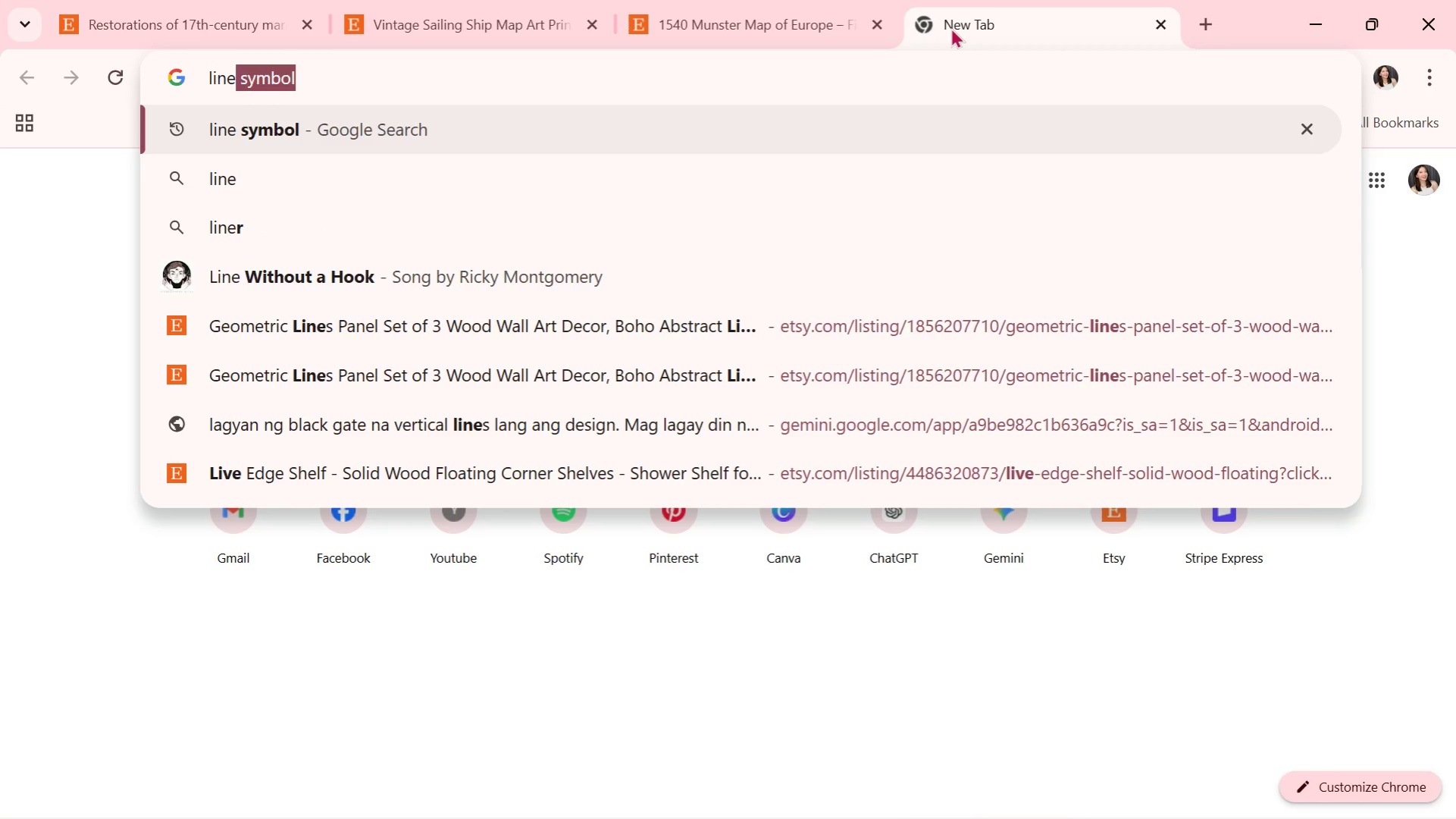 
key(ArrowDown)
 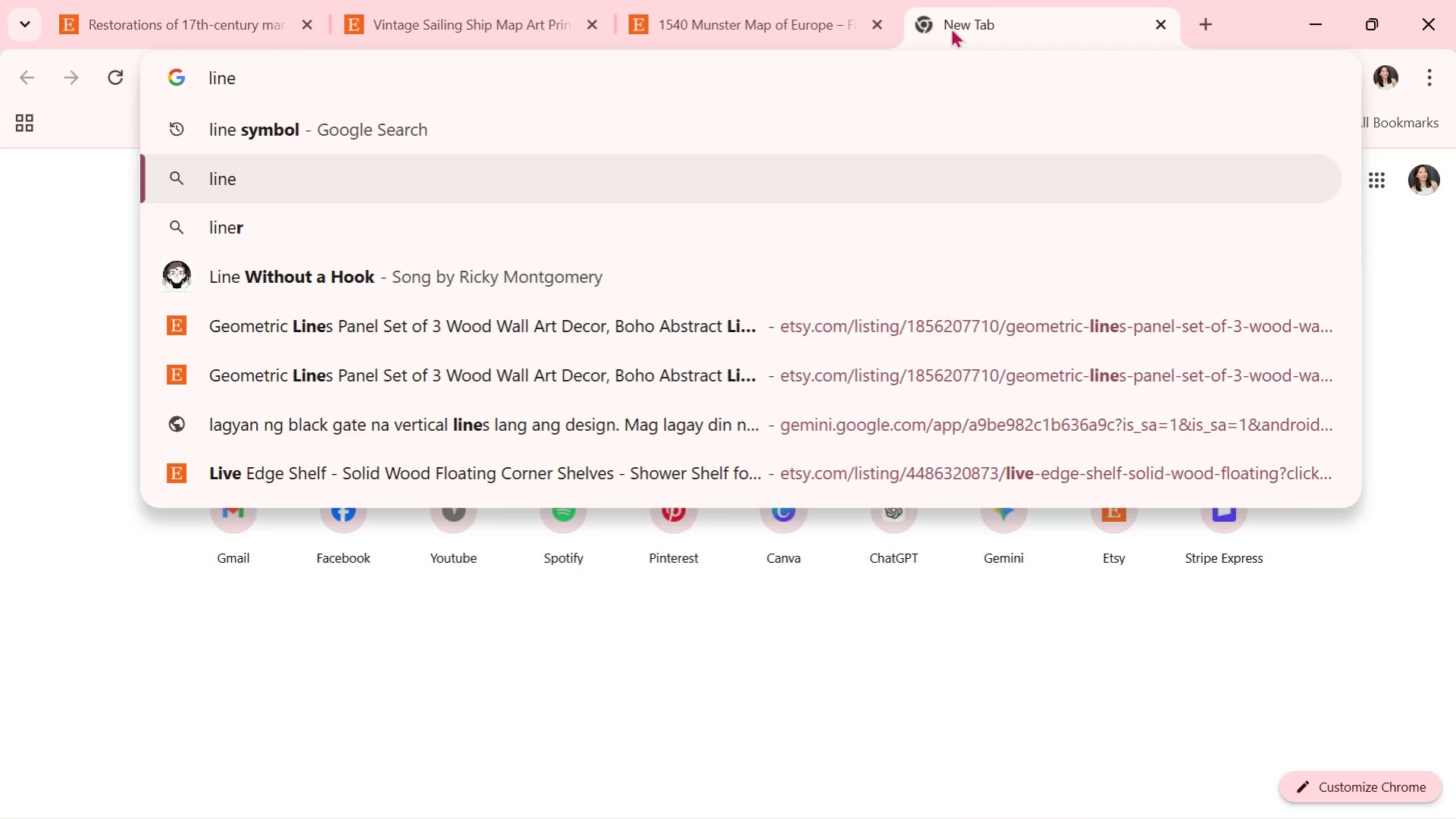 
key(ArrowUp)
 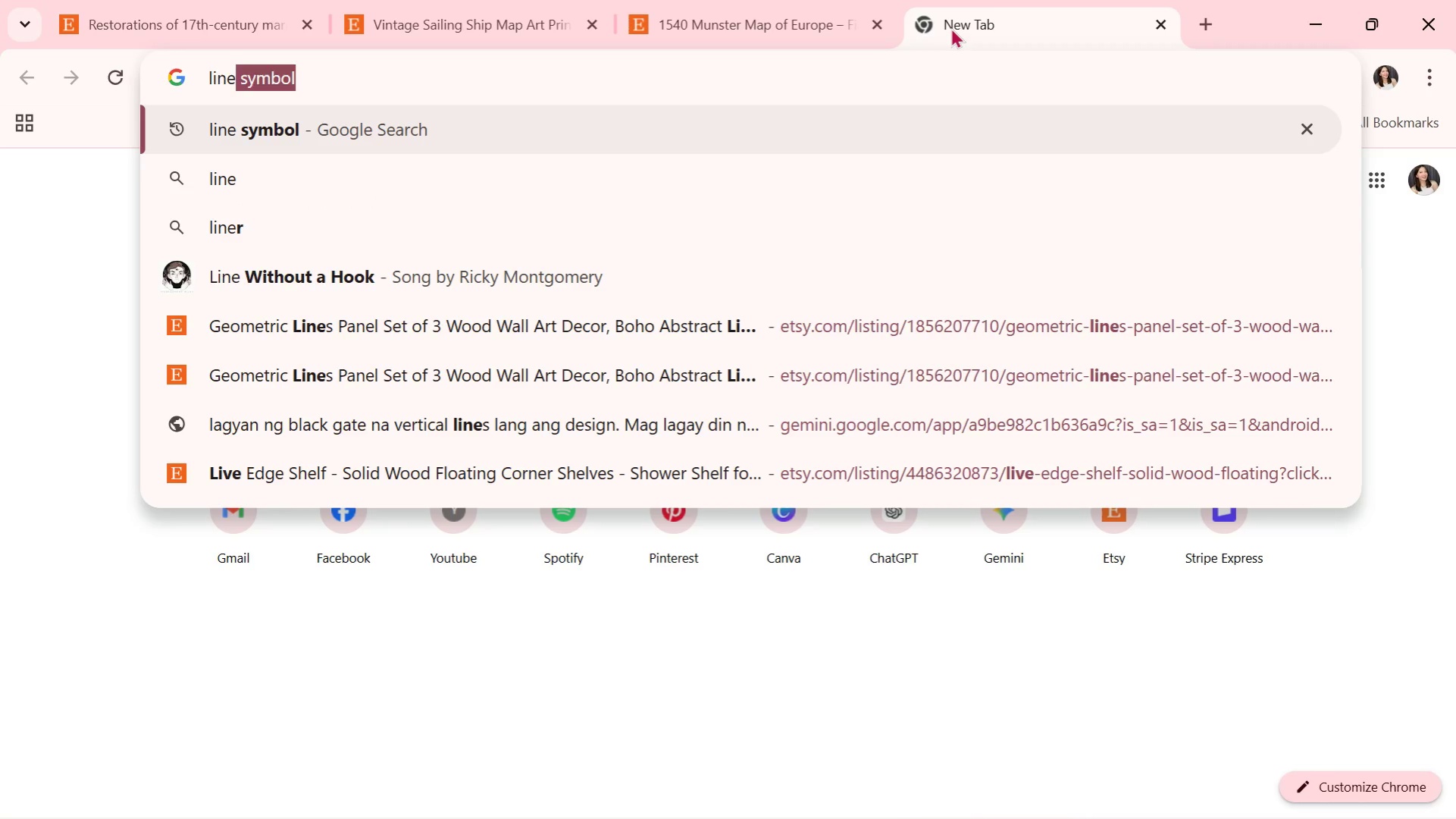 
key(Enter)
 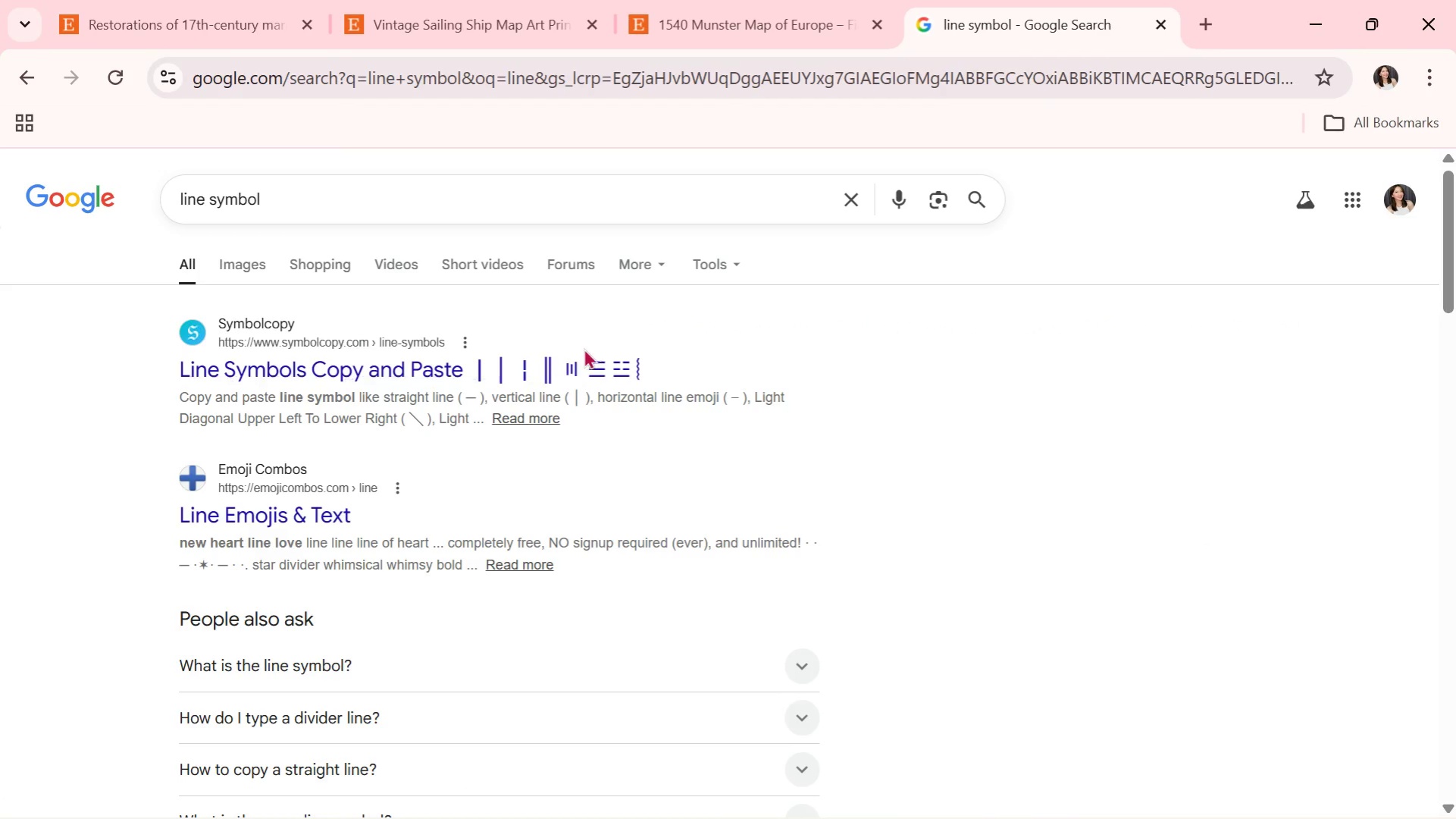 
left_click_drag(start_coordinate=[581, 400], to_coordinate=[574, 402])
 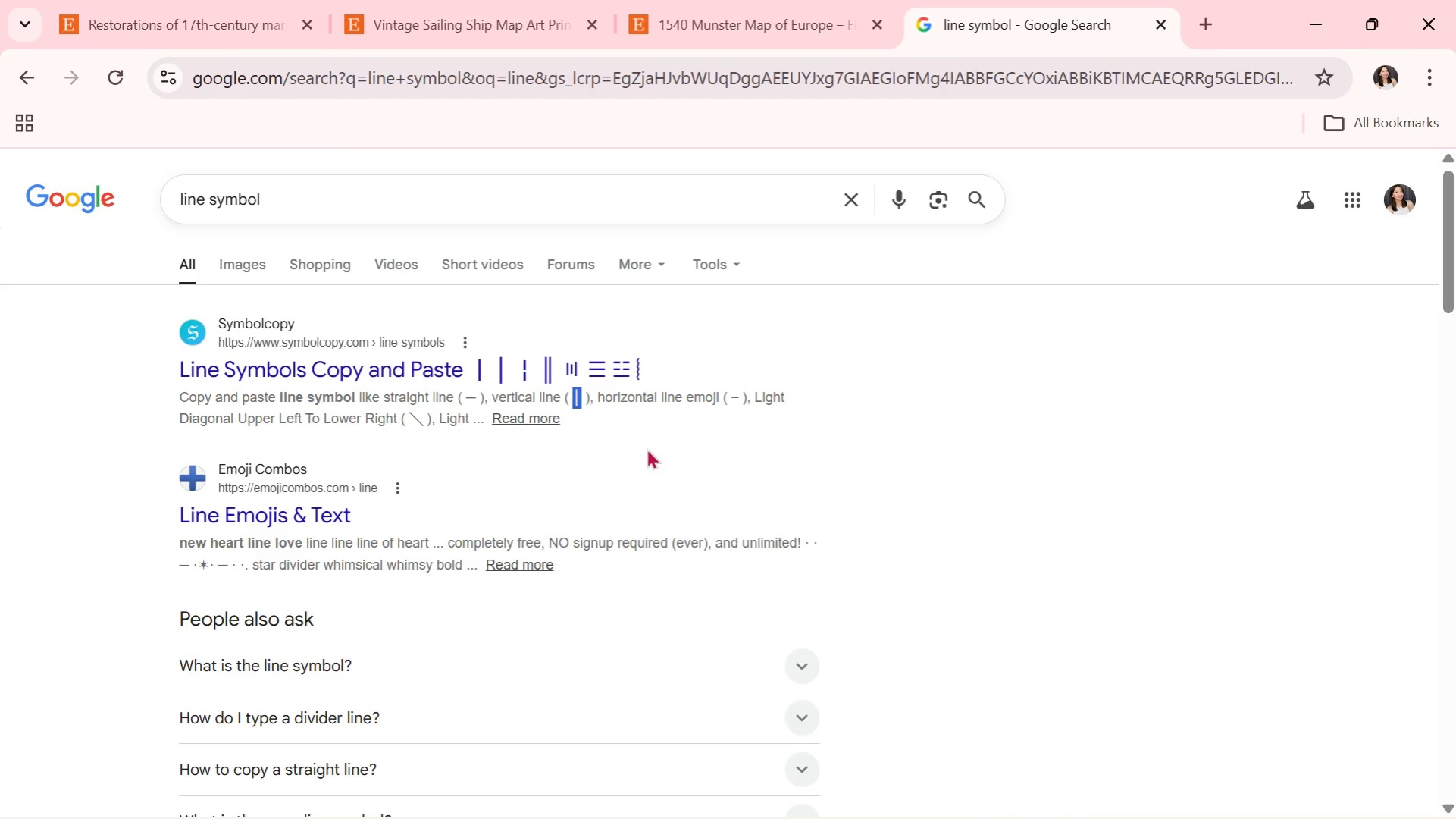 
key(Control+C)
 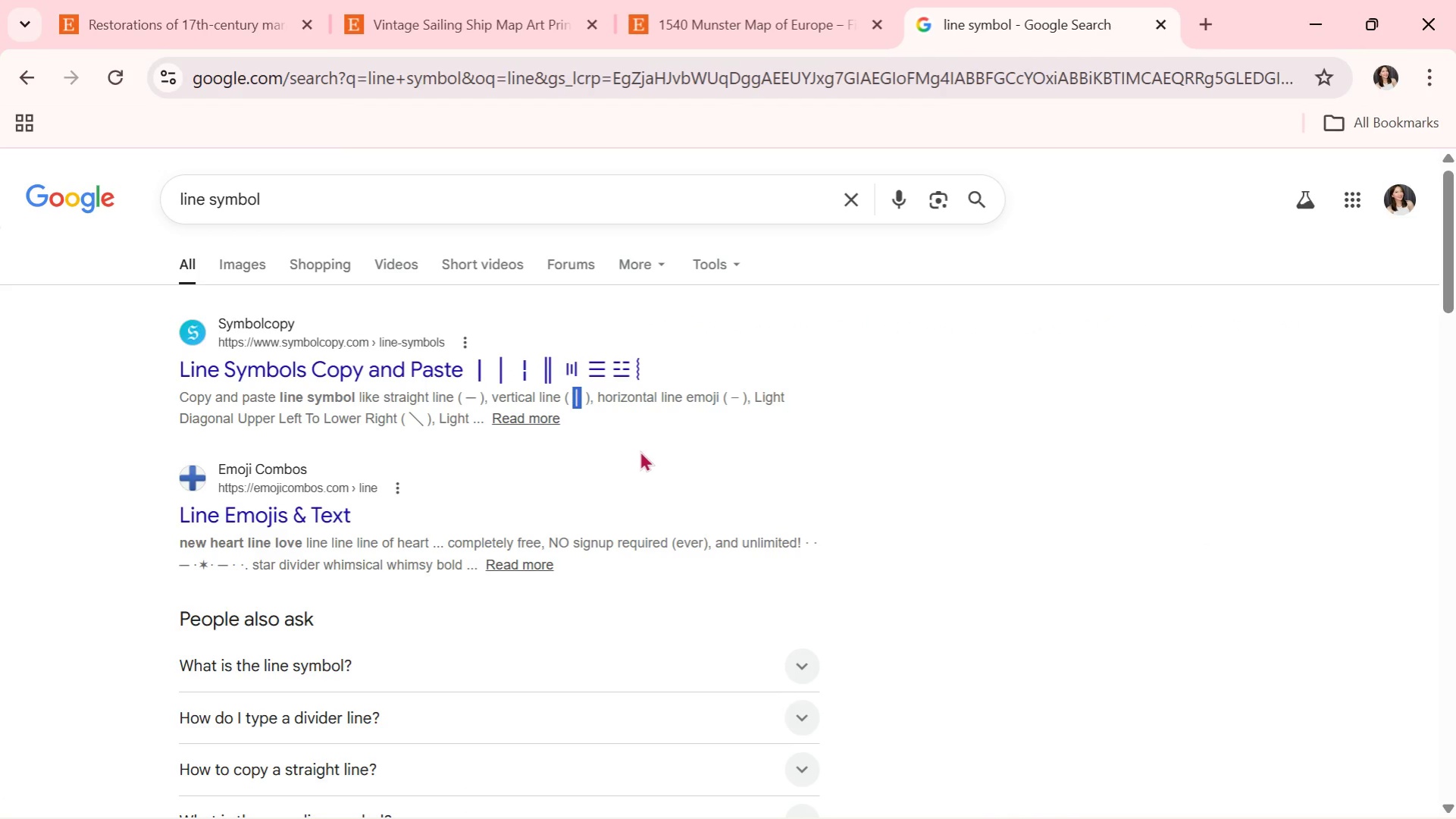 
key(Alt+Tab)
 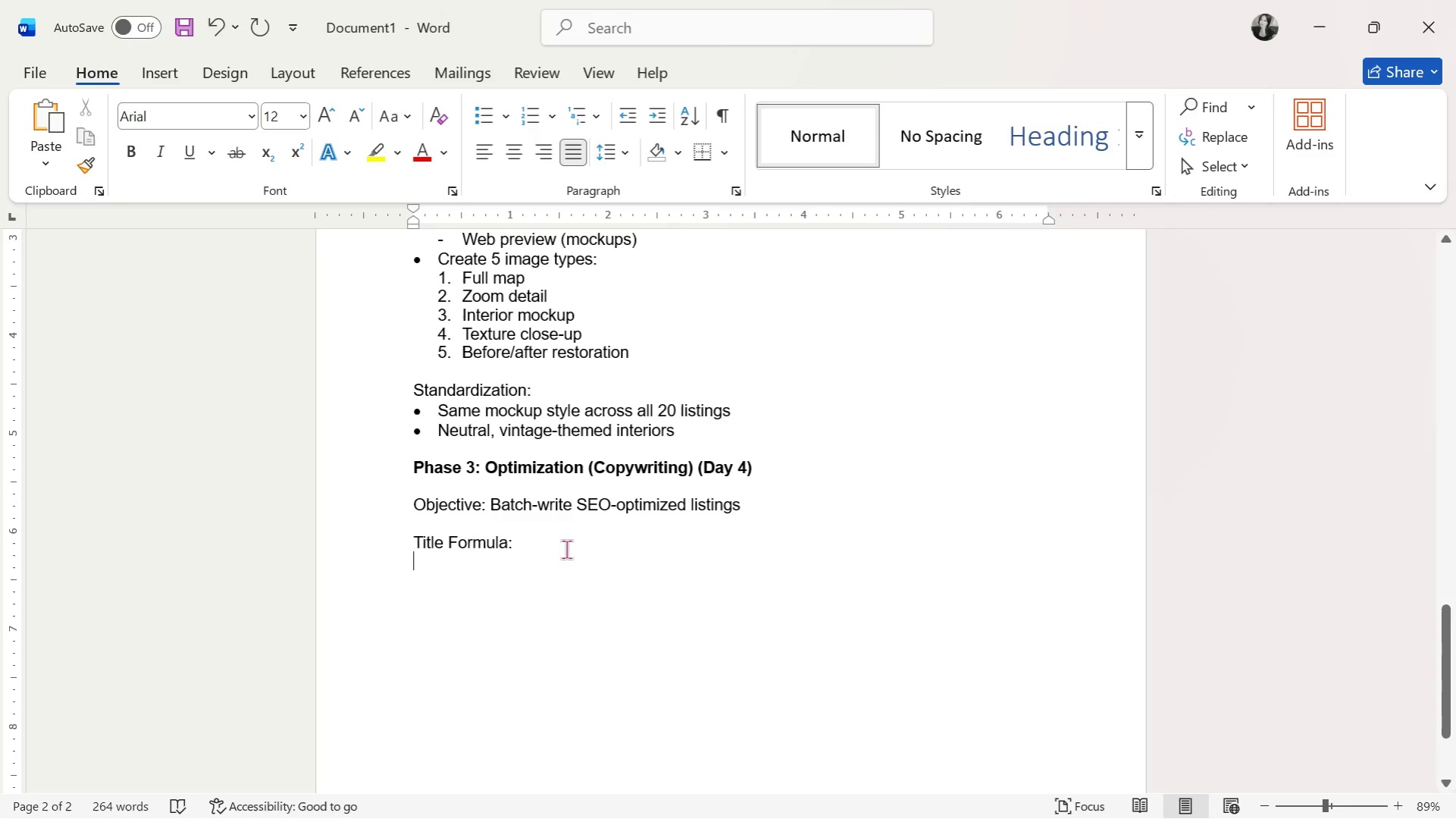 
type(Primary Keyword )
 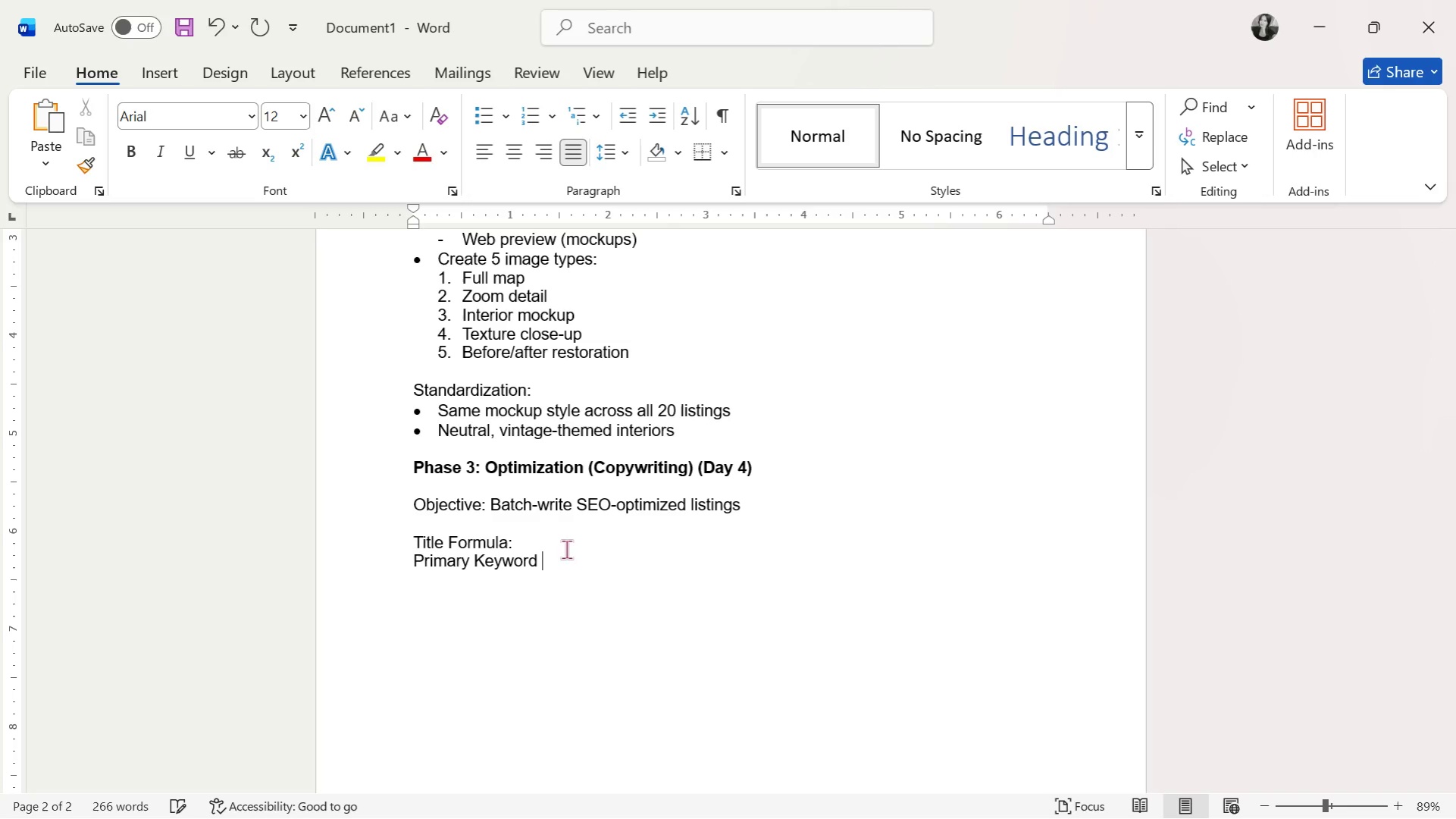 
key(Control+ControlLeft)
 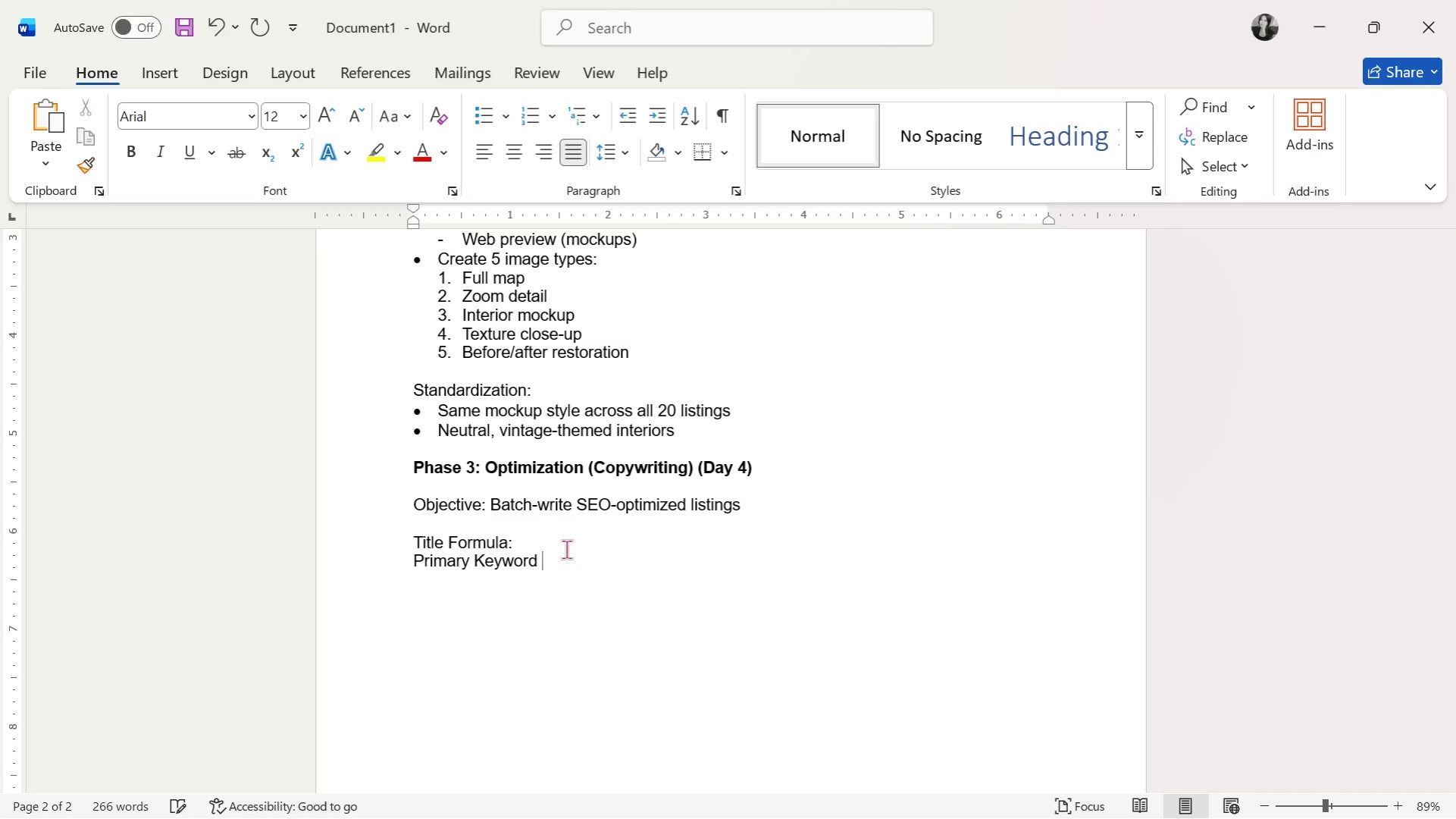 
key(Control+V)
 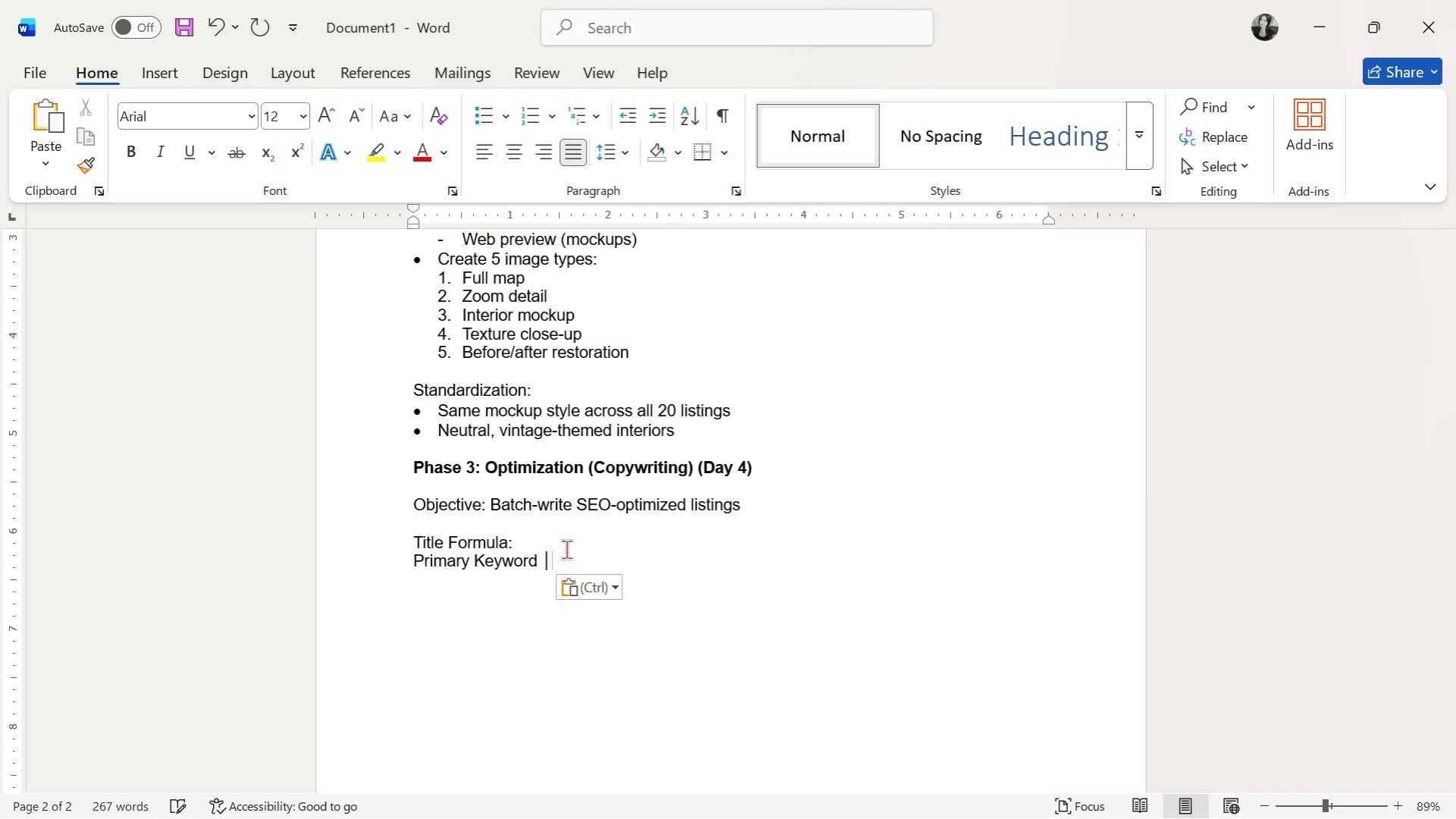 
type( Cartographer)
 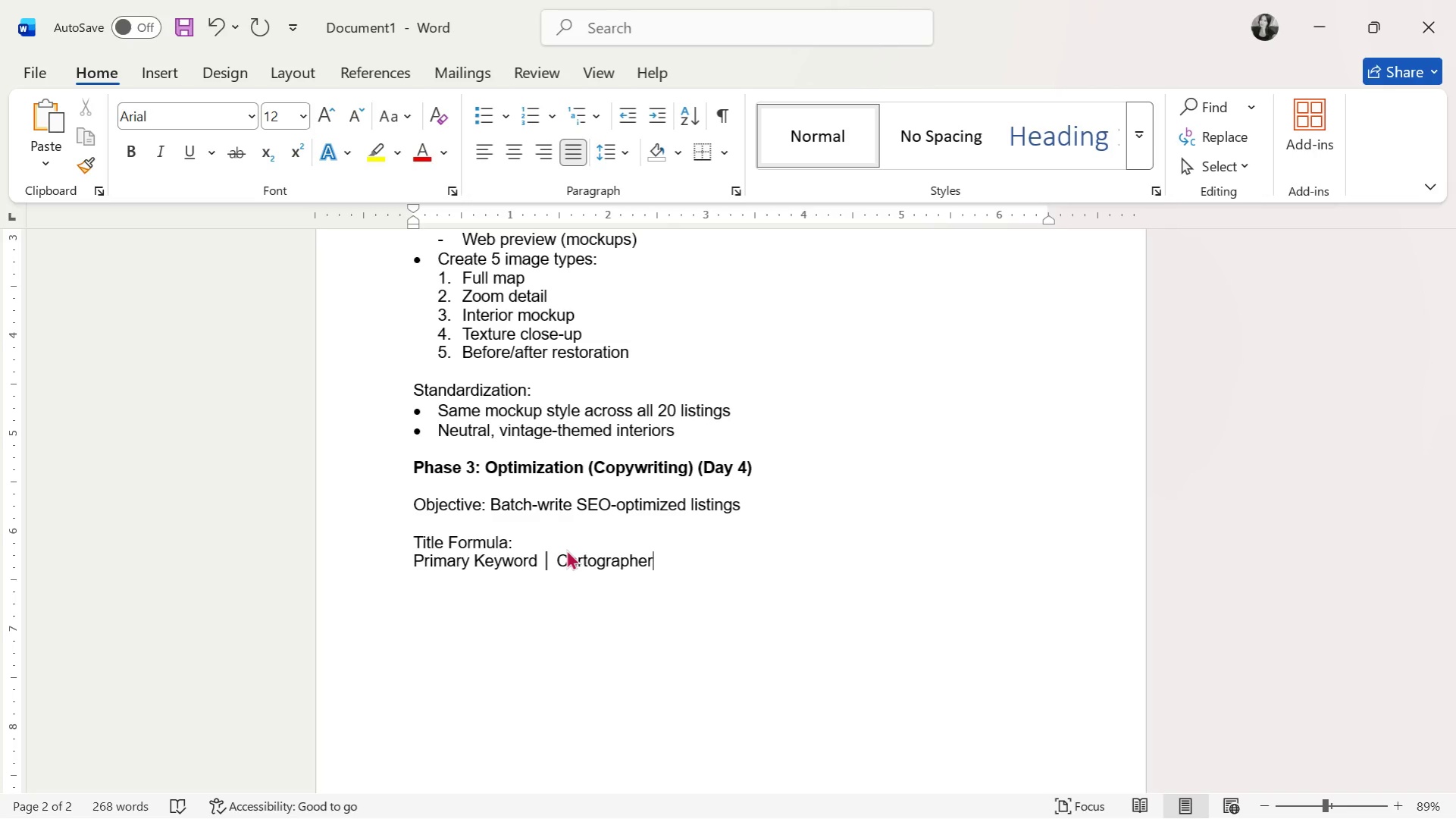 
type( Name Map )
 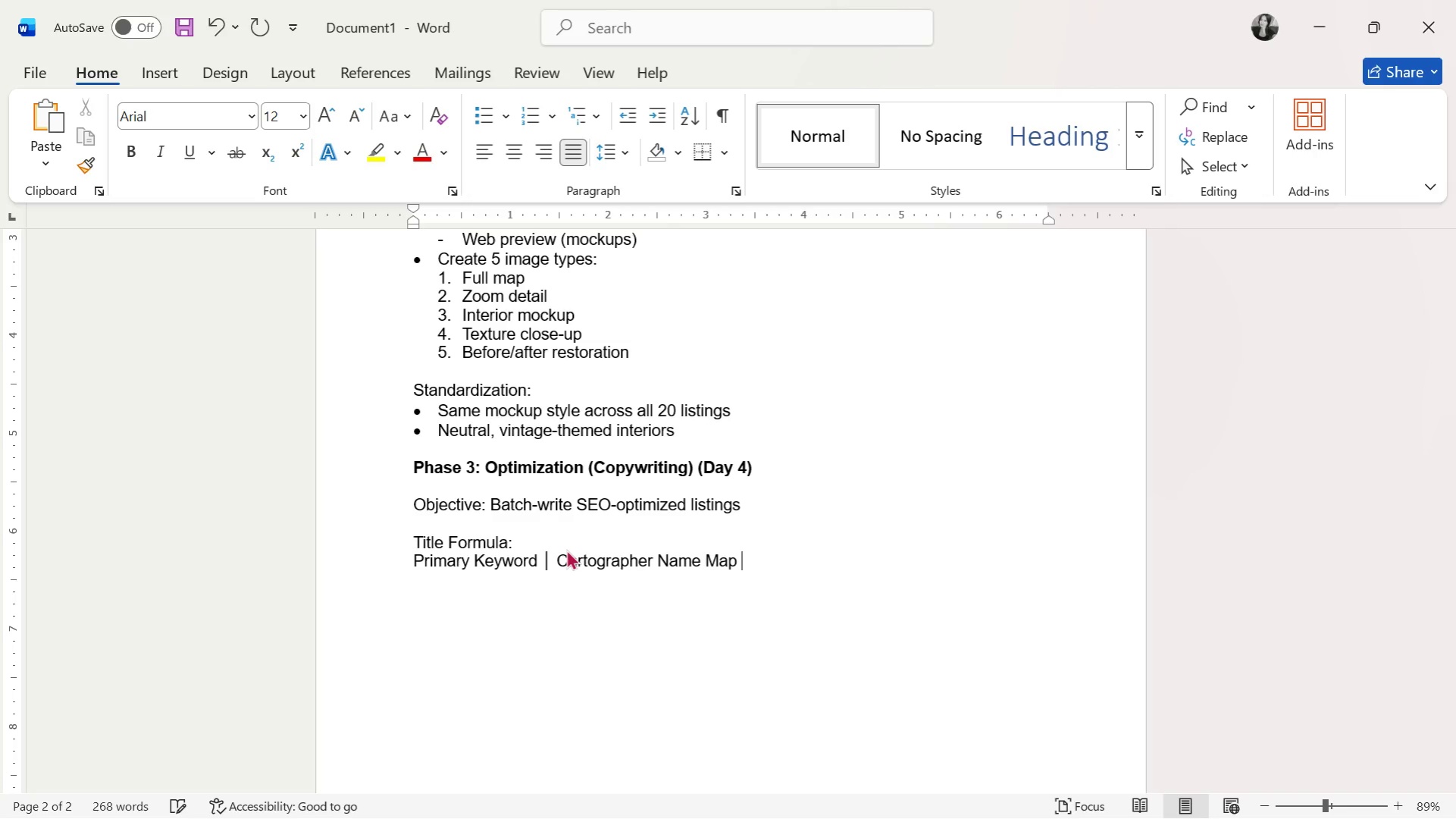 
key(Control+ControlLeft)
 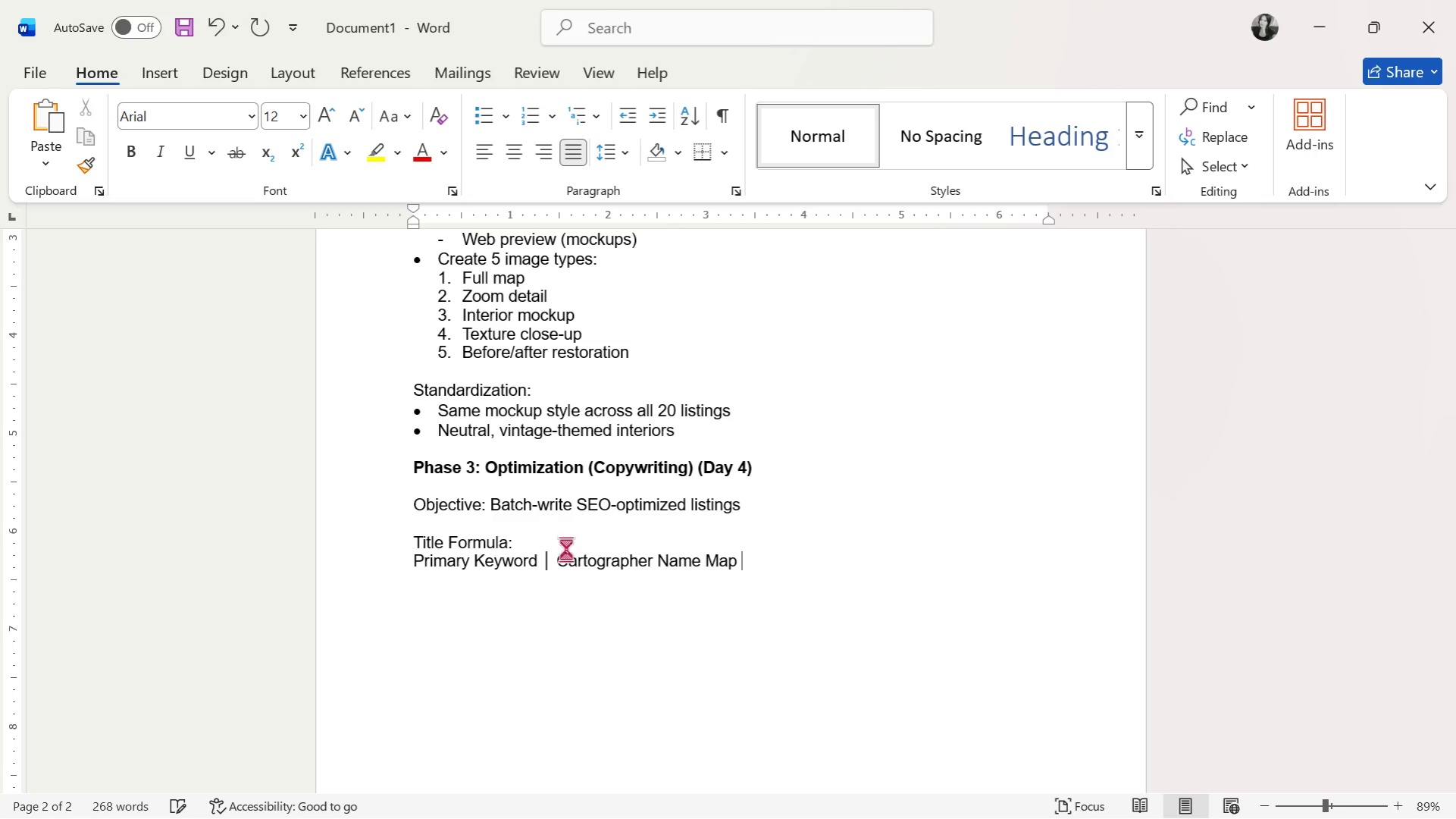 
key(Control+V)
 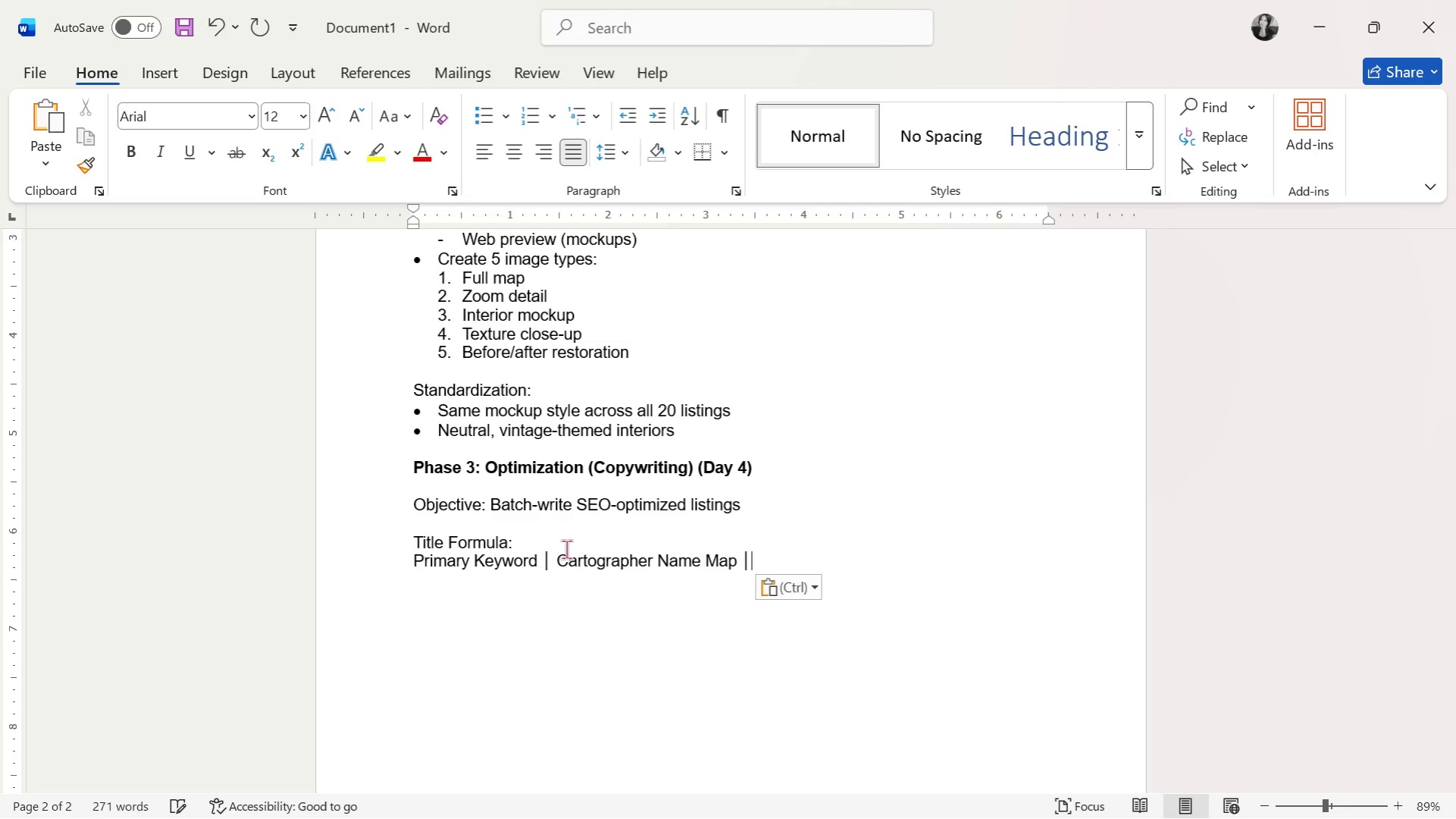 
key(Space)
 